 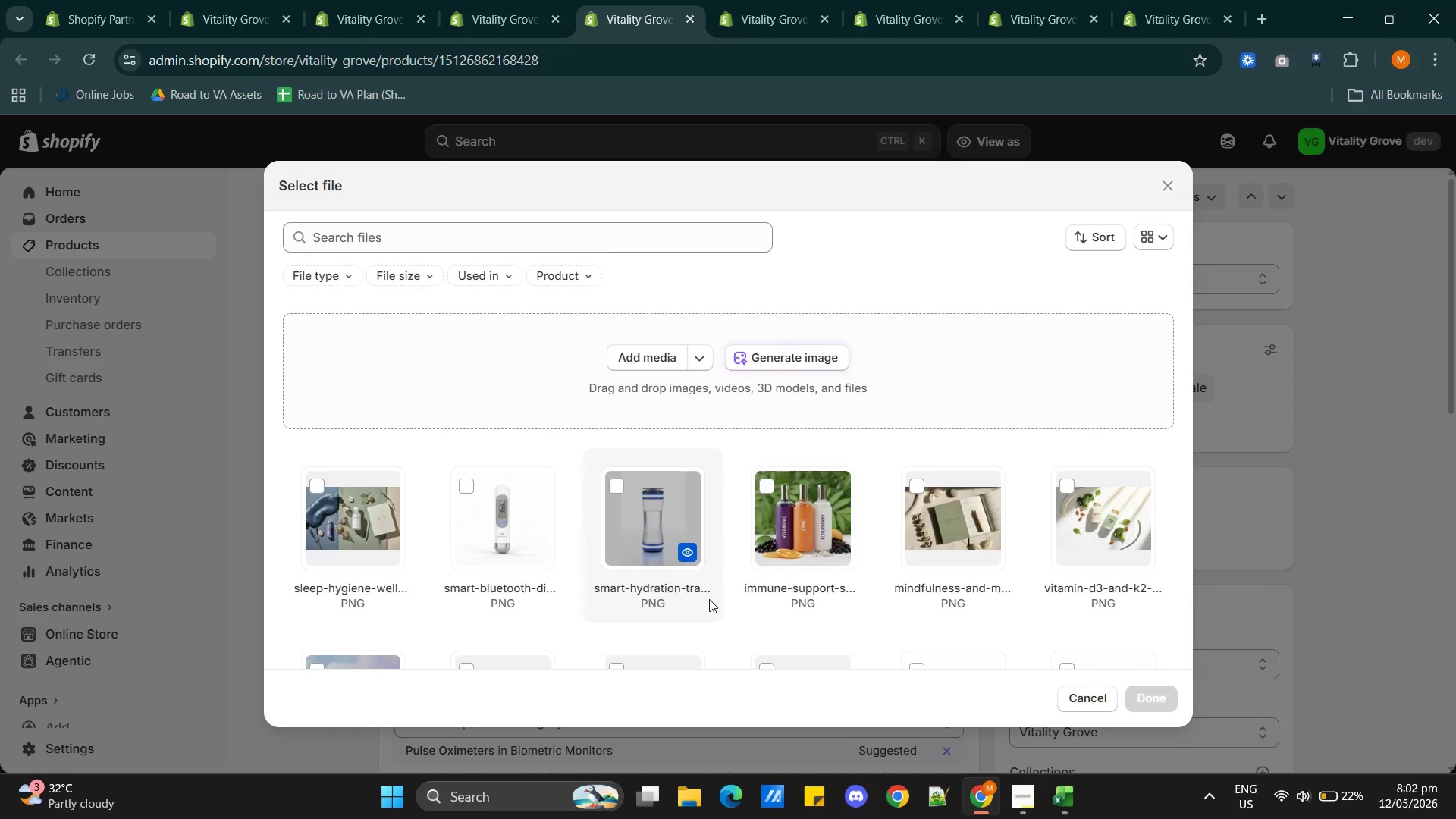 
left_click([776, 363])
 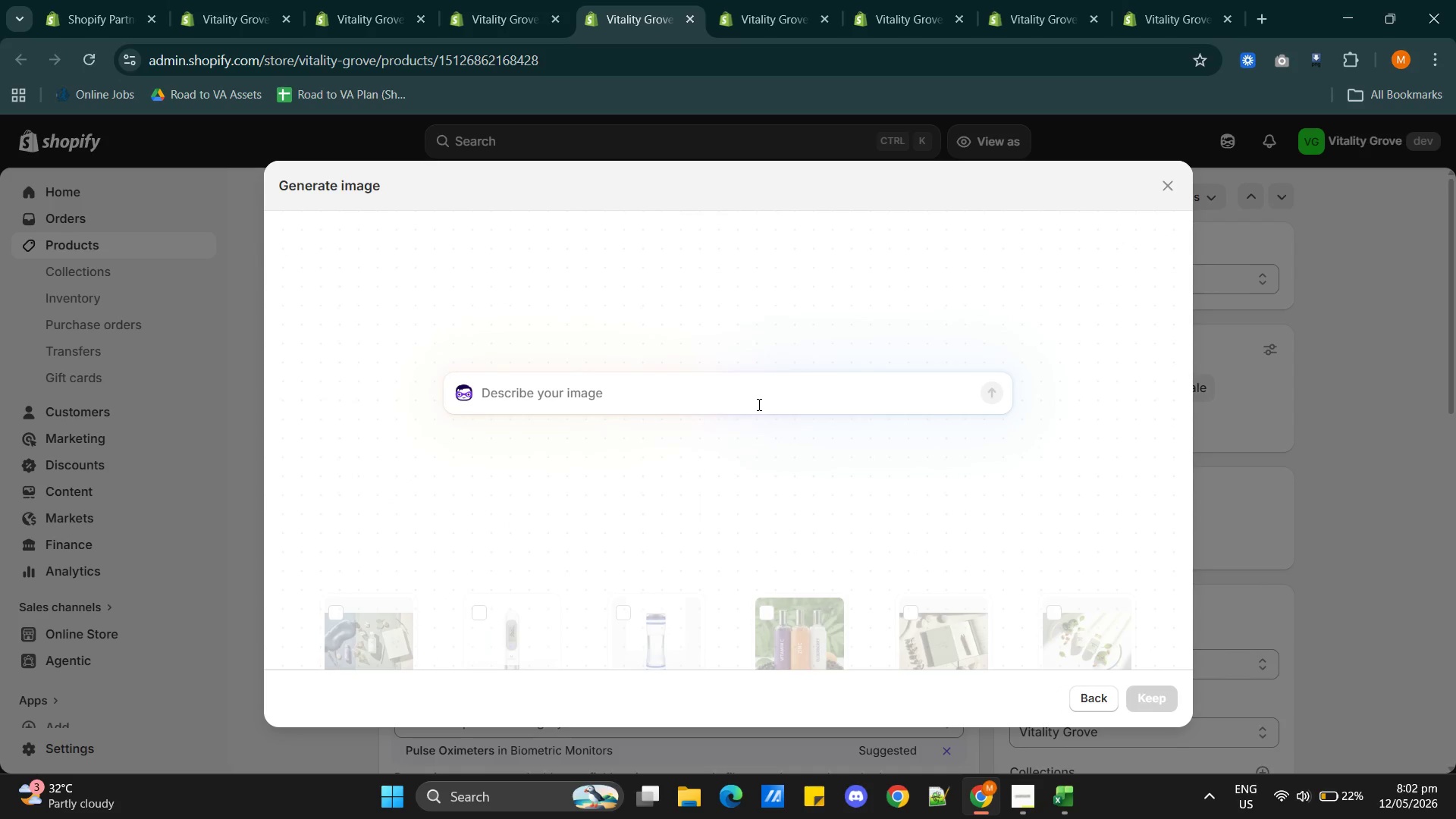 
left_click([758, 403])
 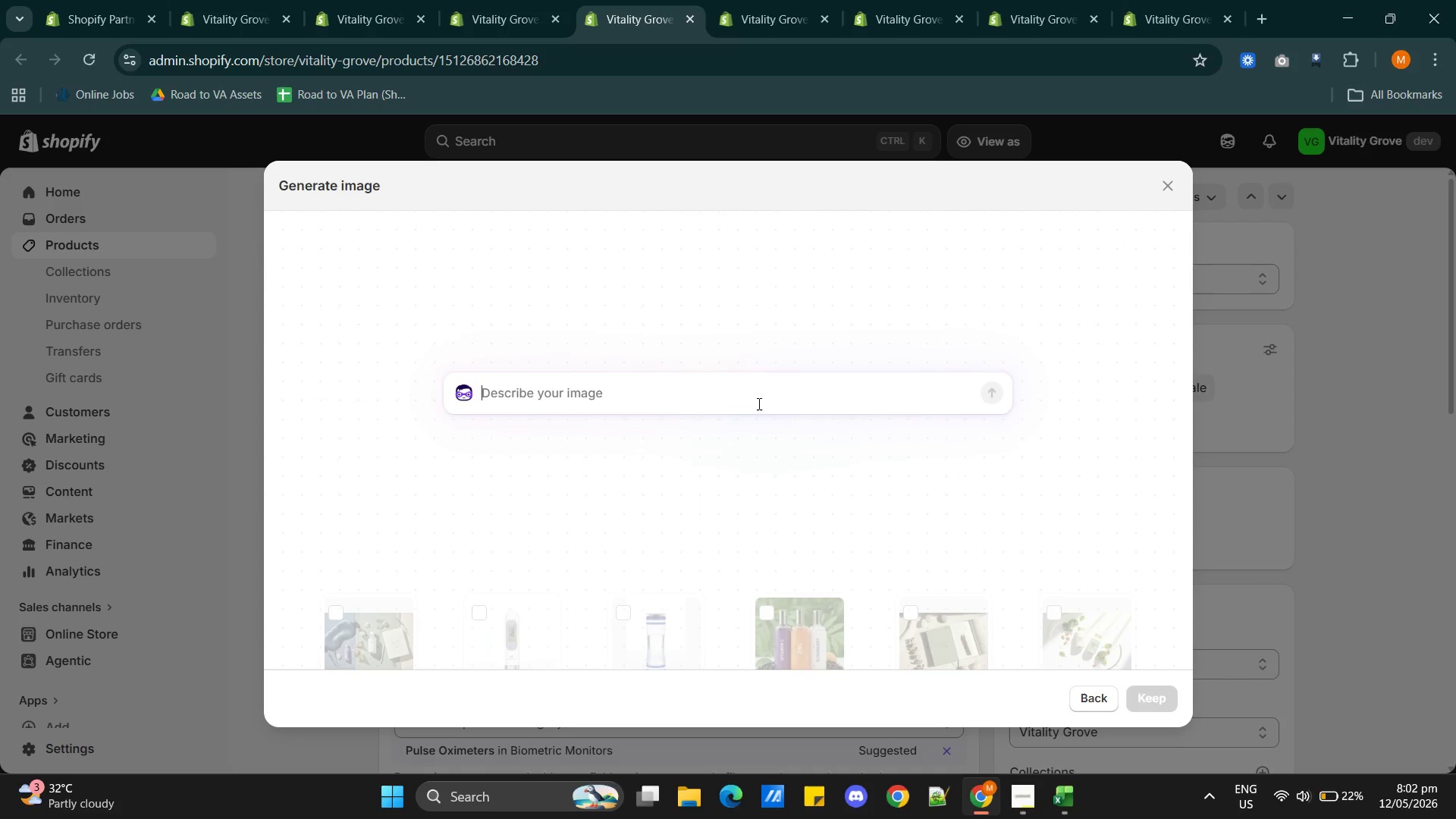 
type(Portable pulse oximeter device measuring blood oxygen saturation and pulse rate)
 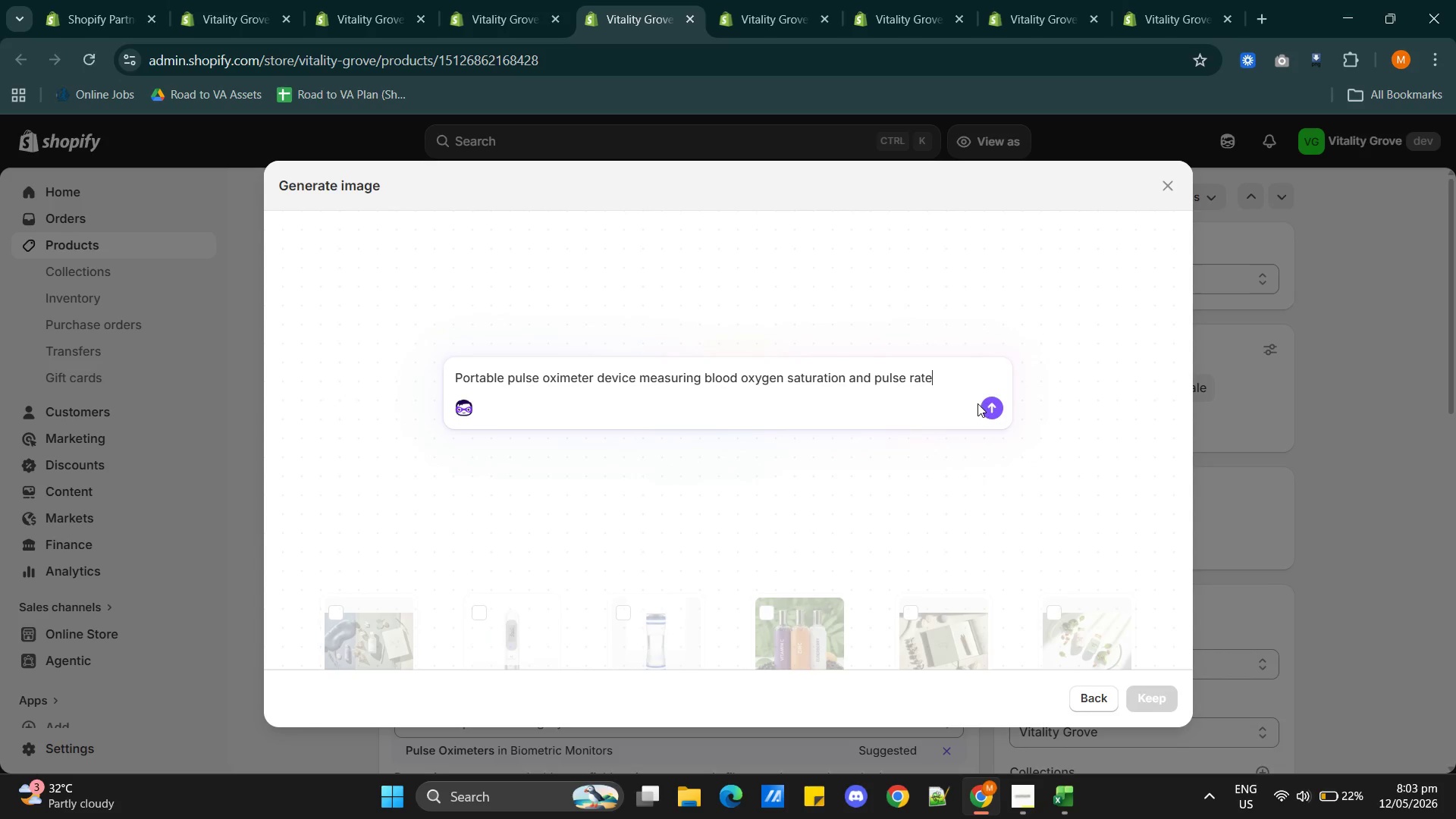 
left_click([986, 405])
 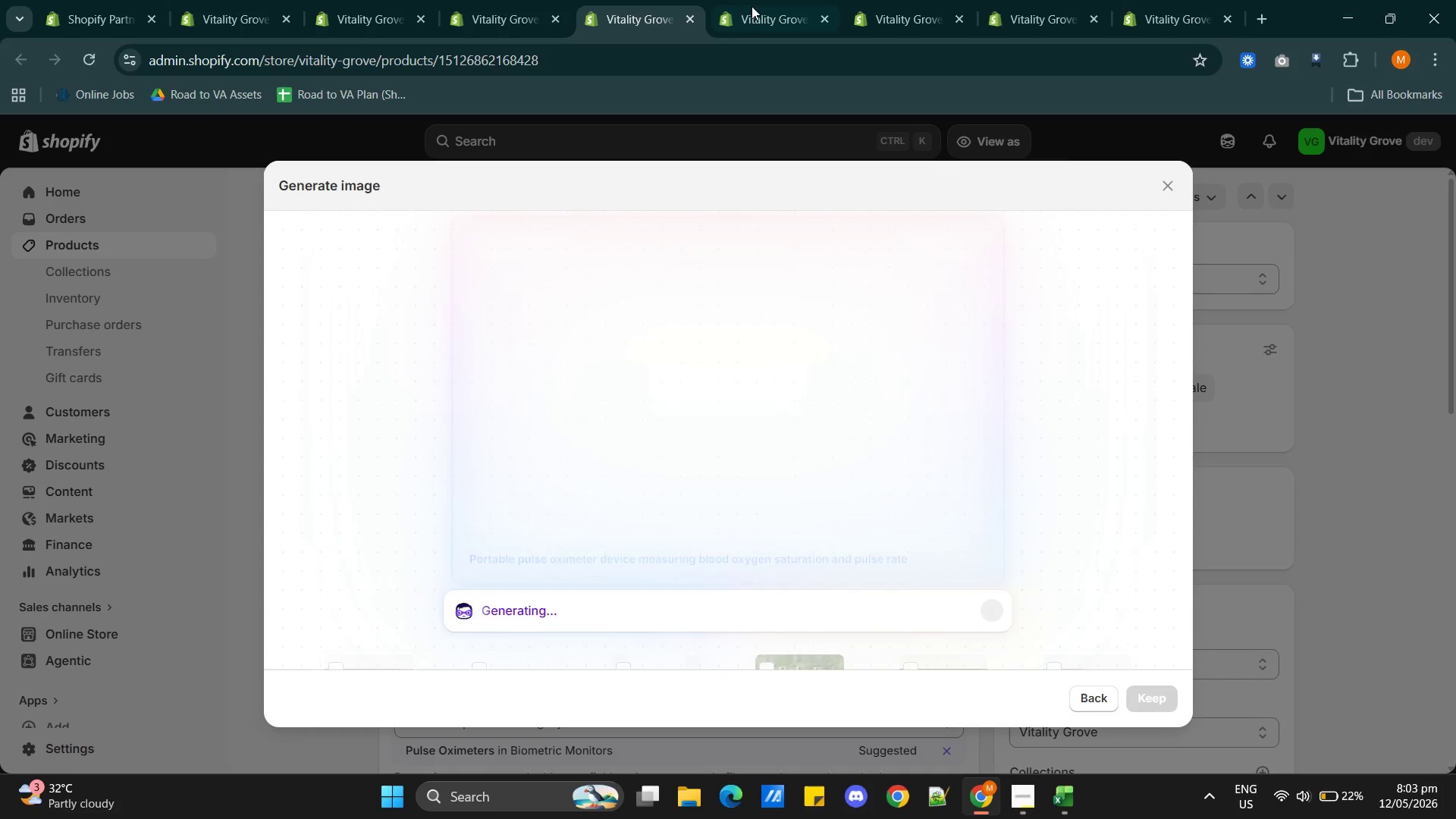 
left_click([752, 6])
 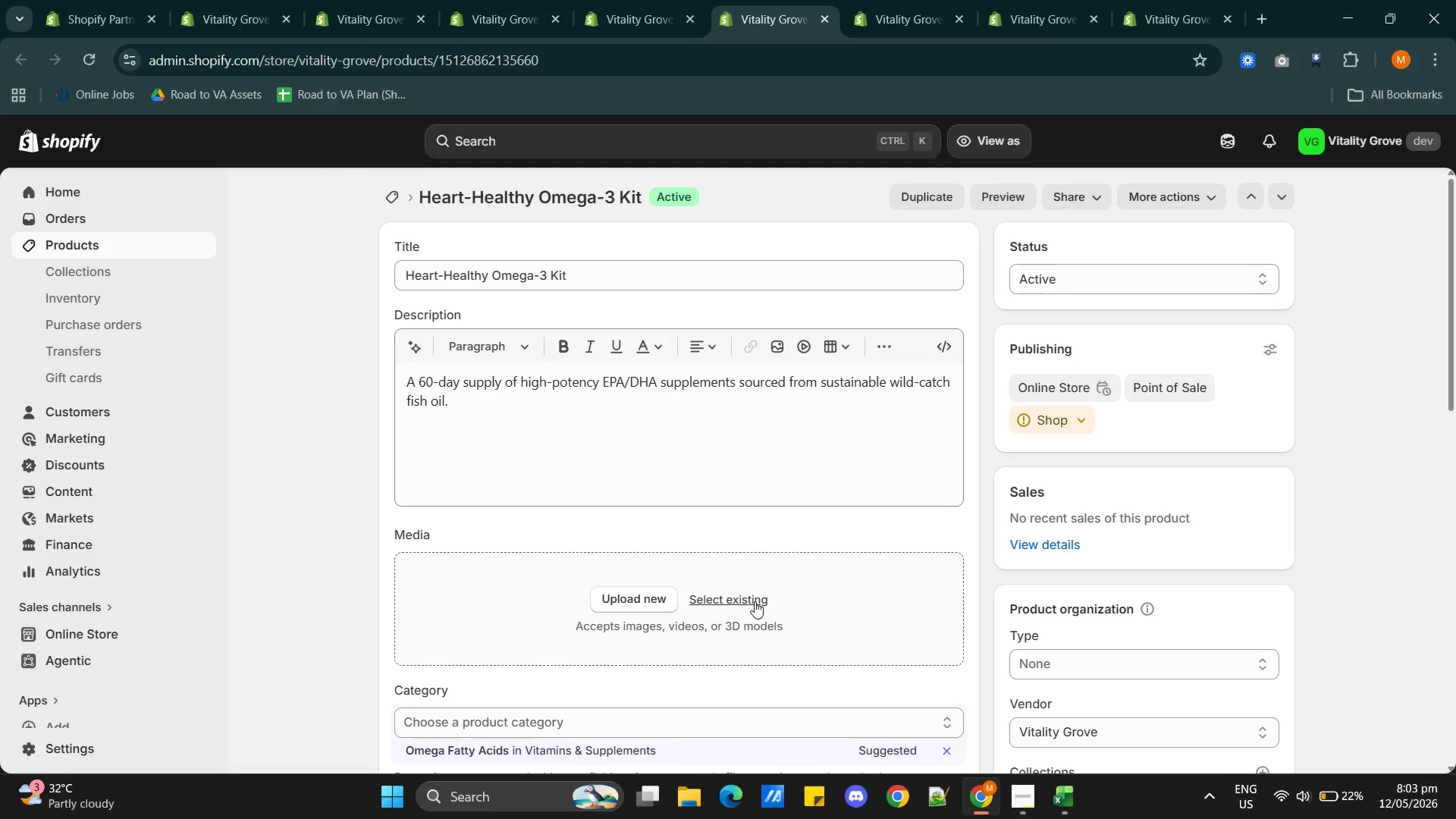 
left_click([754, 601])
 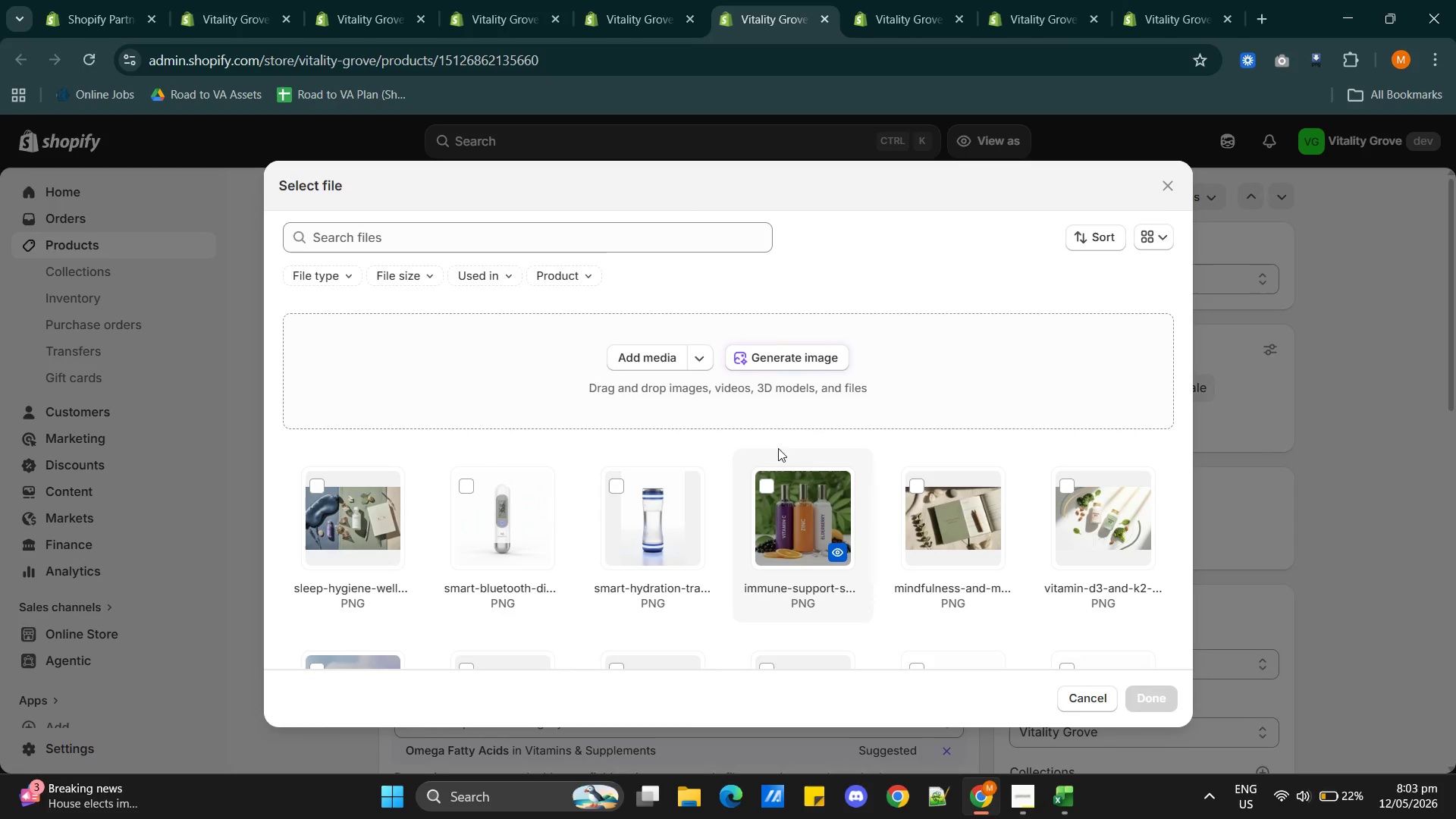 
left_click([787, 358])
 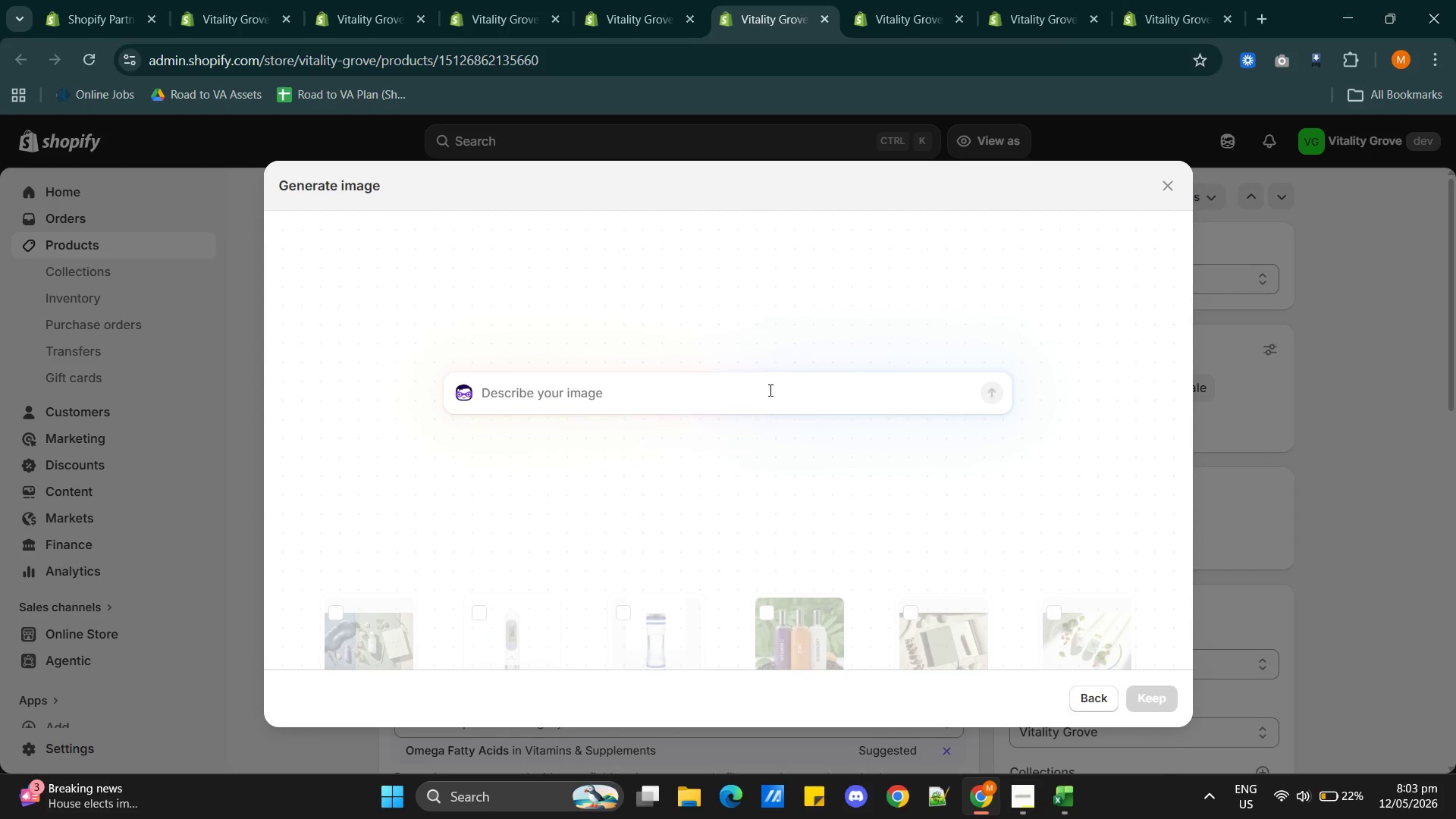 
left_click([768, 392])
 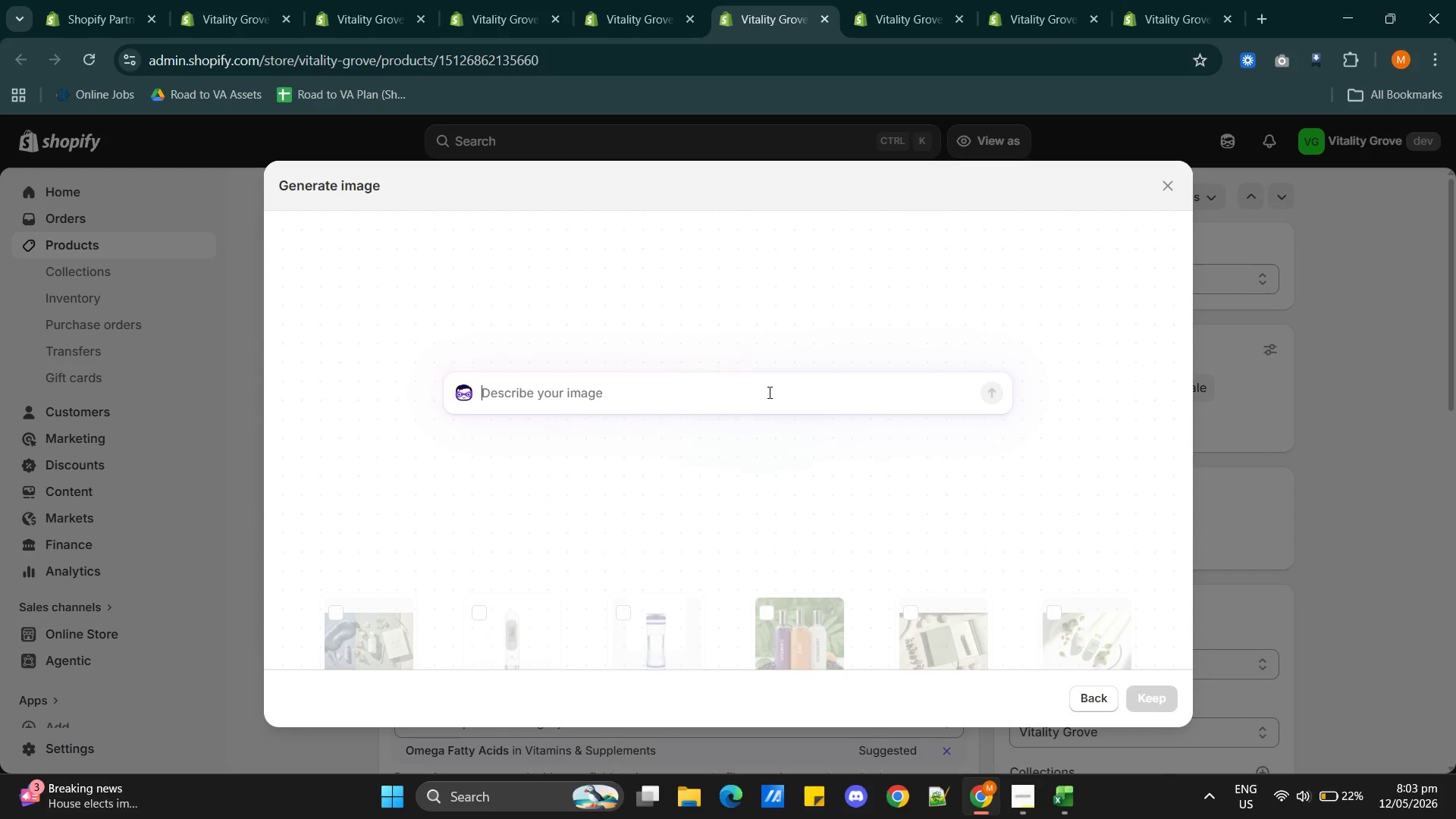 
type(Omega )
key(Backspace)
type(-3 supplement kit for cardiovascular )
 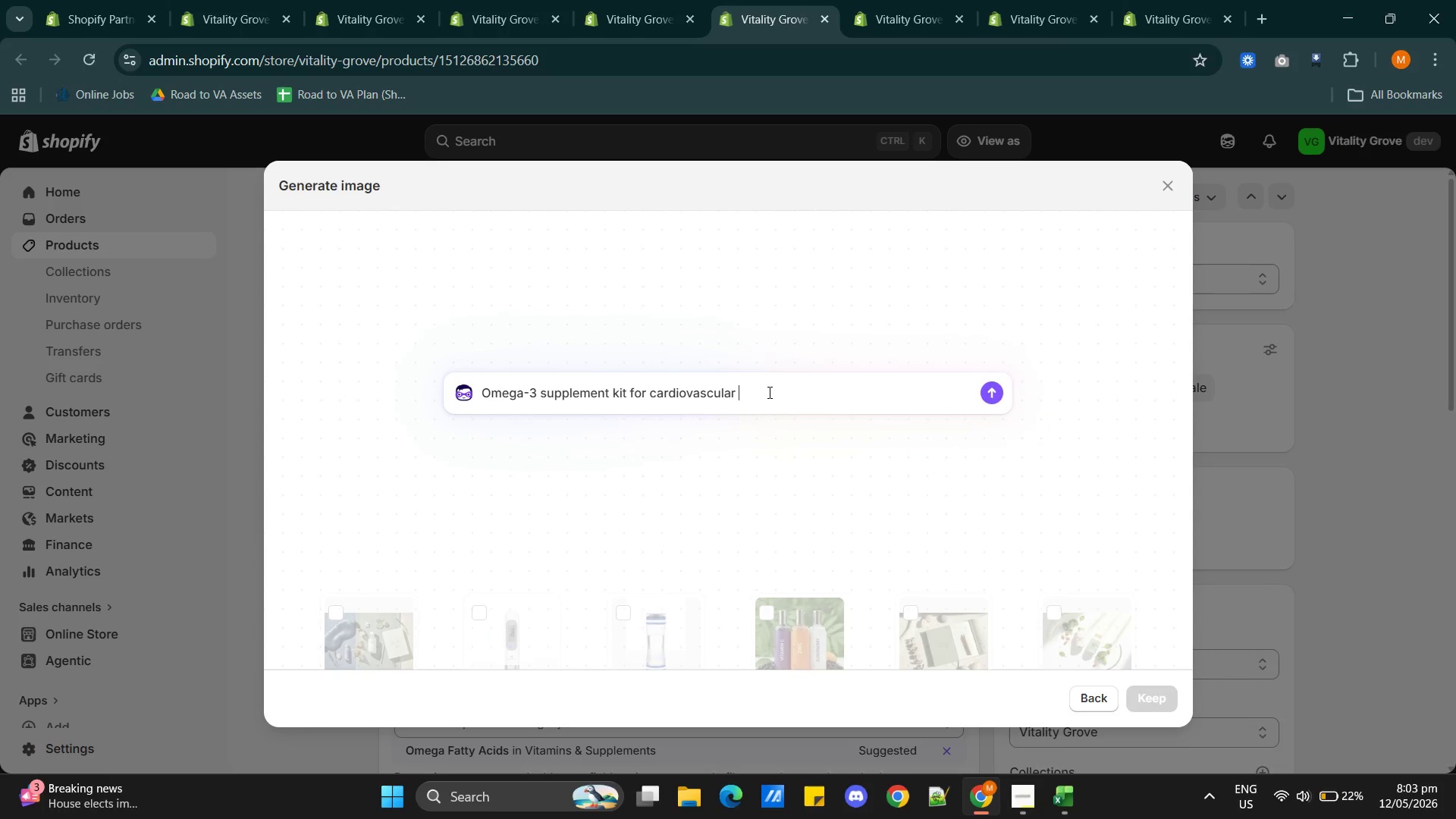 
type(and heart health support)
 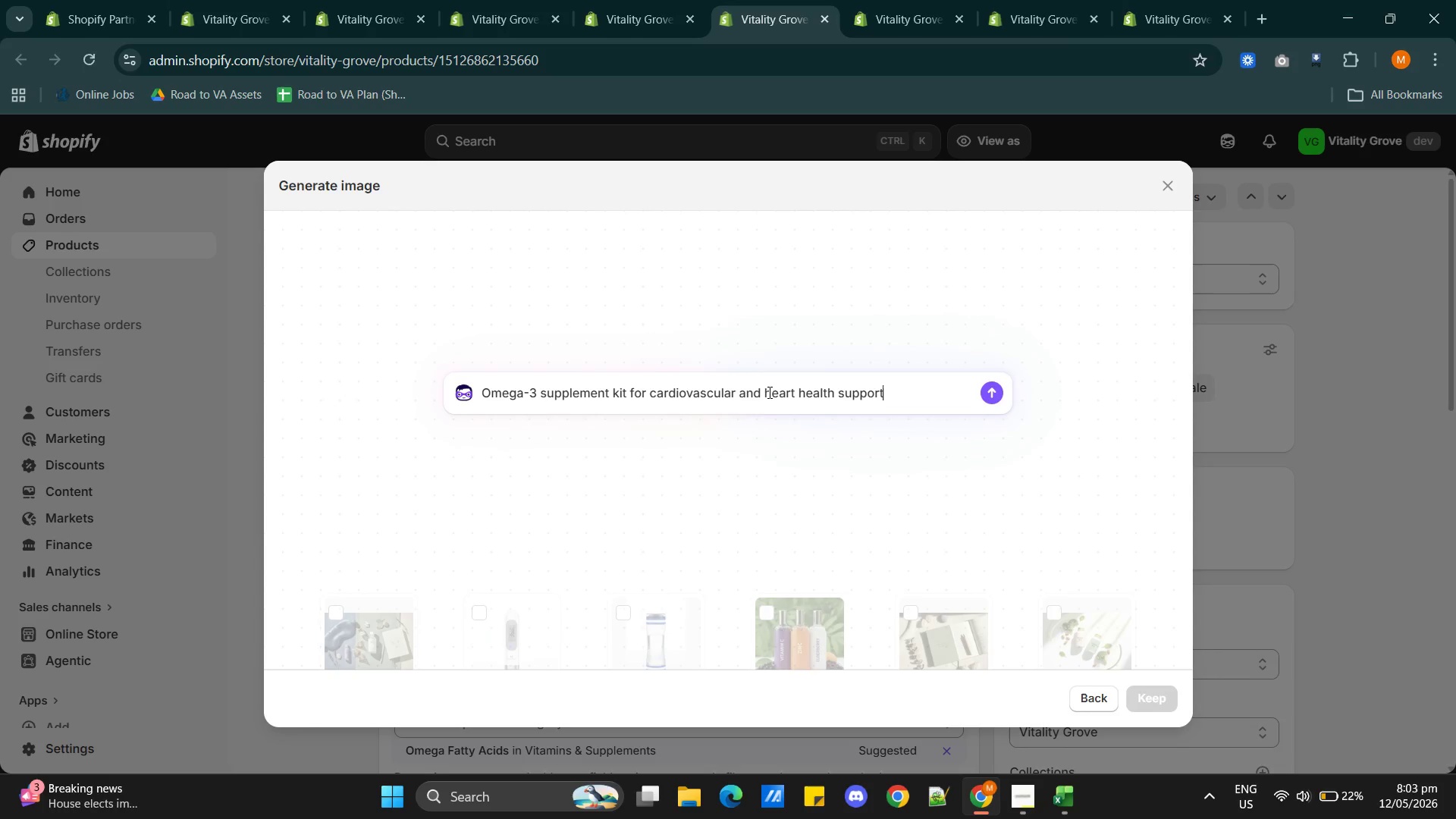 
key(Enter)
 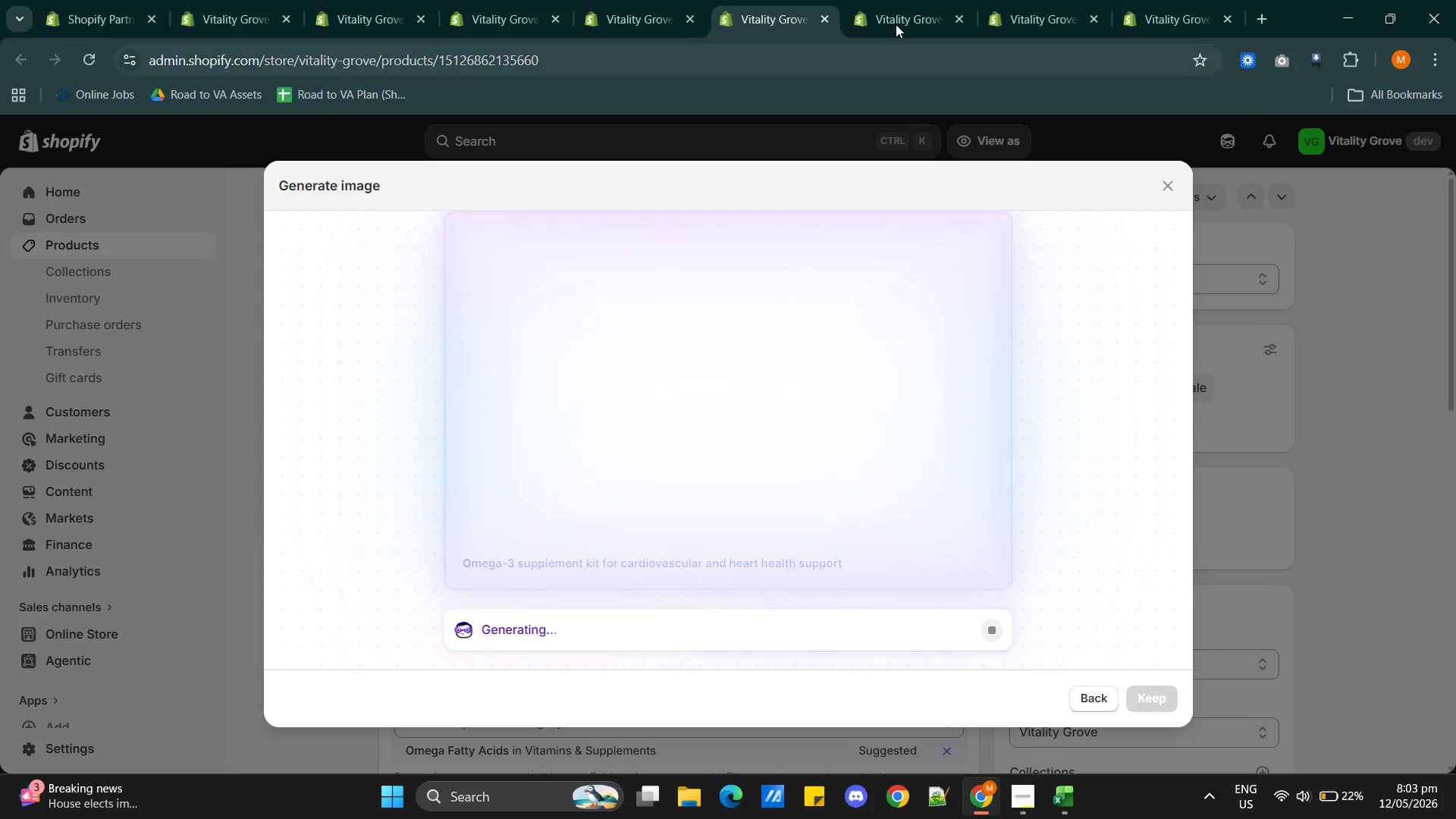 
left_click([895, 18])
 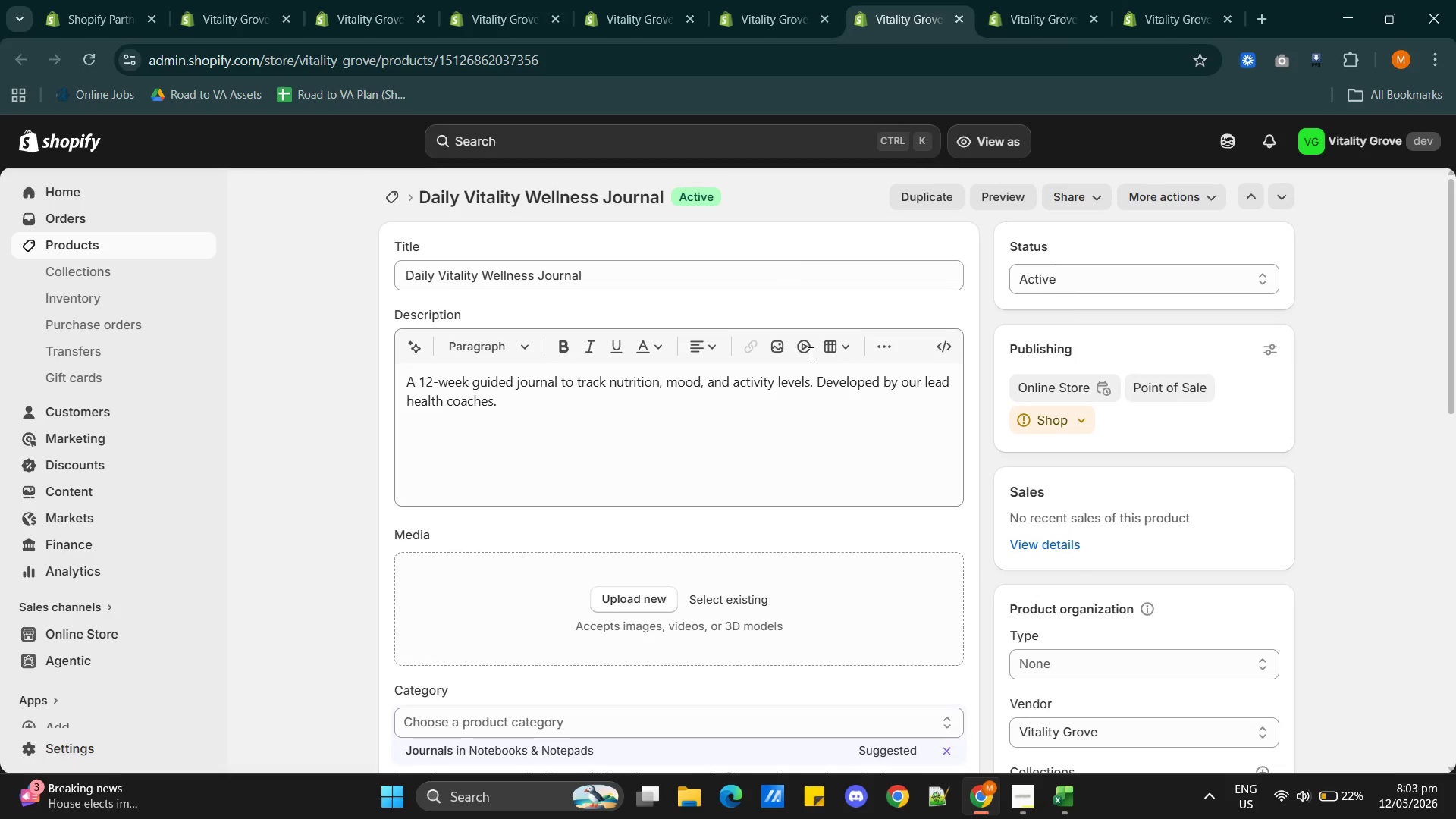 
wait(6.34)
 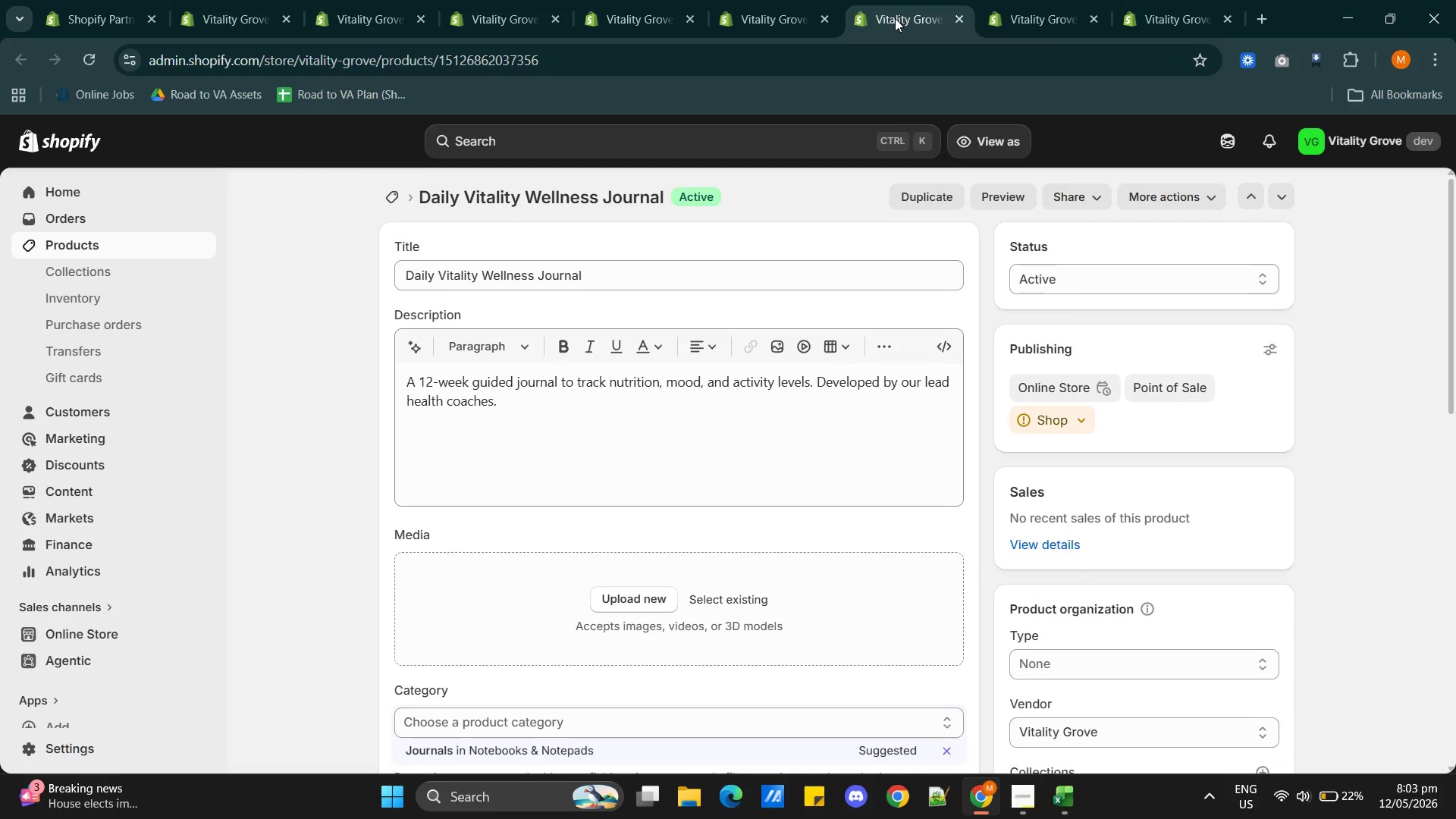 
left_click([749, 601])
 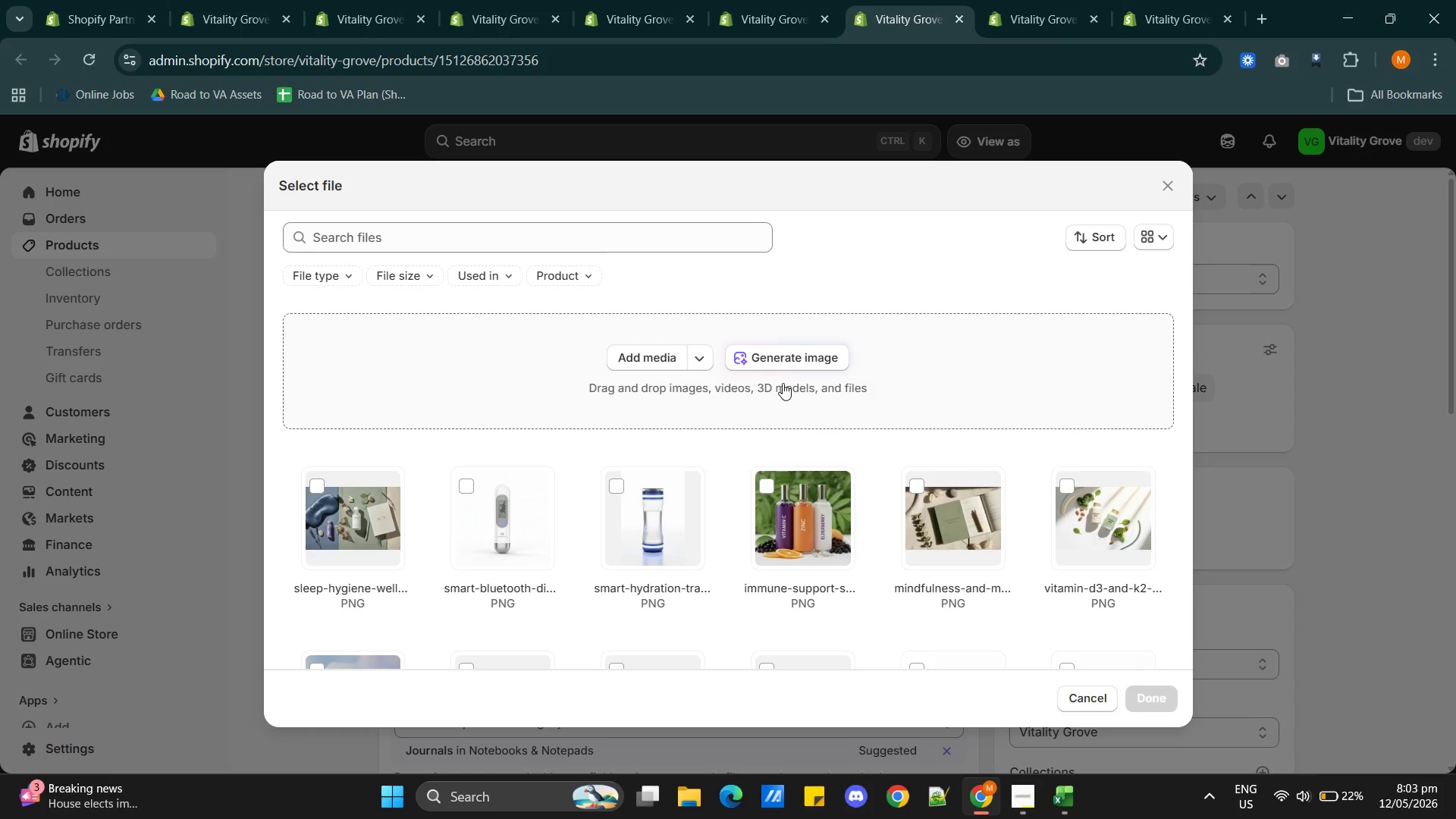 
left_click([781, 363])
 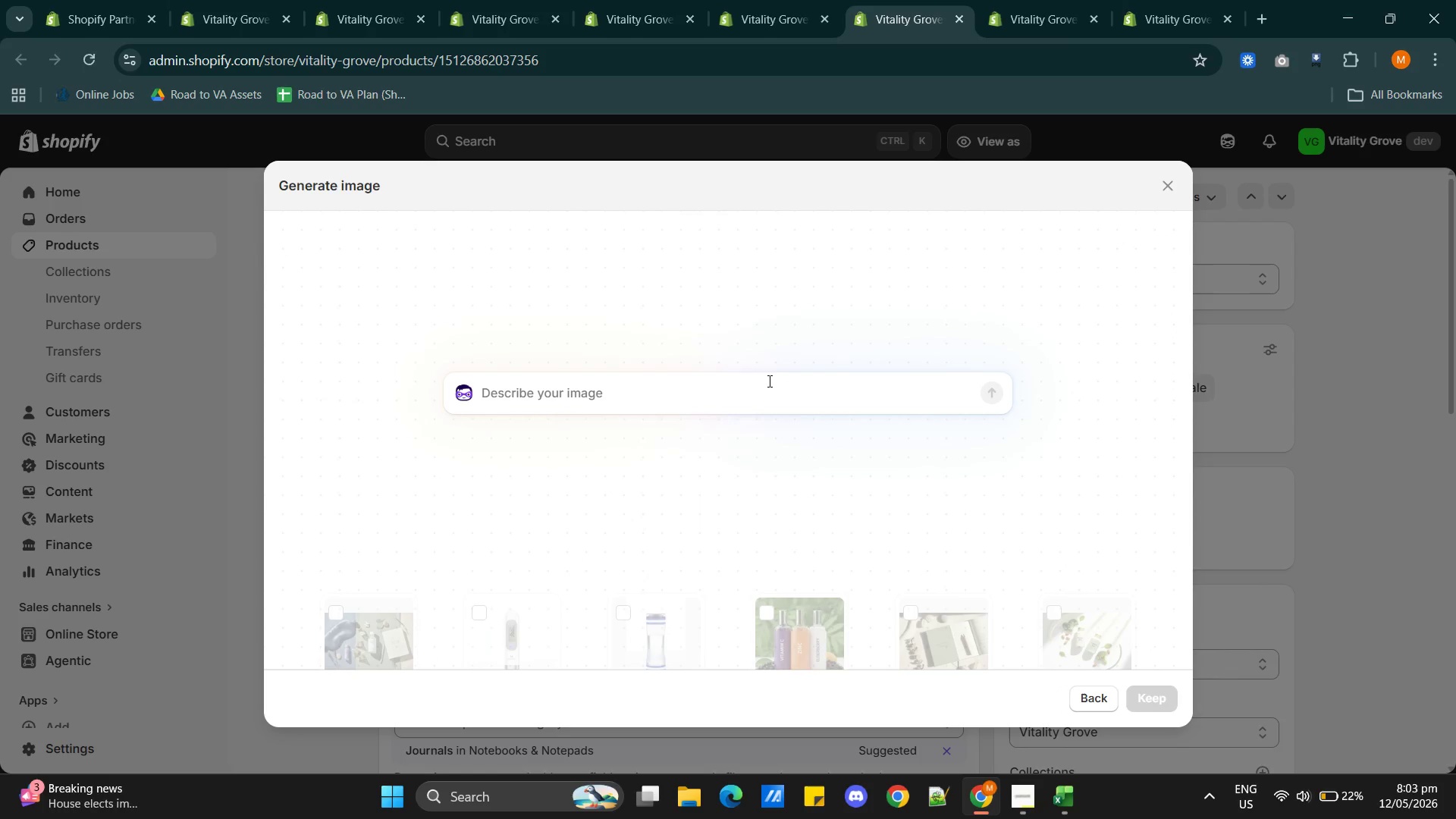 
left_click([763, 387])
 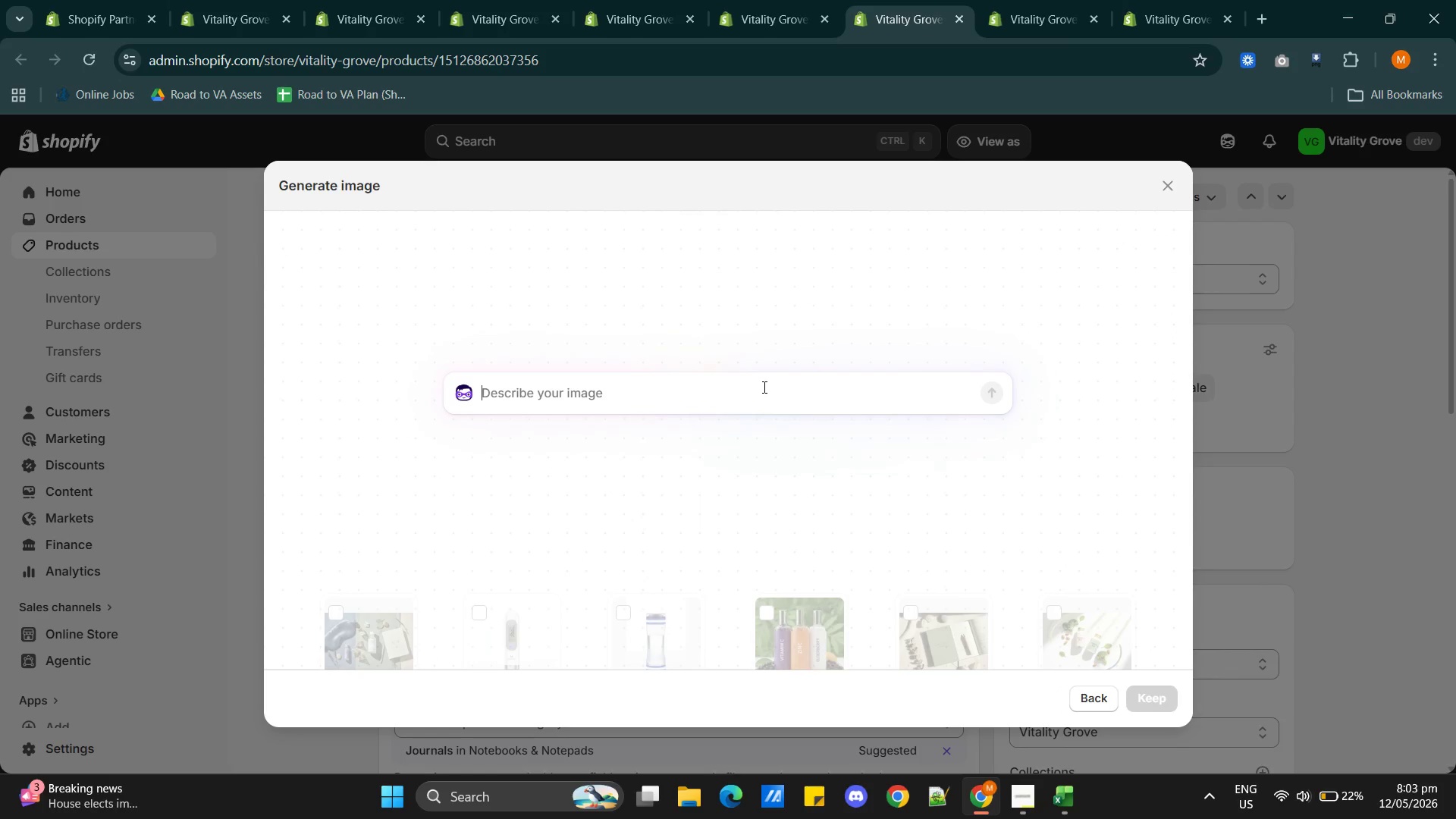 
type(guided wellness journal)
 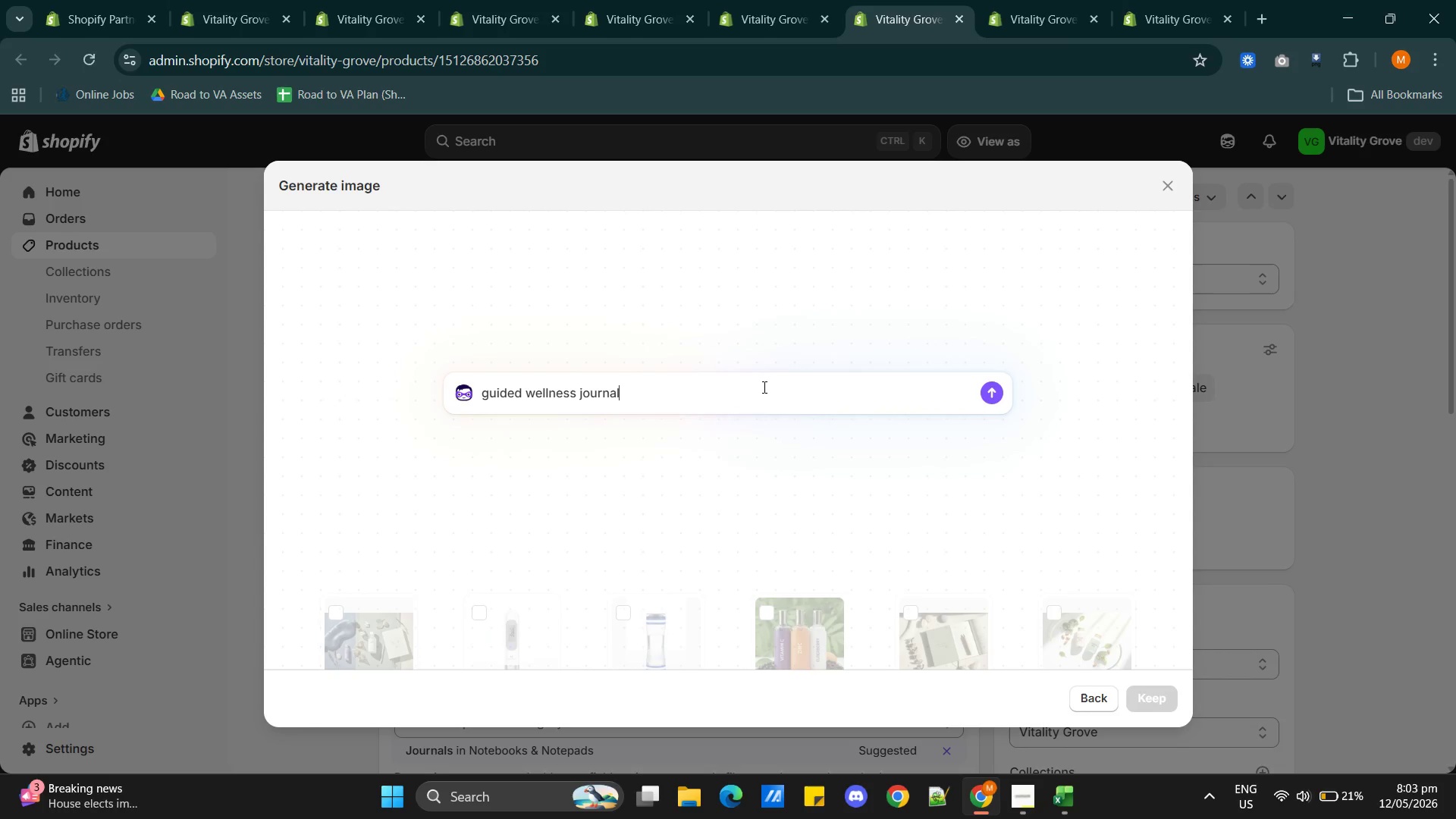 
type(n)
key(Backspace)
type( for tracking nutrition, mood )
 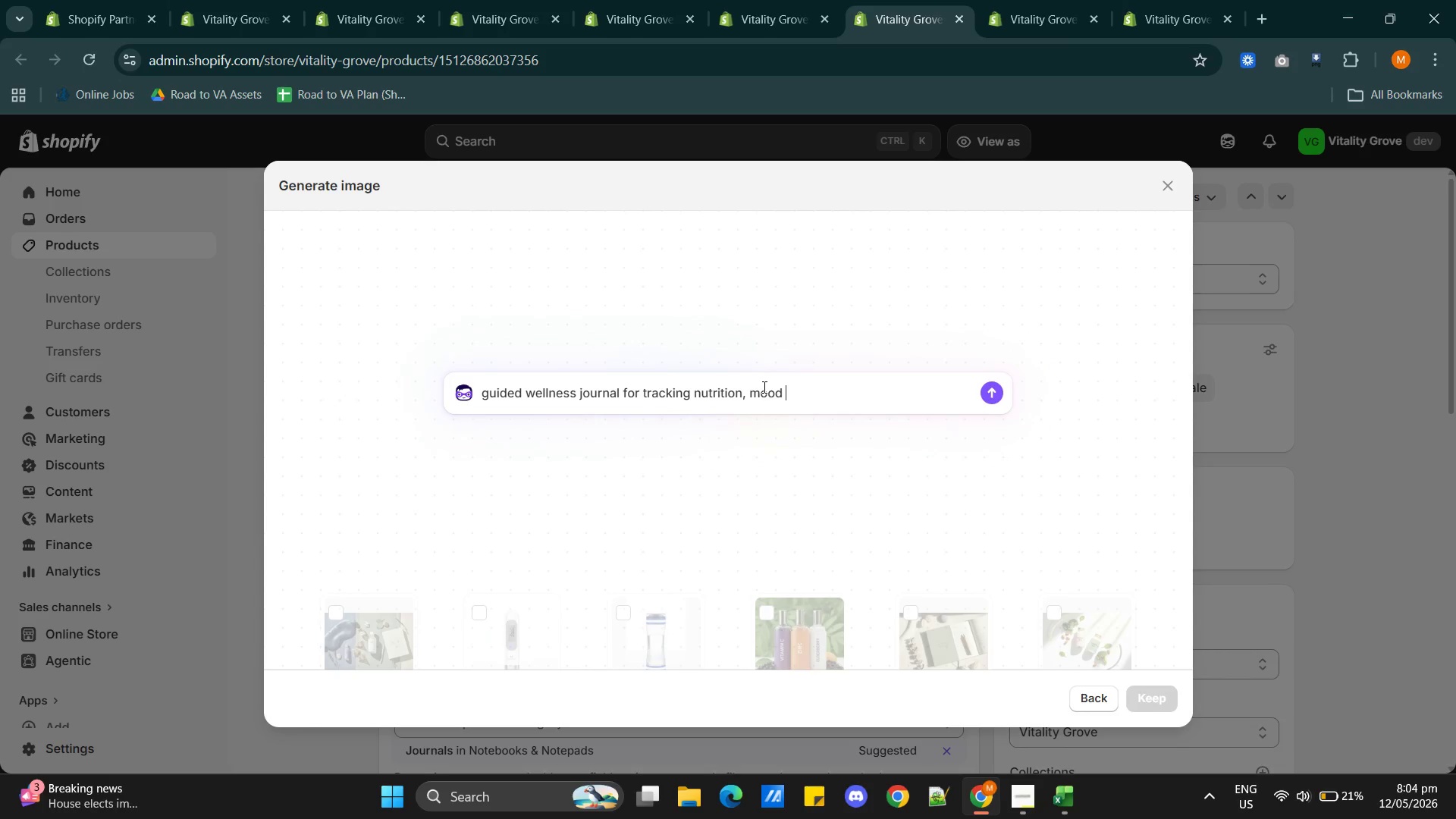 
key(Backspace)
type(, and daily habits)
 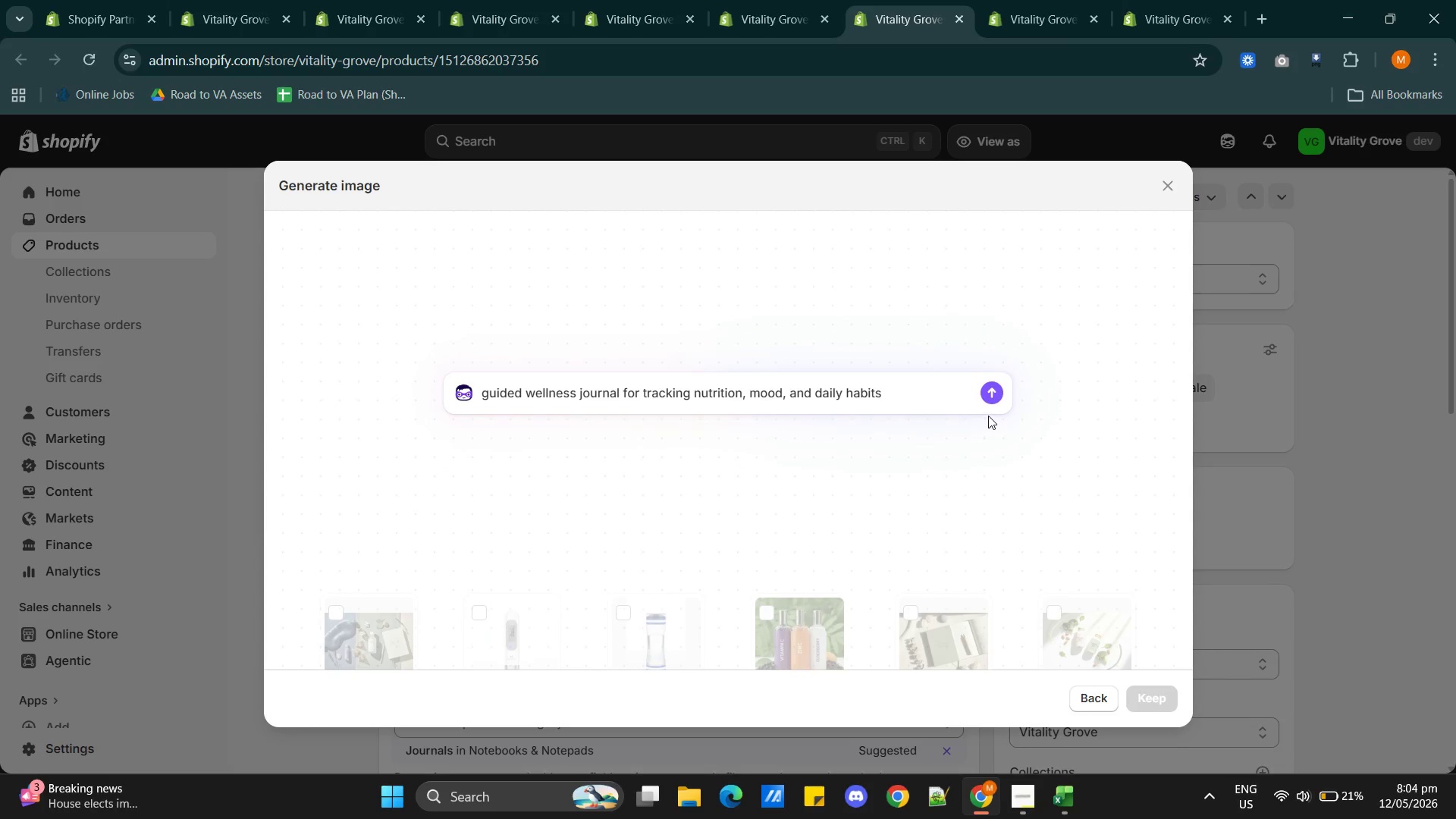 
left_click([993, 398])
 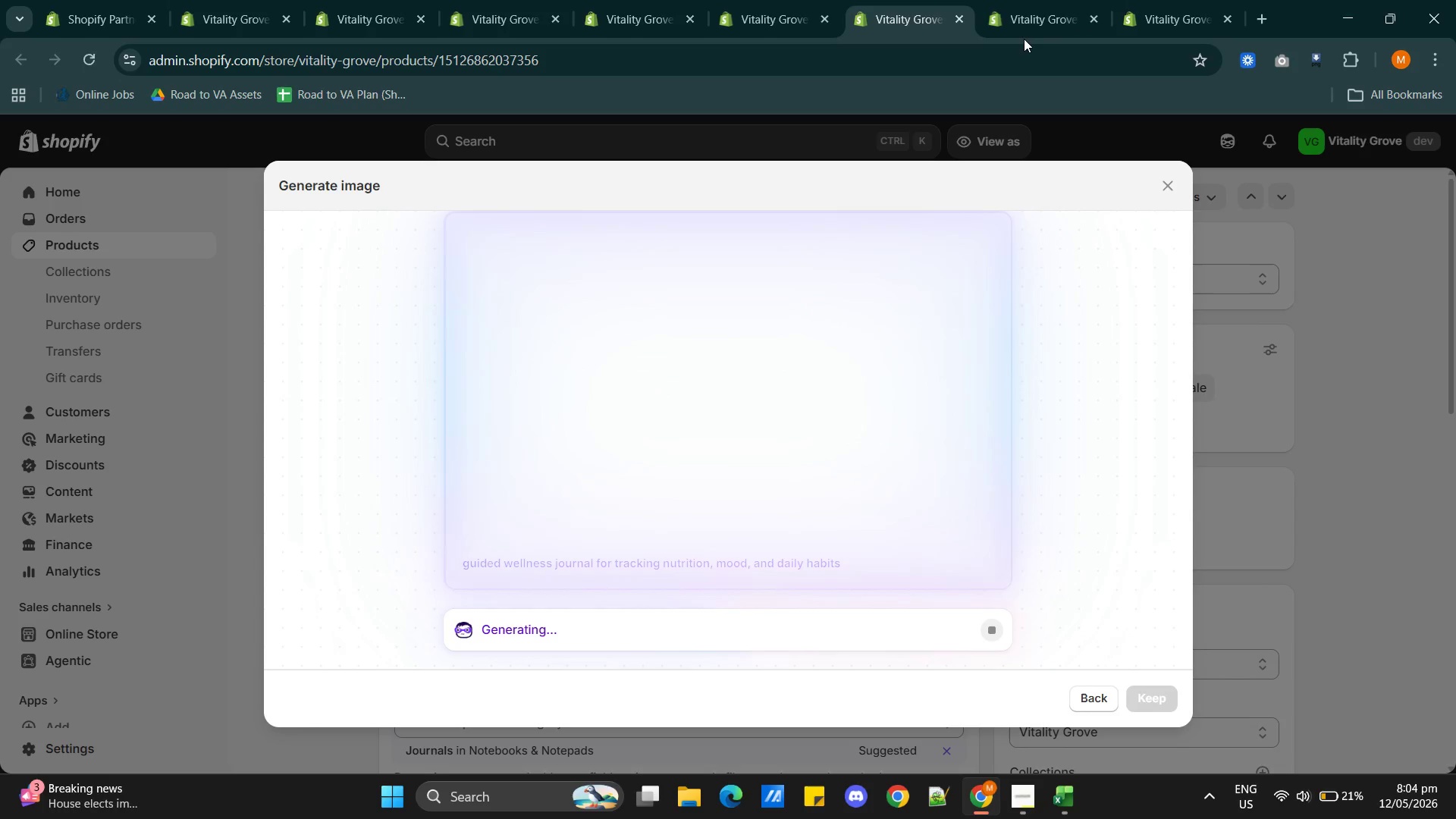 
left_click([1023, 27])
 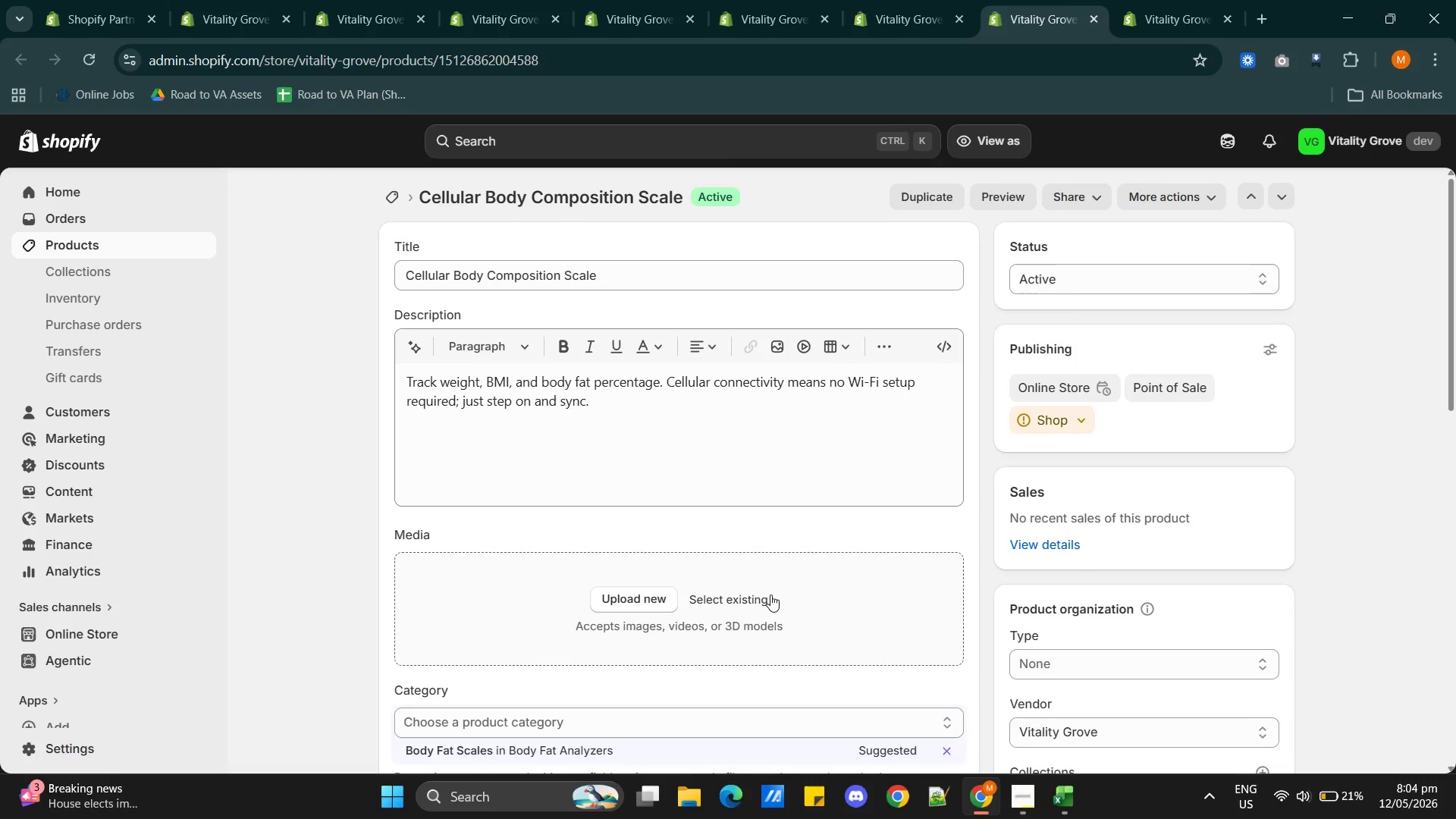 
left_click([755, 592])
 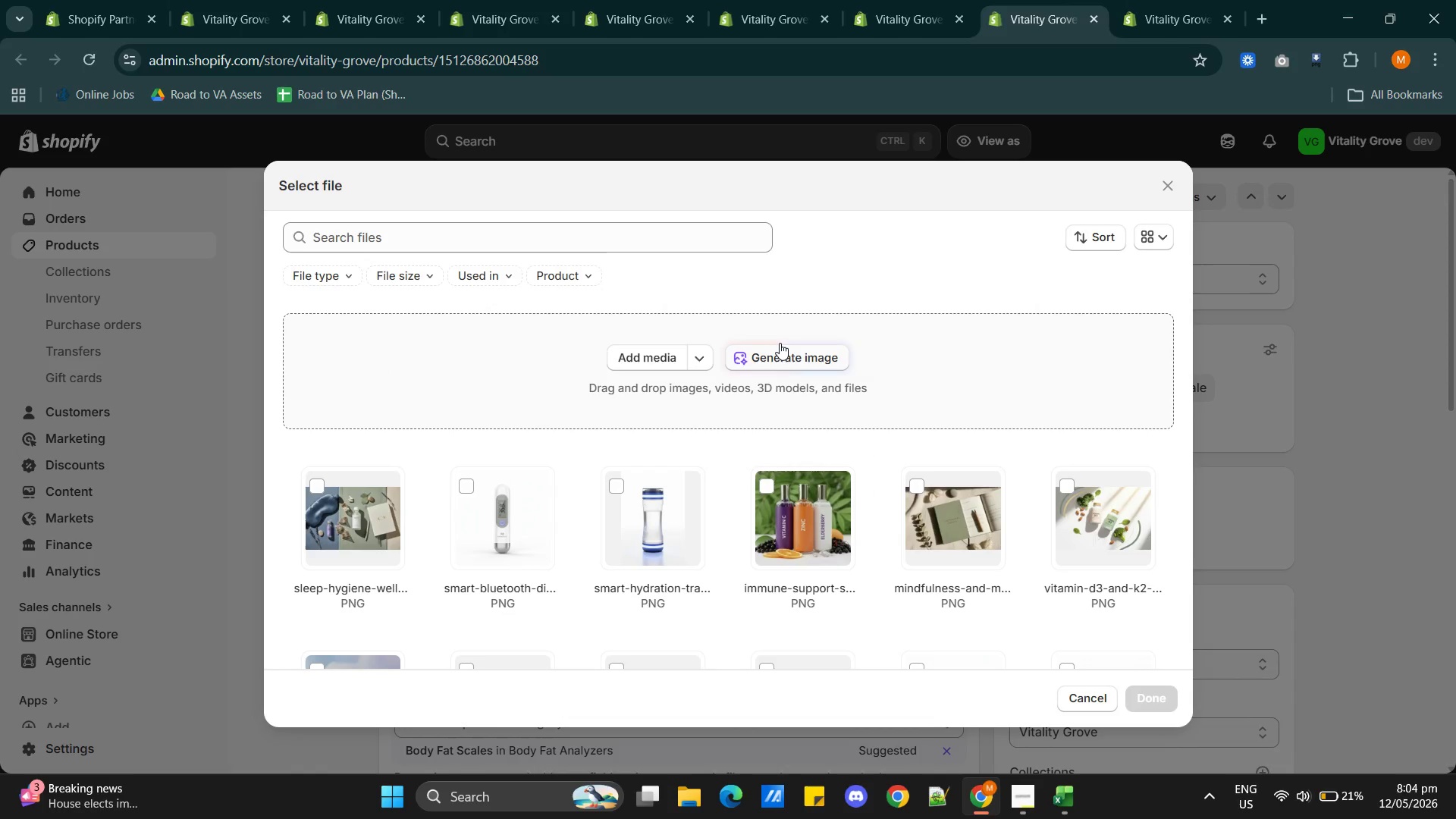 
left_click([780, 351])
 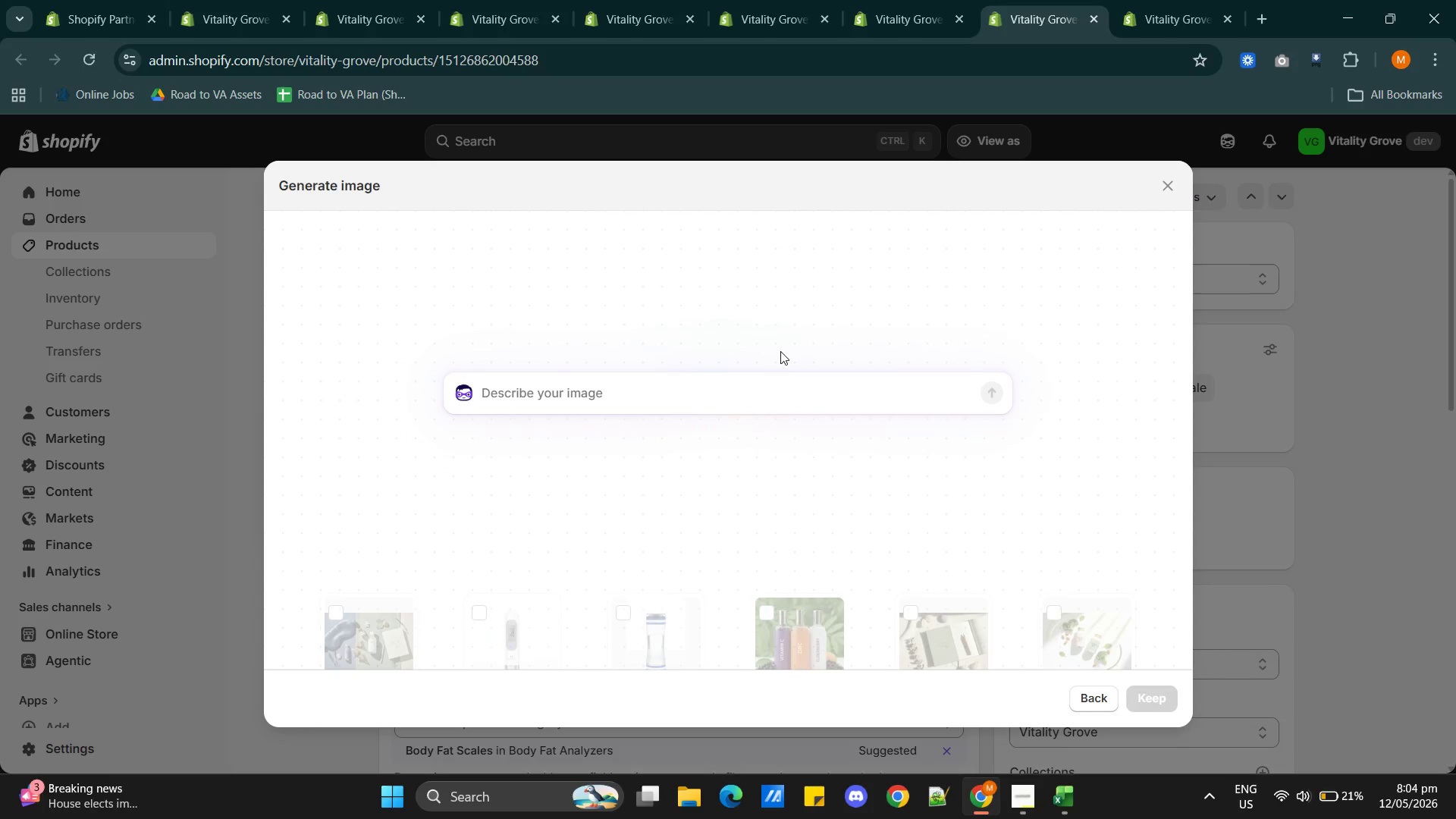 
wait(6.06)
 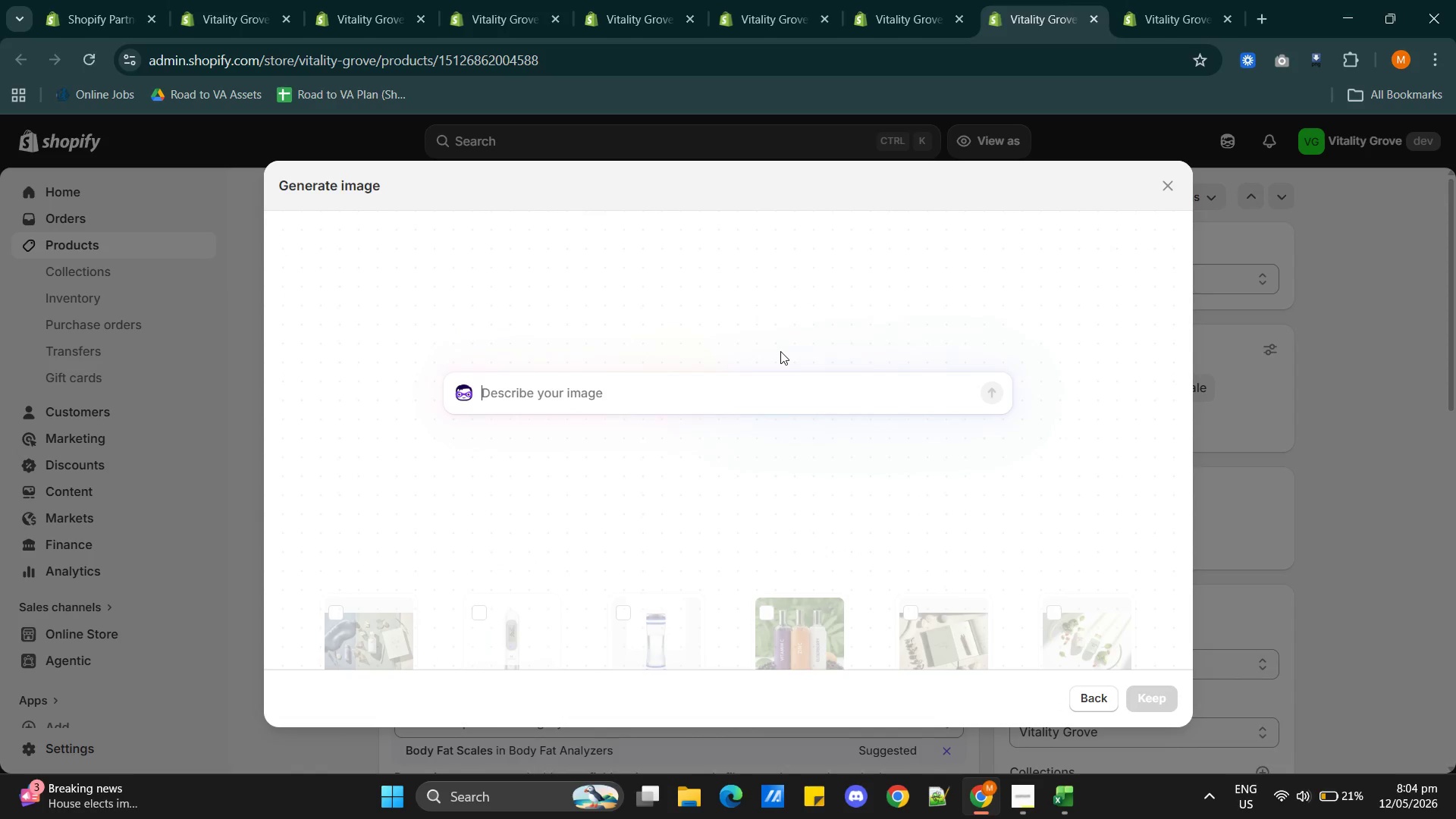 
left_click([764, 390])
 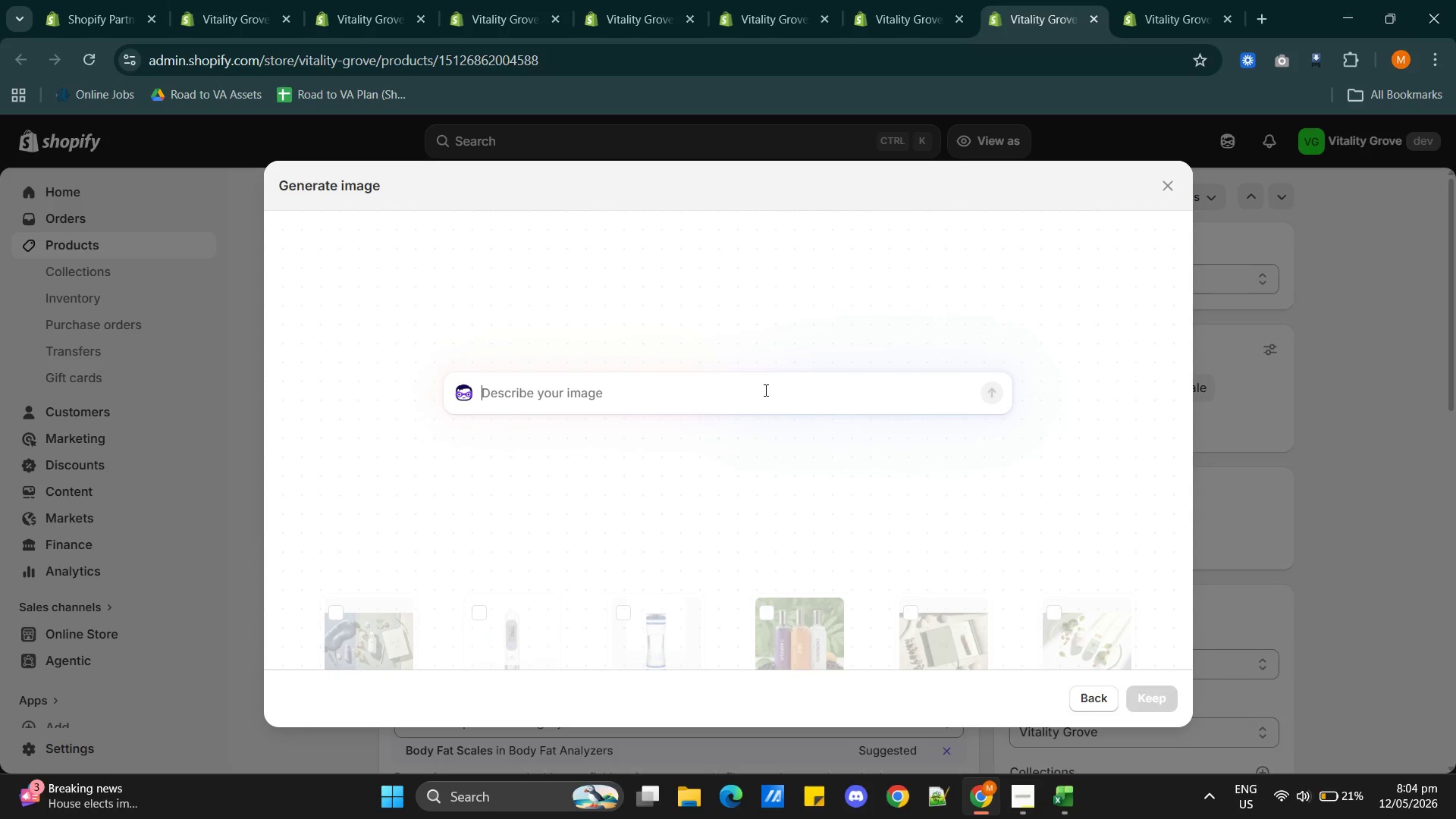 
type(Cellular smart body compis)
key(Backspace)
key(Backspace)
type(osition scale displaying weigth)
key(Backspace)
key(Backspace)
type(ht and BMI tracking)
 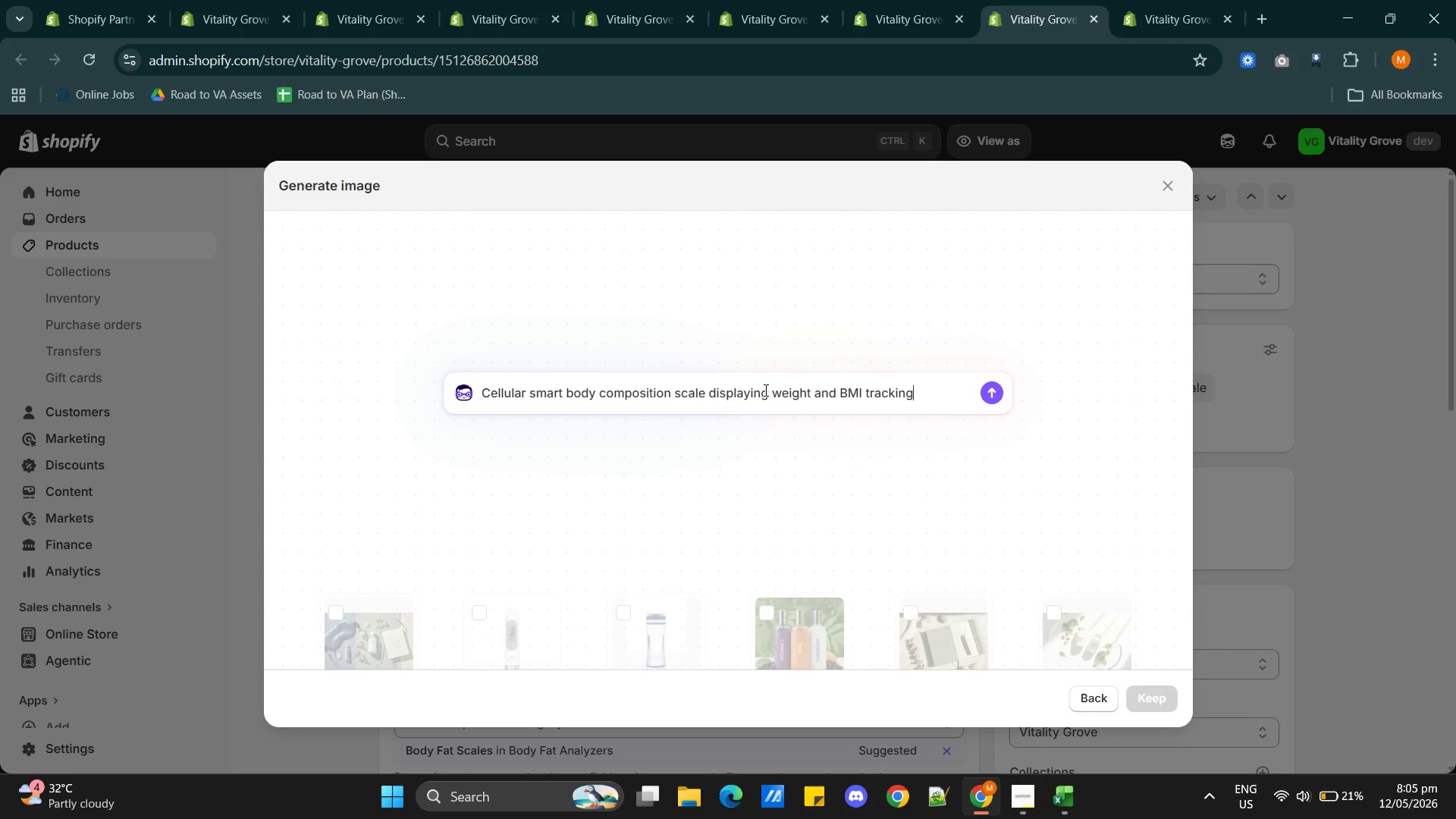 
key(Enter)
 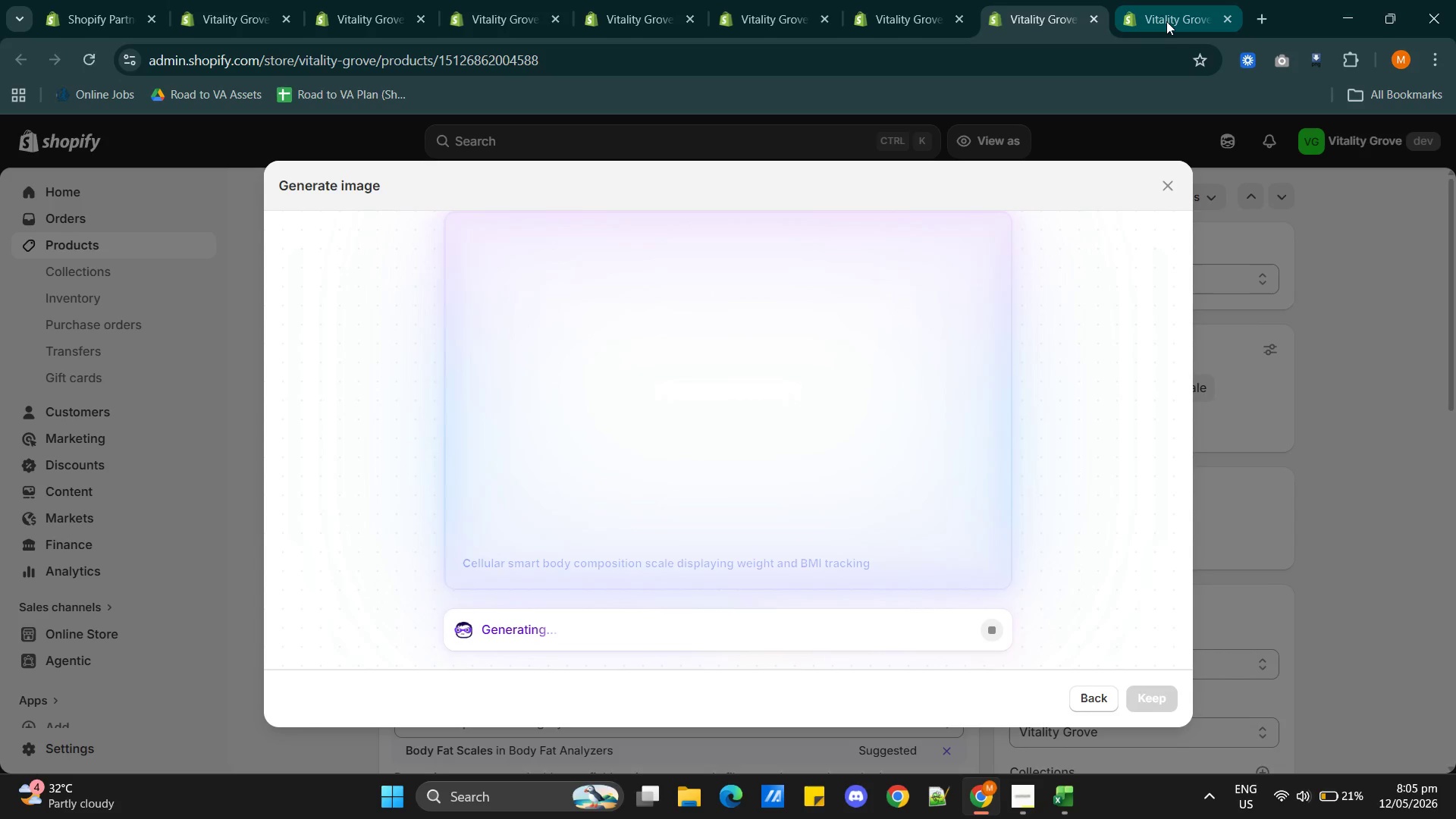 
left_click([1165, 24])
 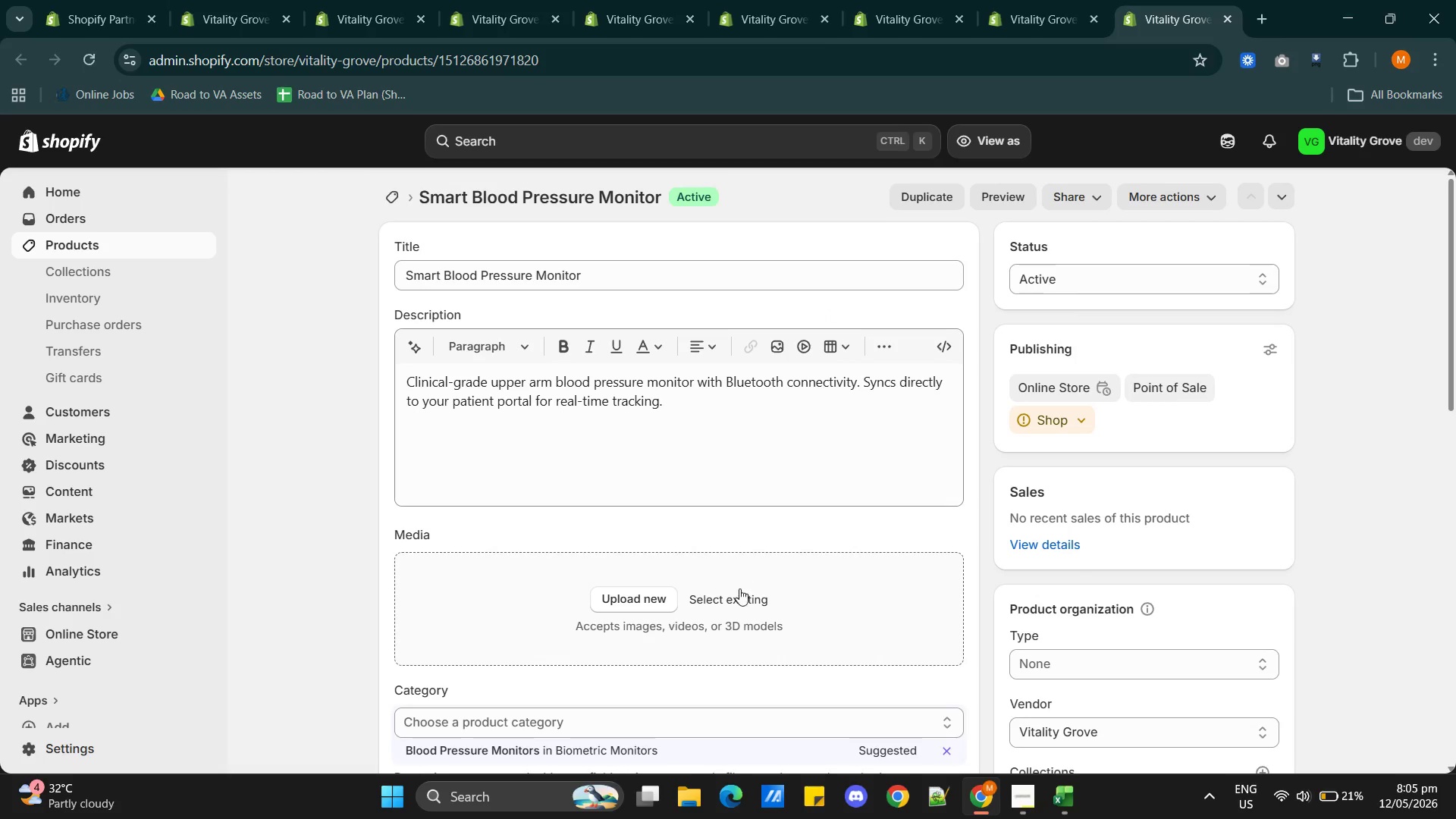 
left_click([734, 600])
 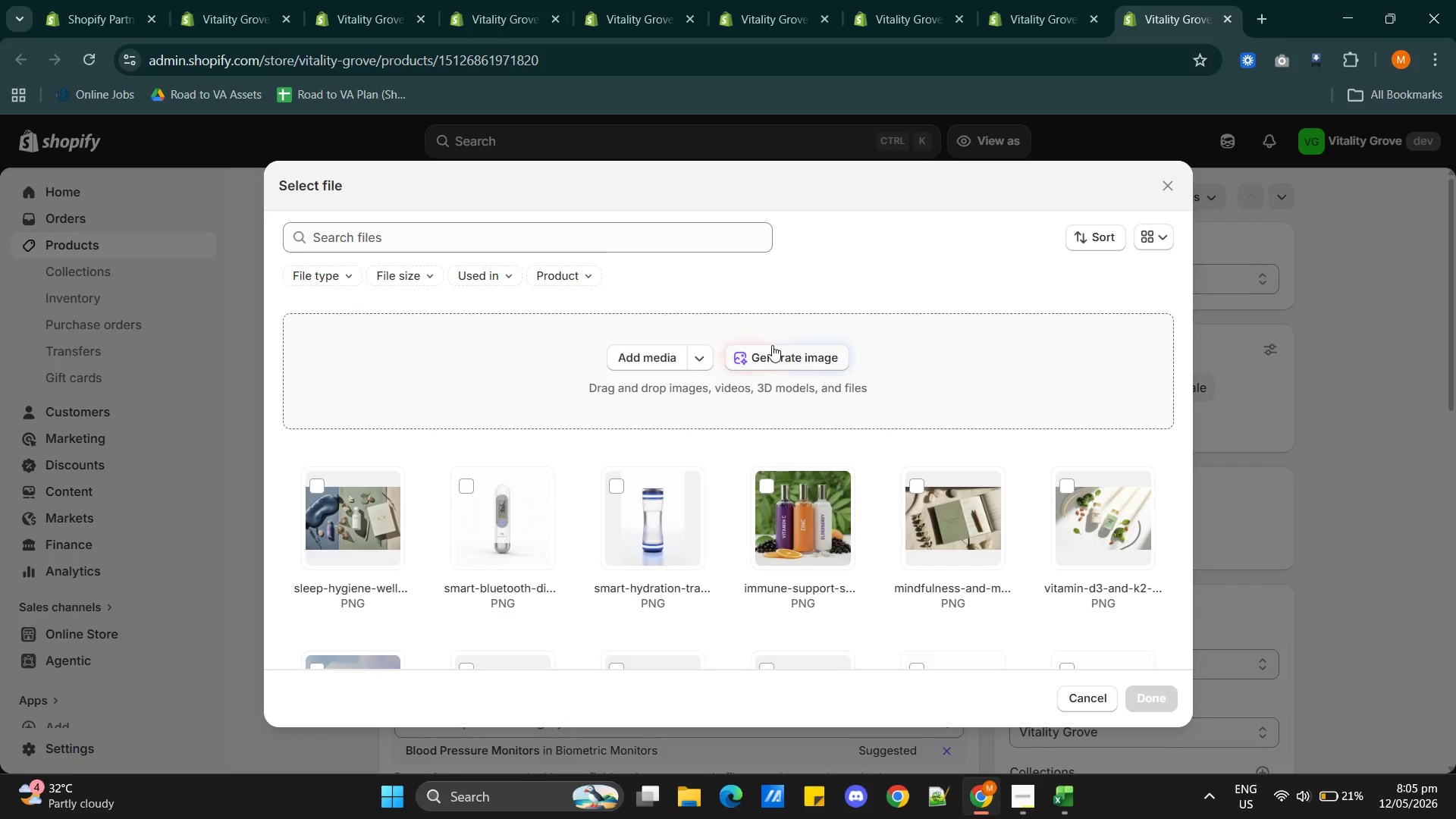 
left_click([771, 347])
 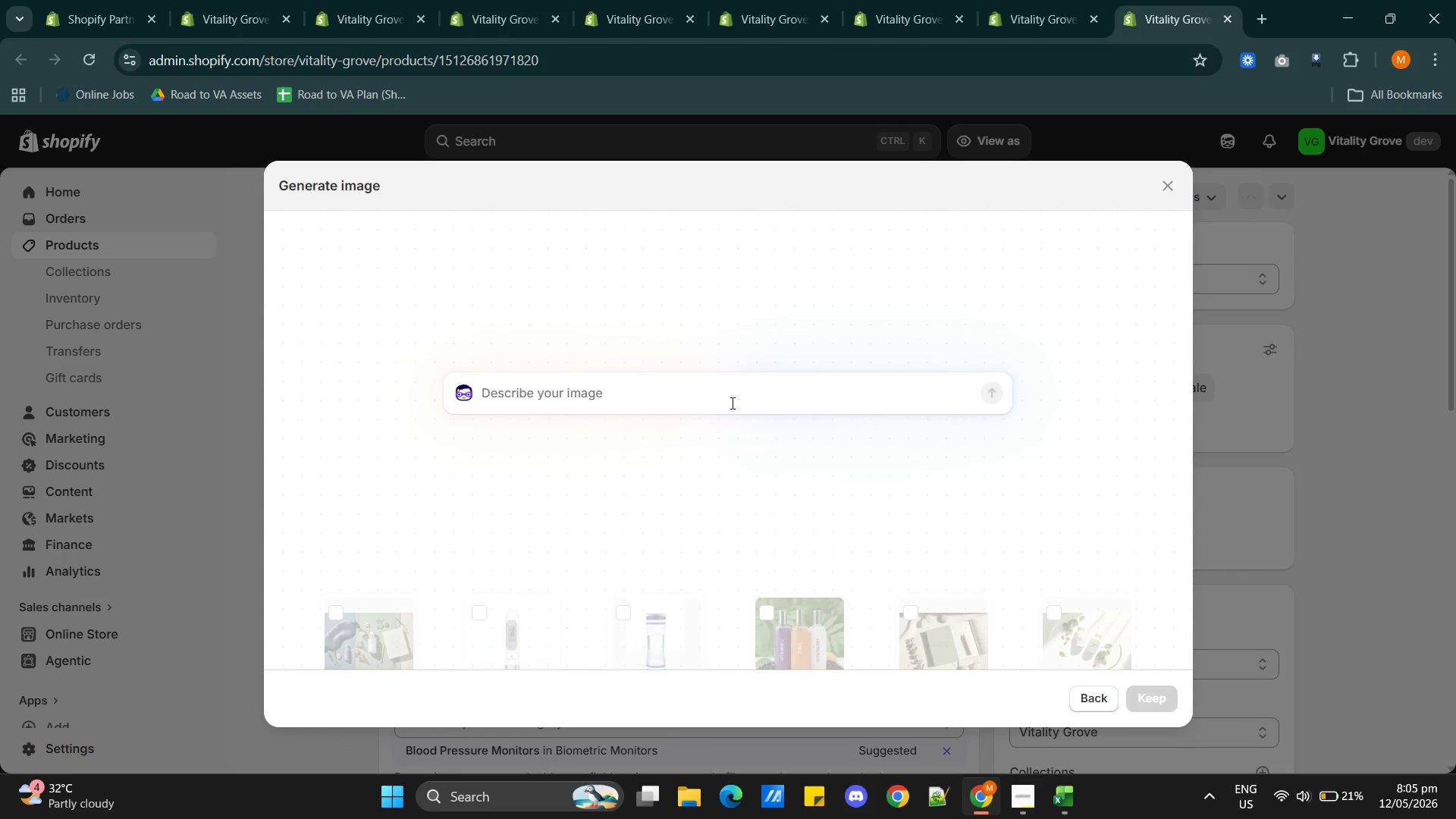 
left_click([731, 403])
 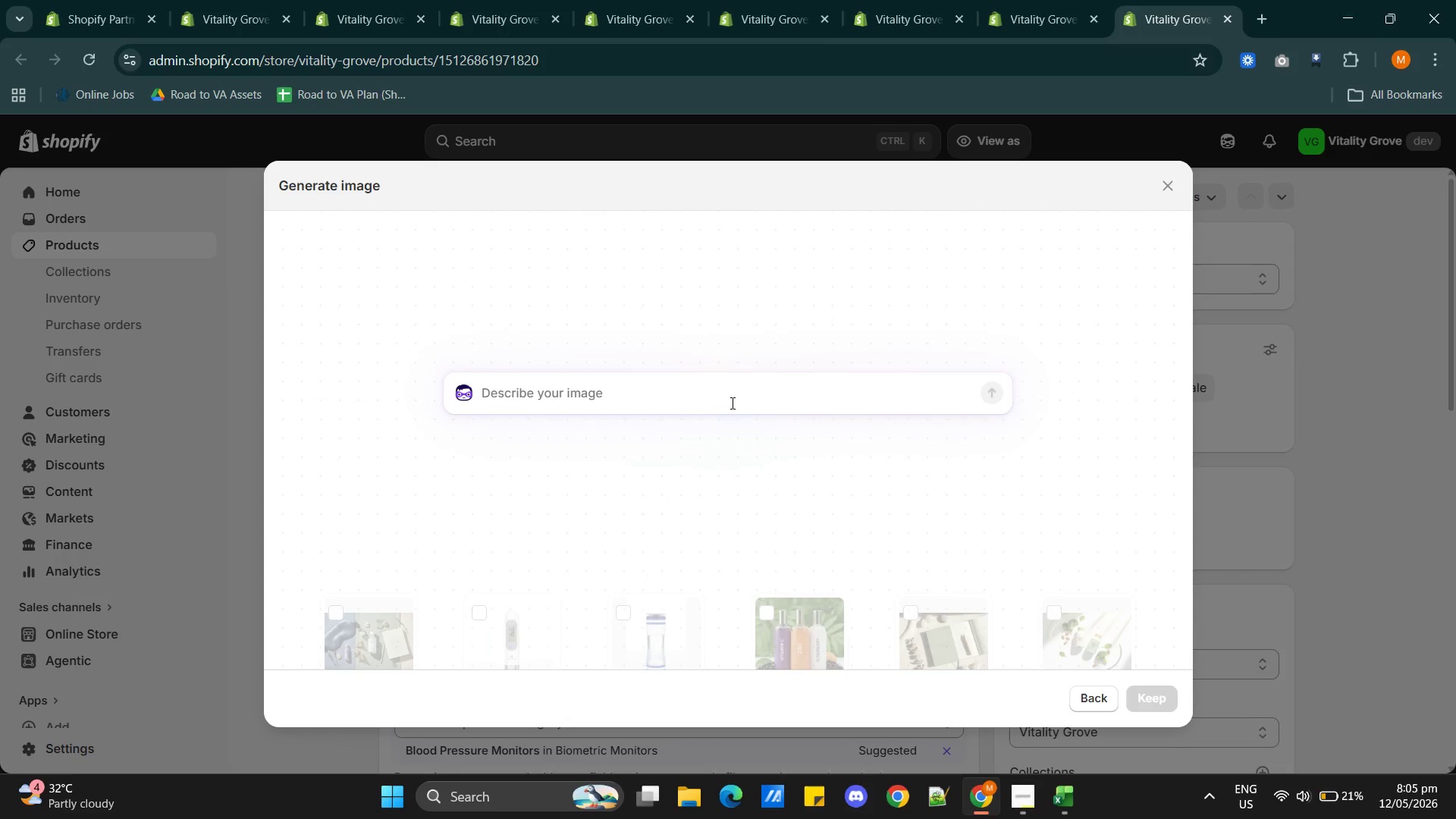 
type(Smart bluetooth )
 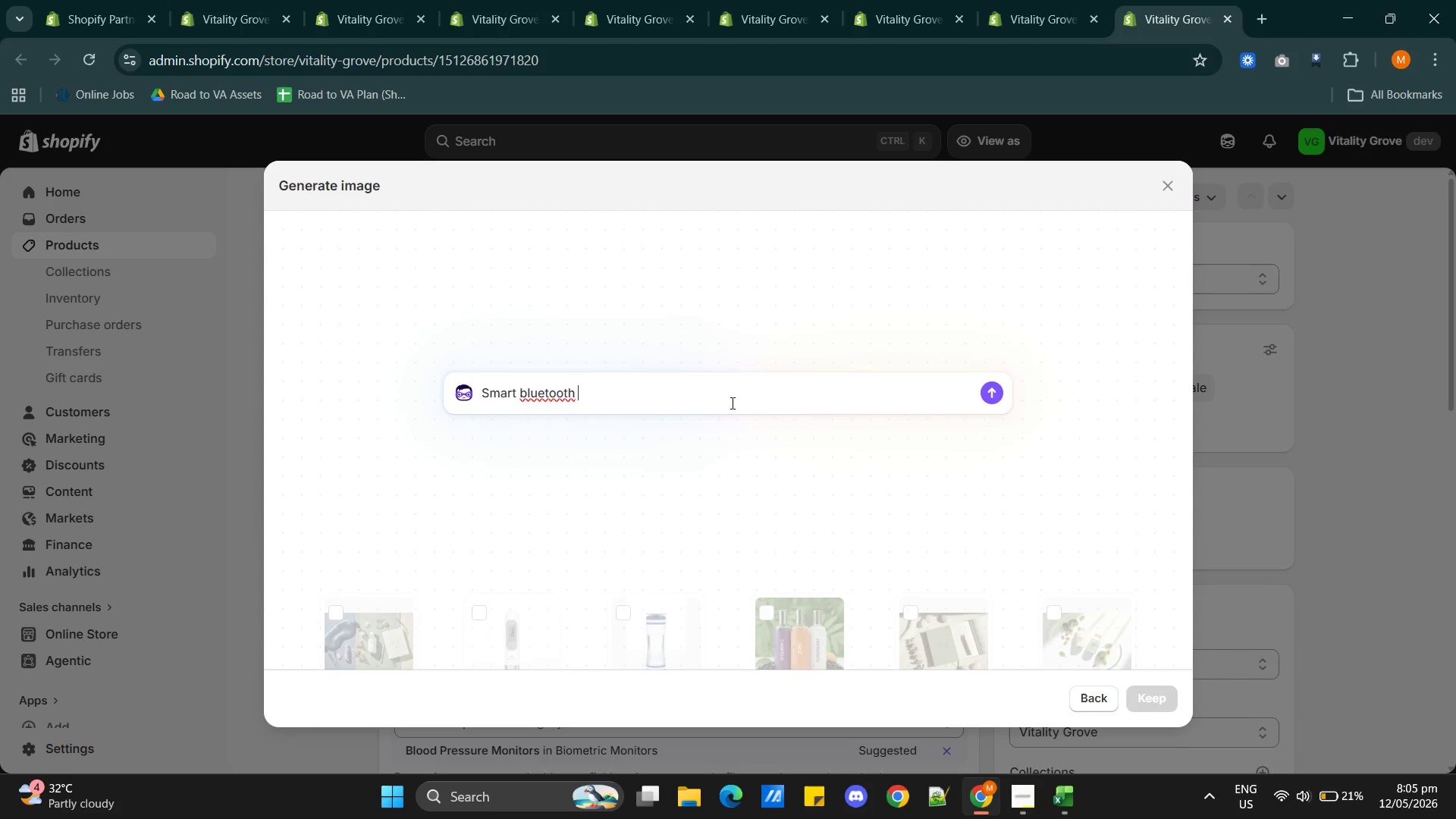 
type(blood pressure monitor device )
 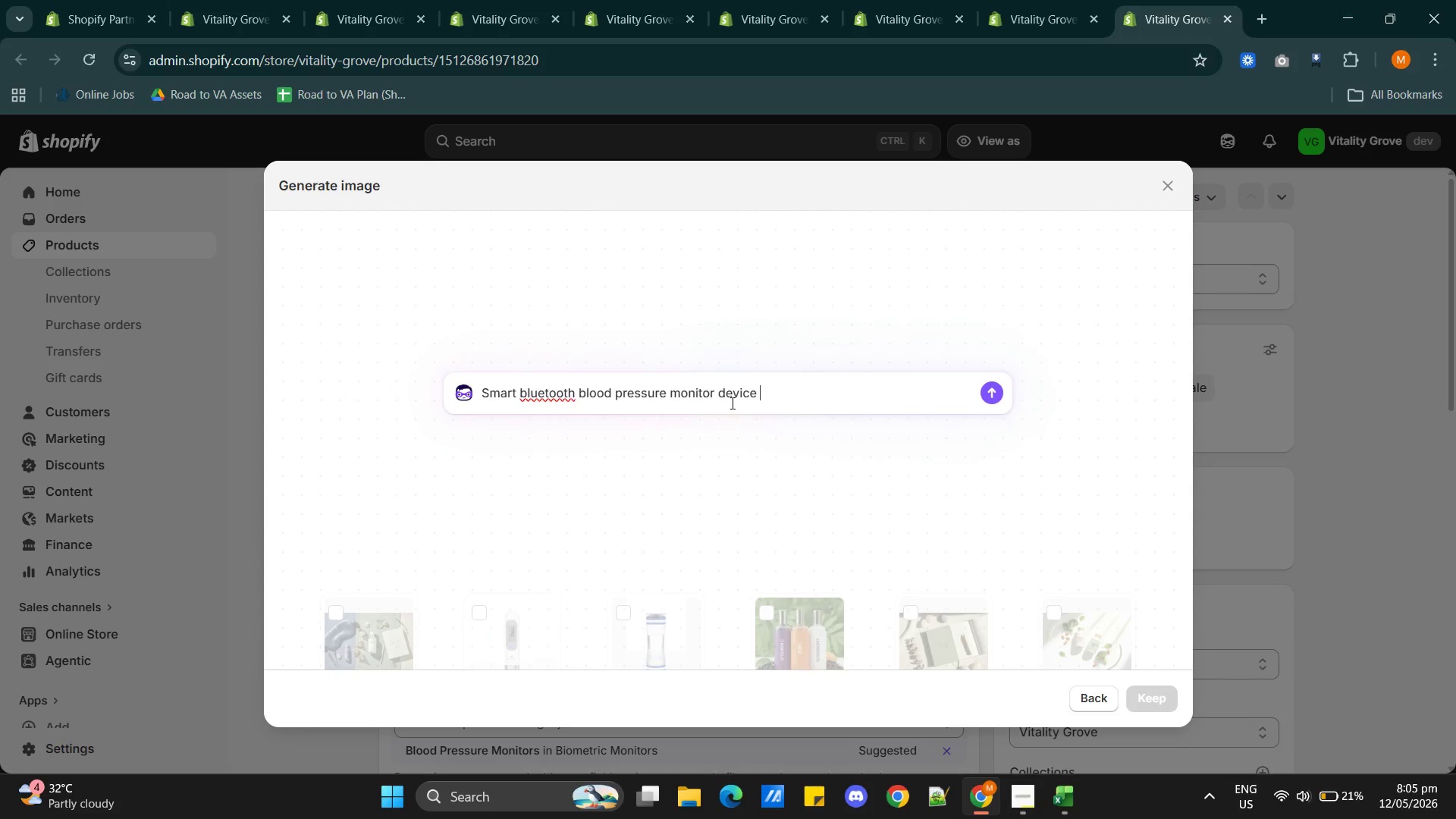 
type(for remote heart health tracking)
 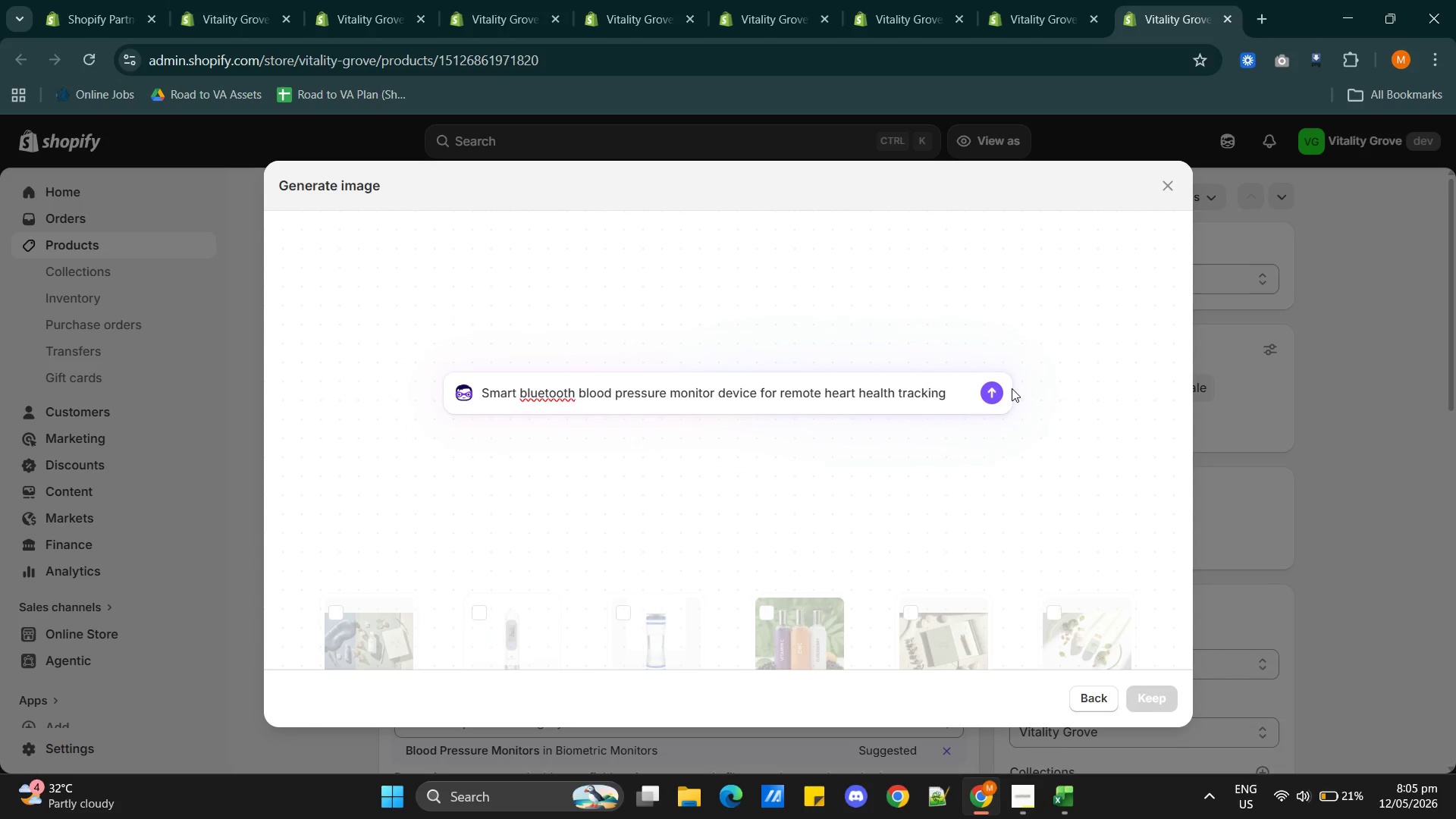 
left_click([993, 391])
 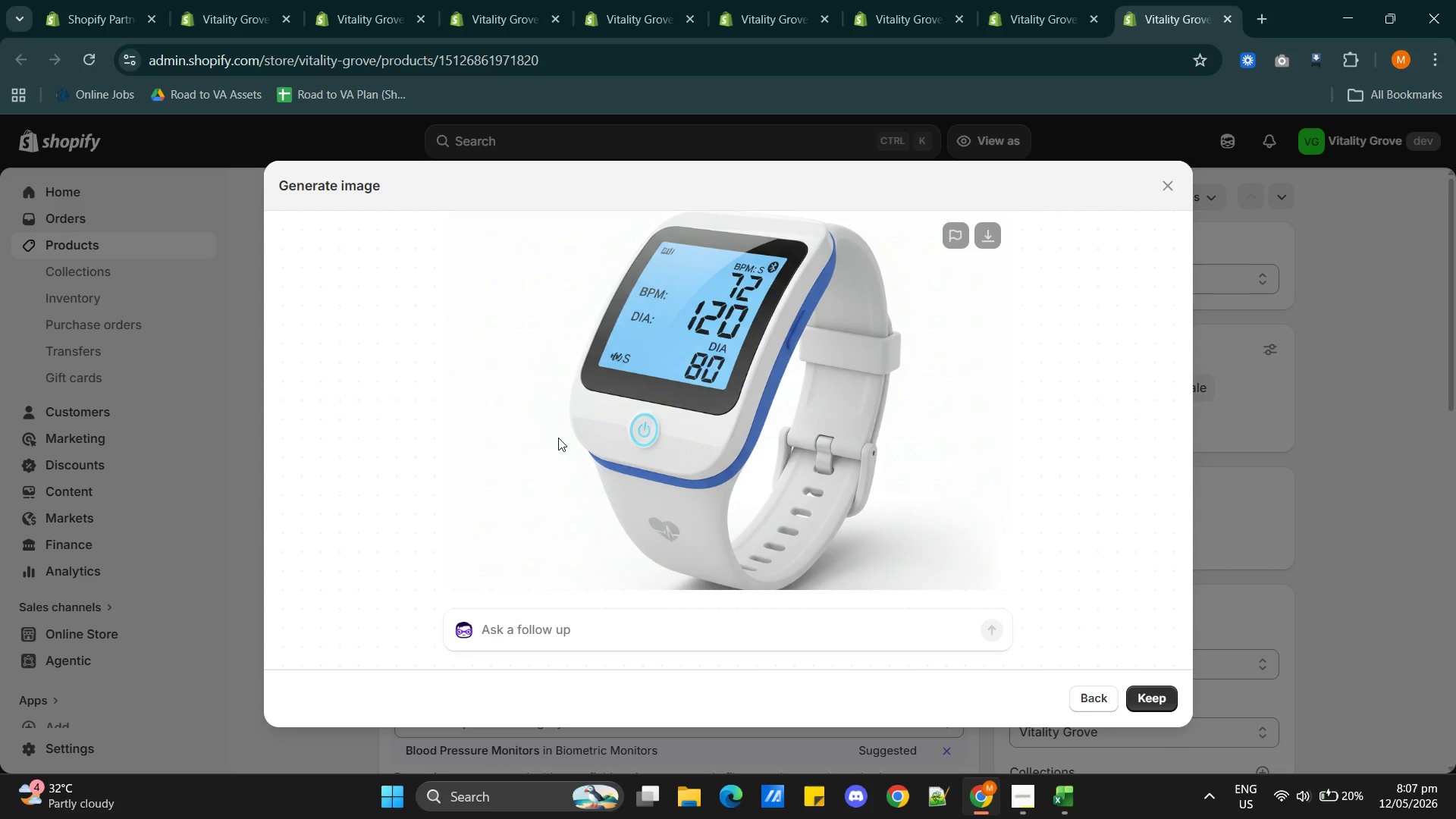 
wait(98.52)
 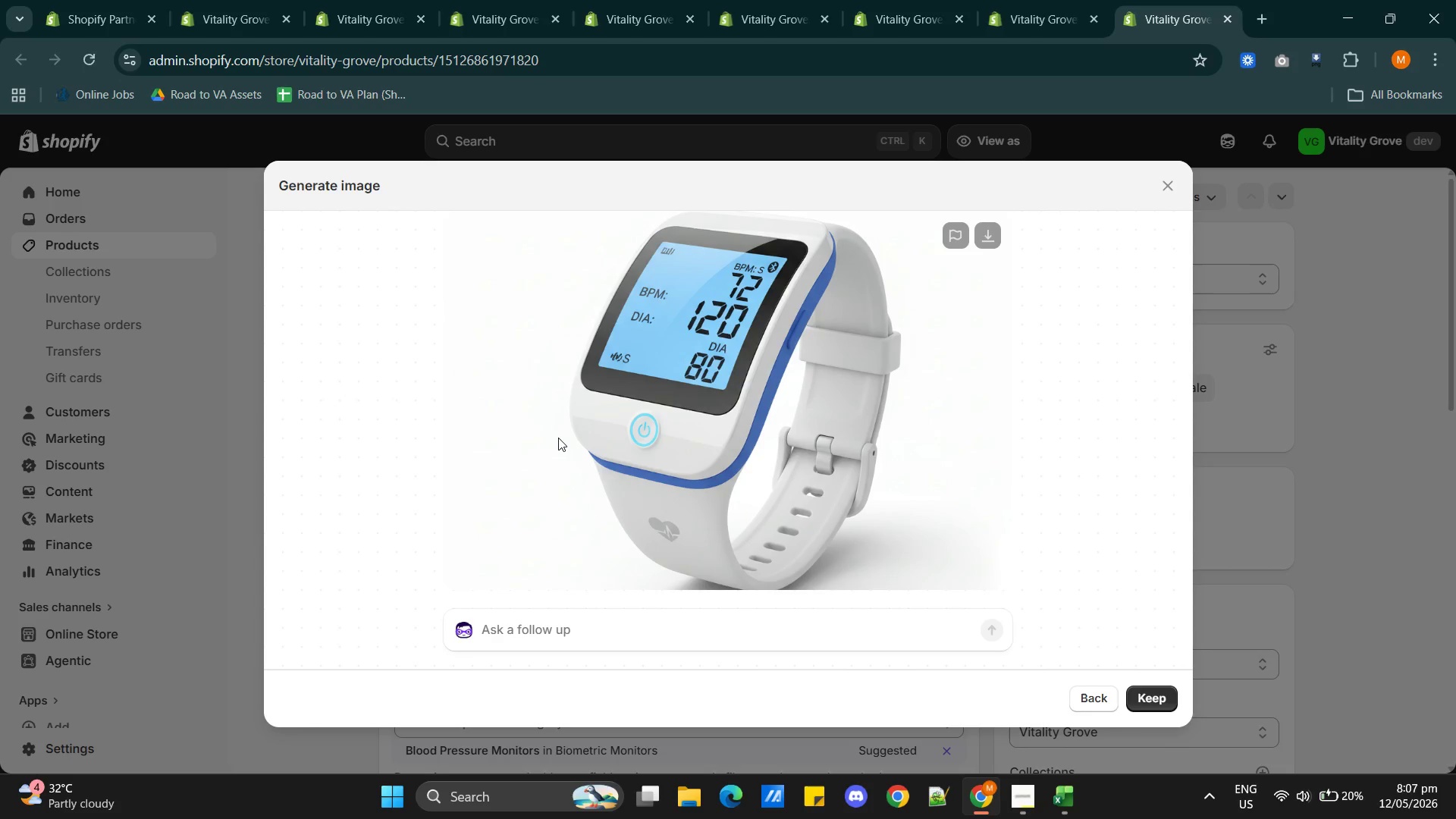 
left_click([511, 18])
 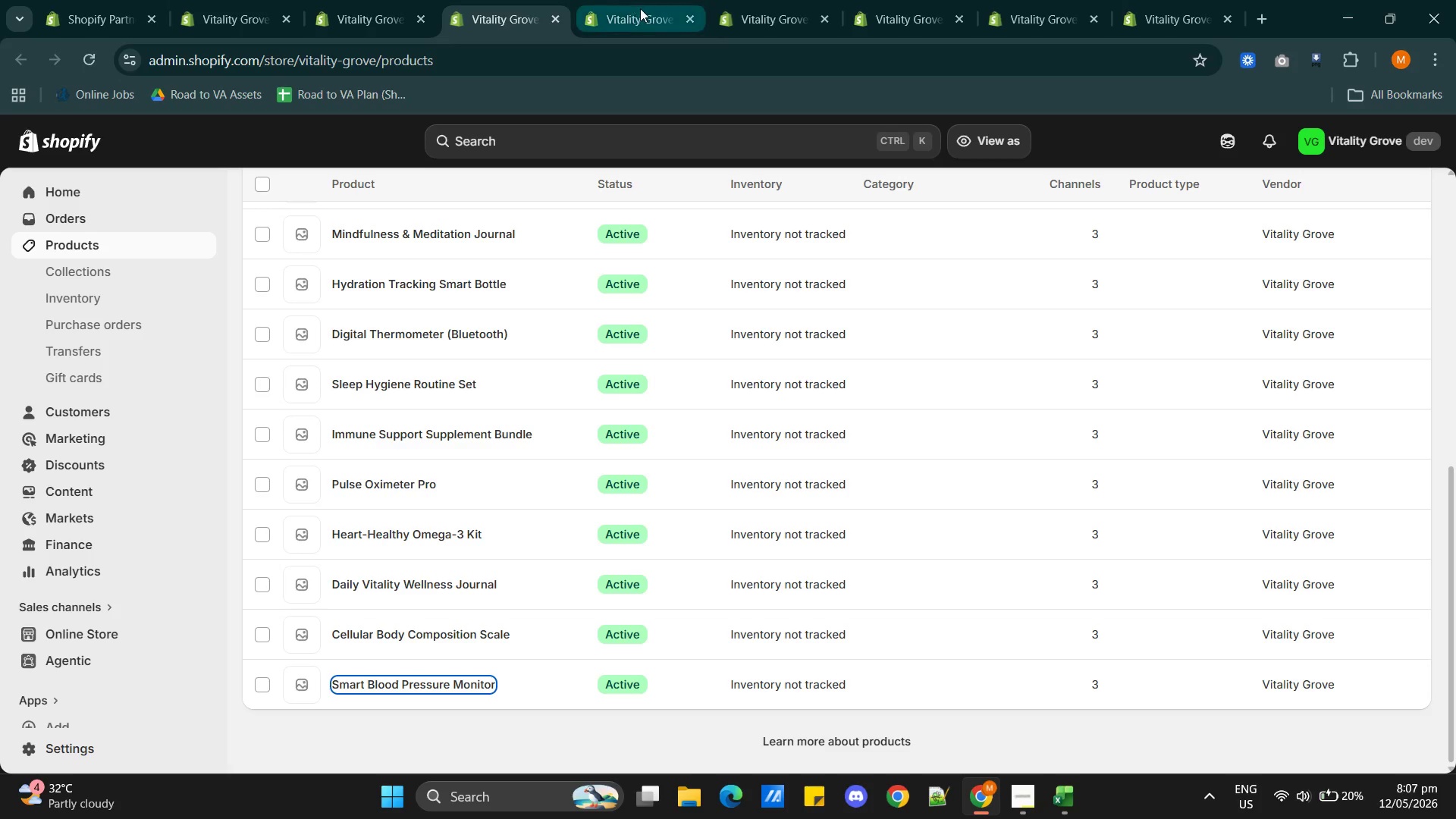 
left_click([639, 10])
 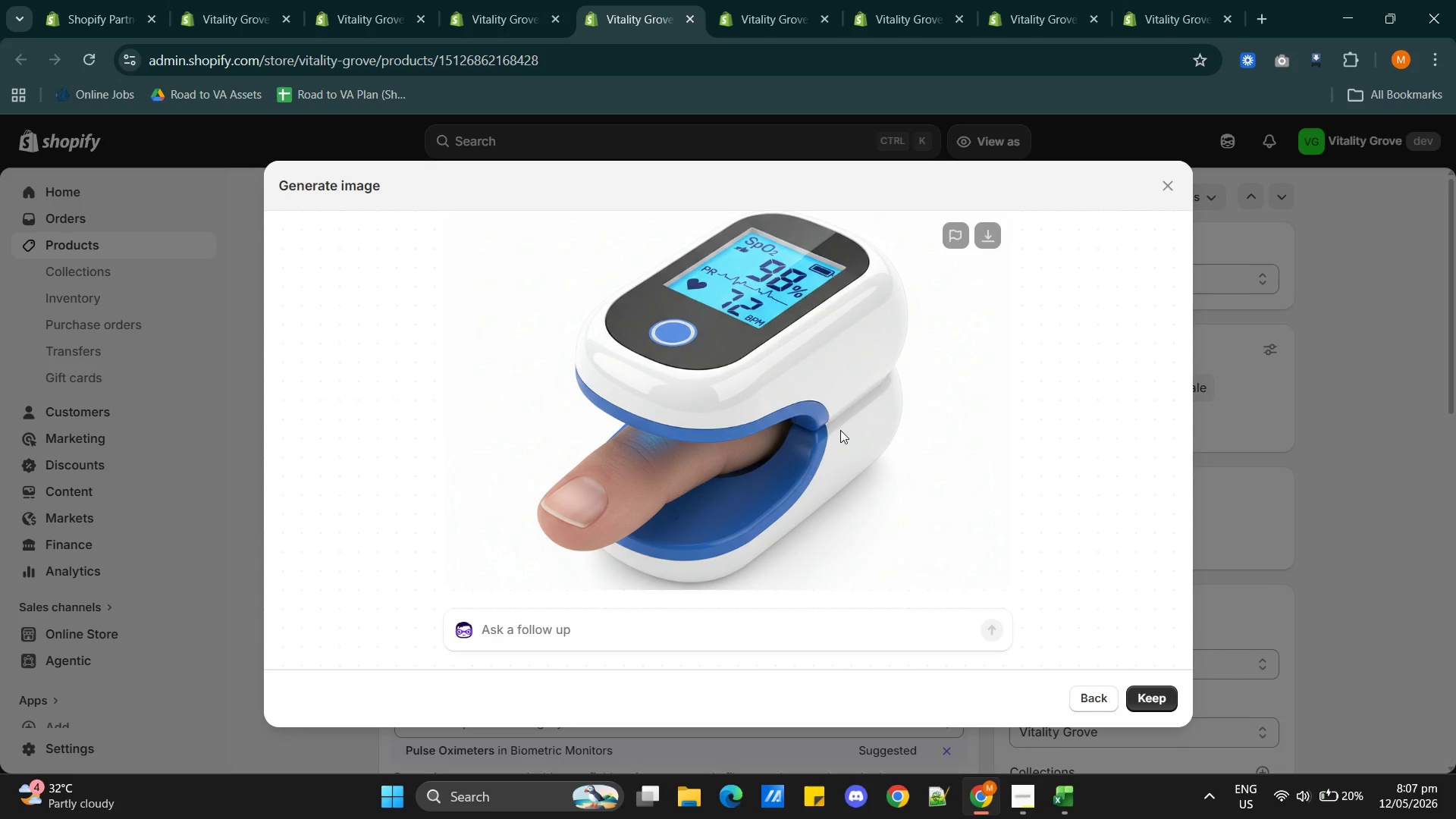 
wait(12.44)
 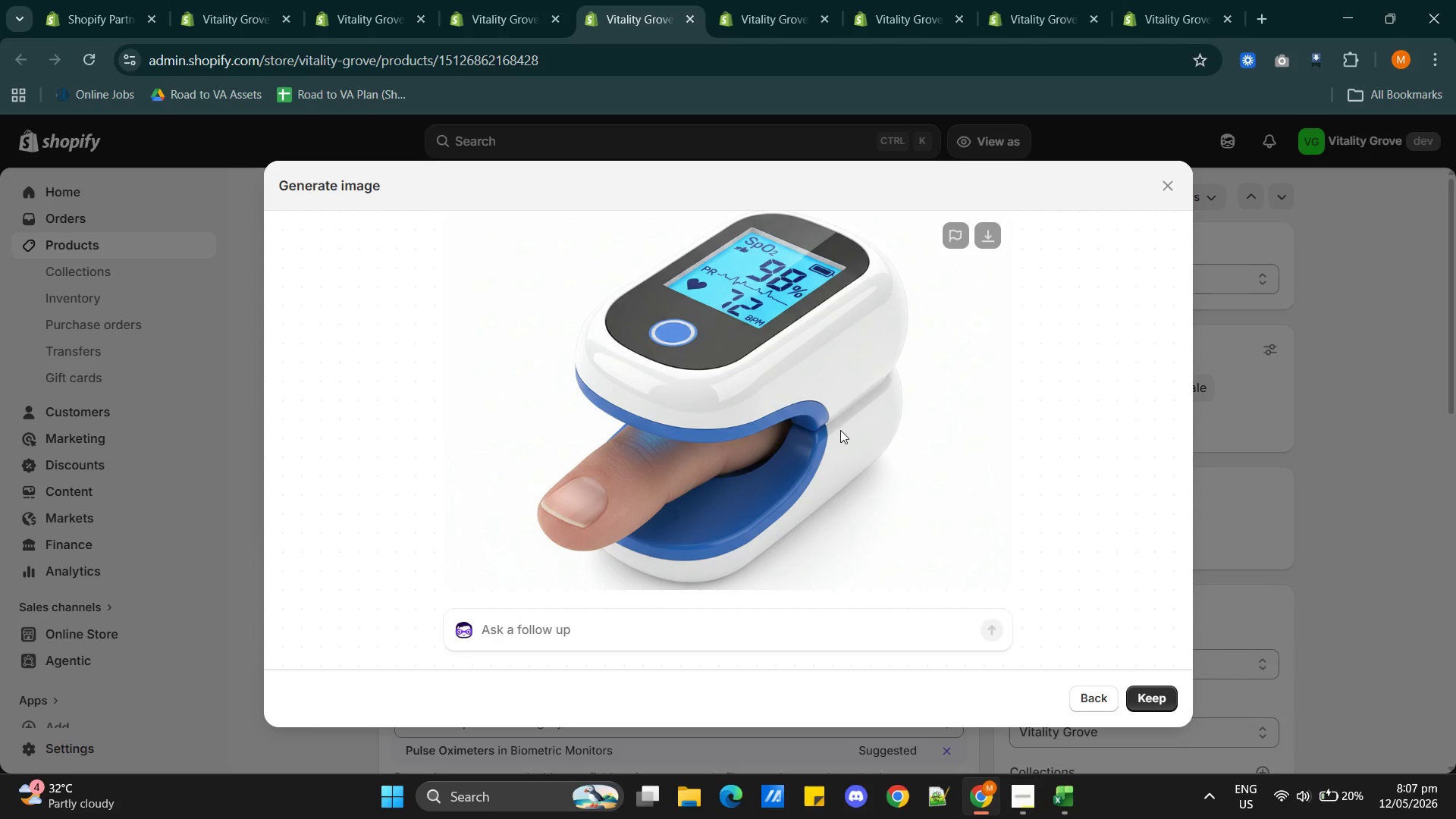 
left_click([1158, 689])
 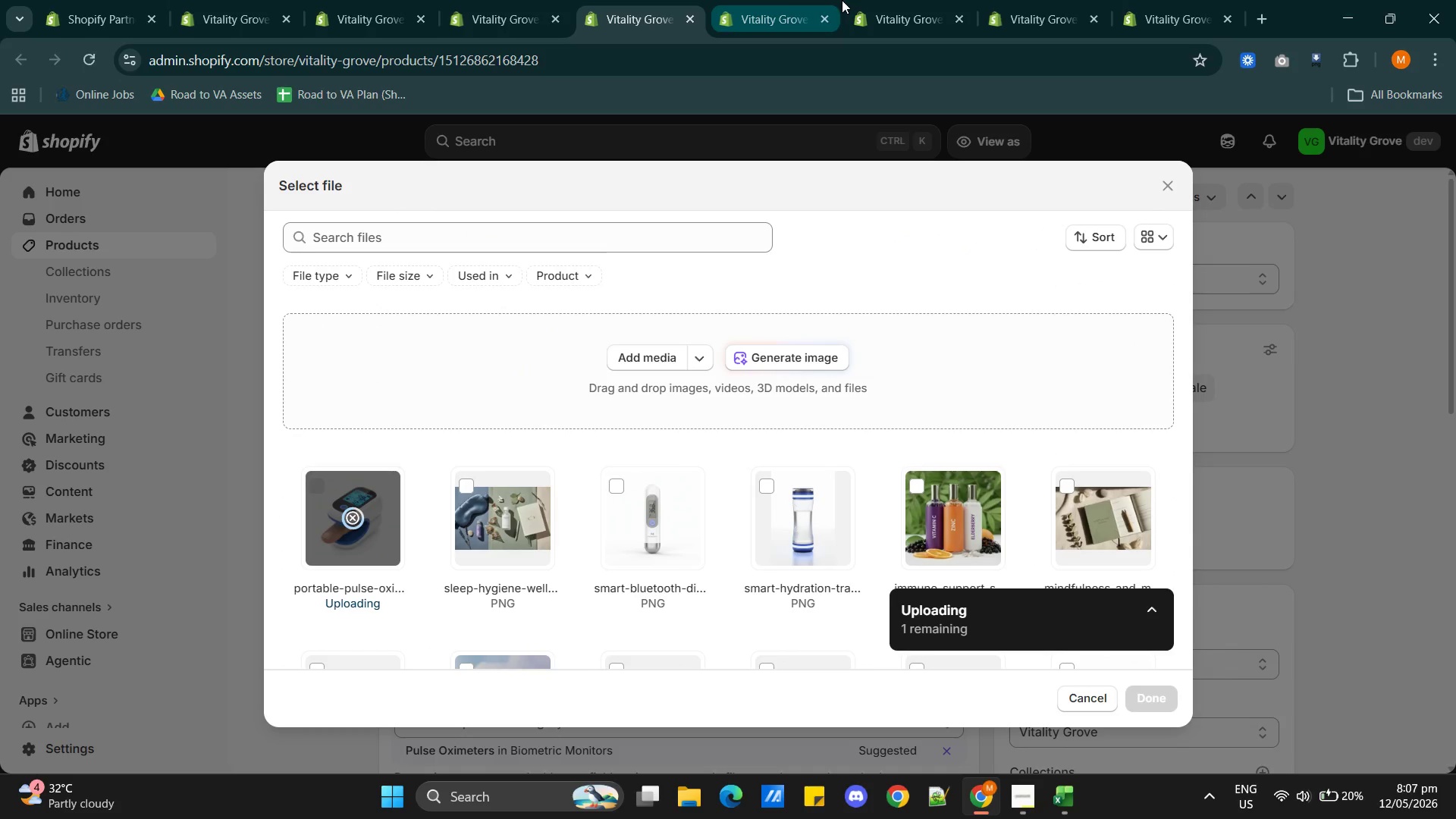 
left_click([773, 20])
 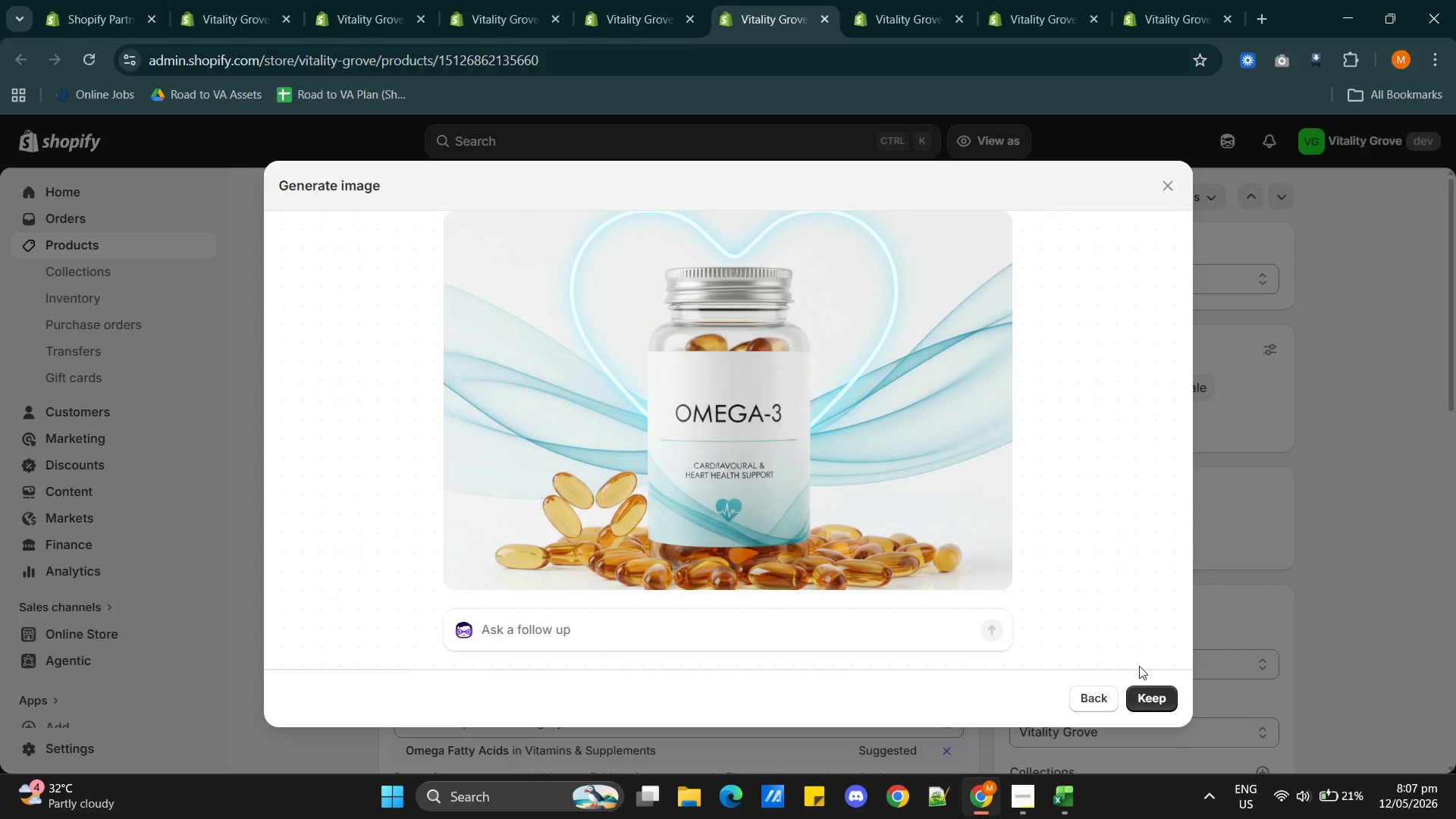 
left_click([1144, 688])
 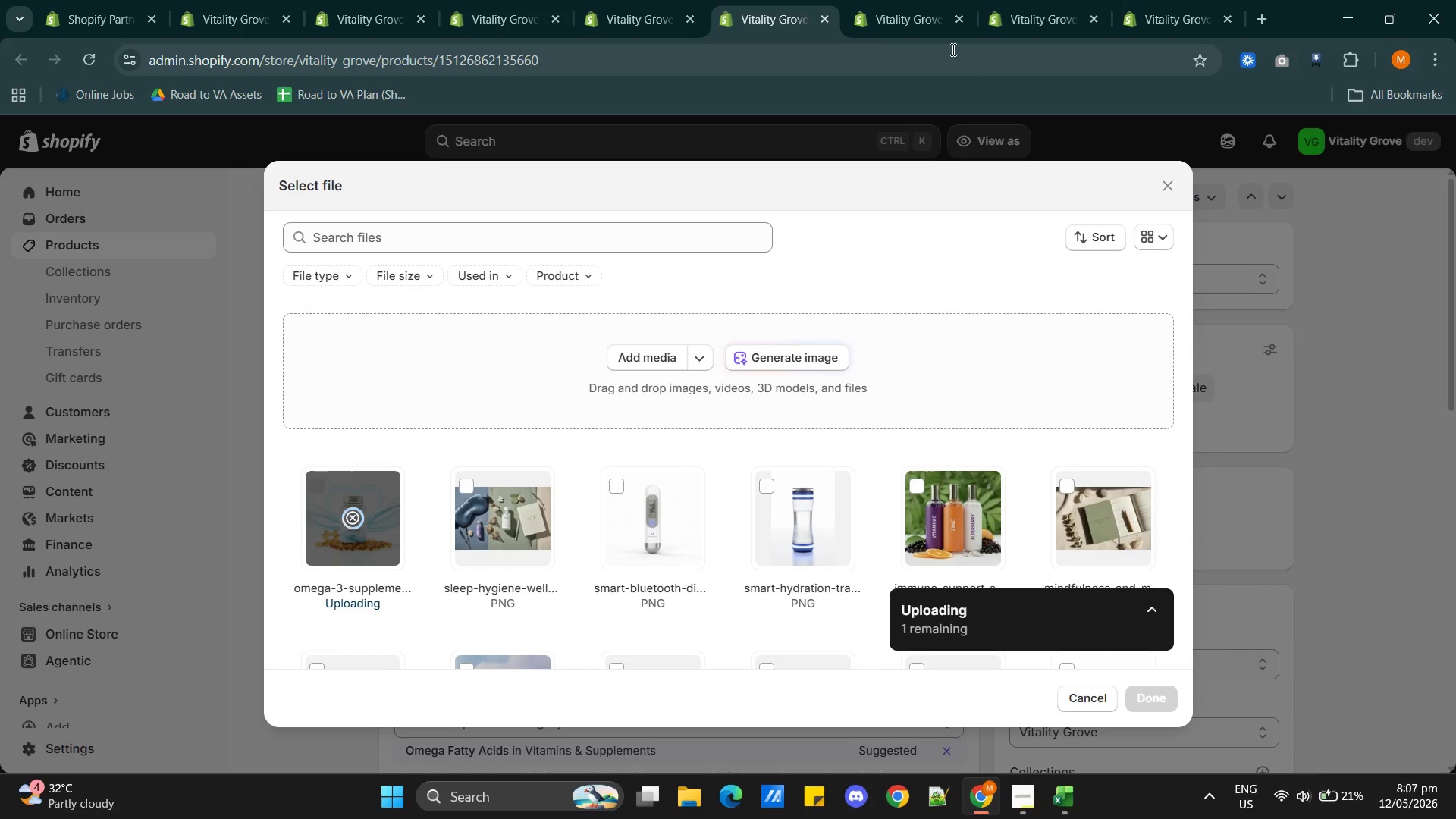 
left_click([907, 22])
 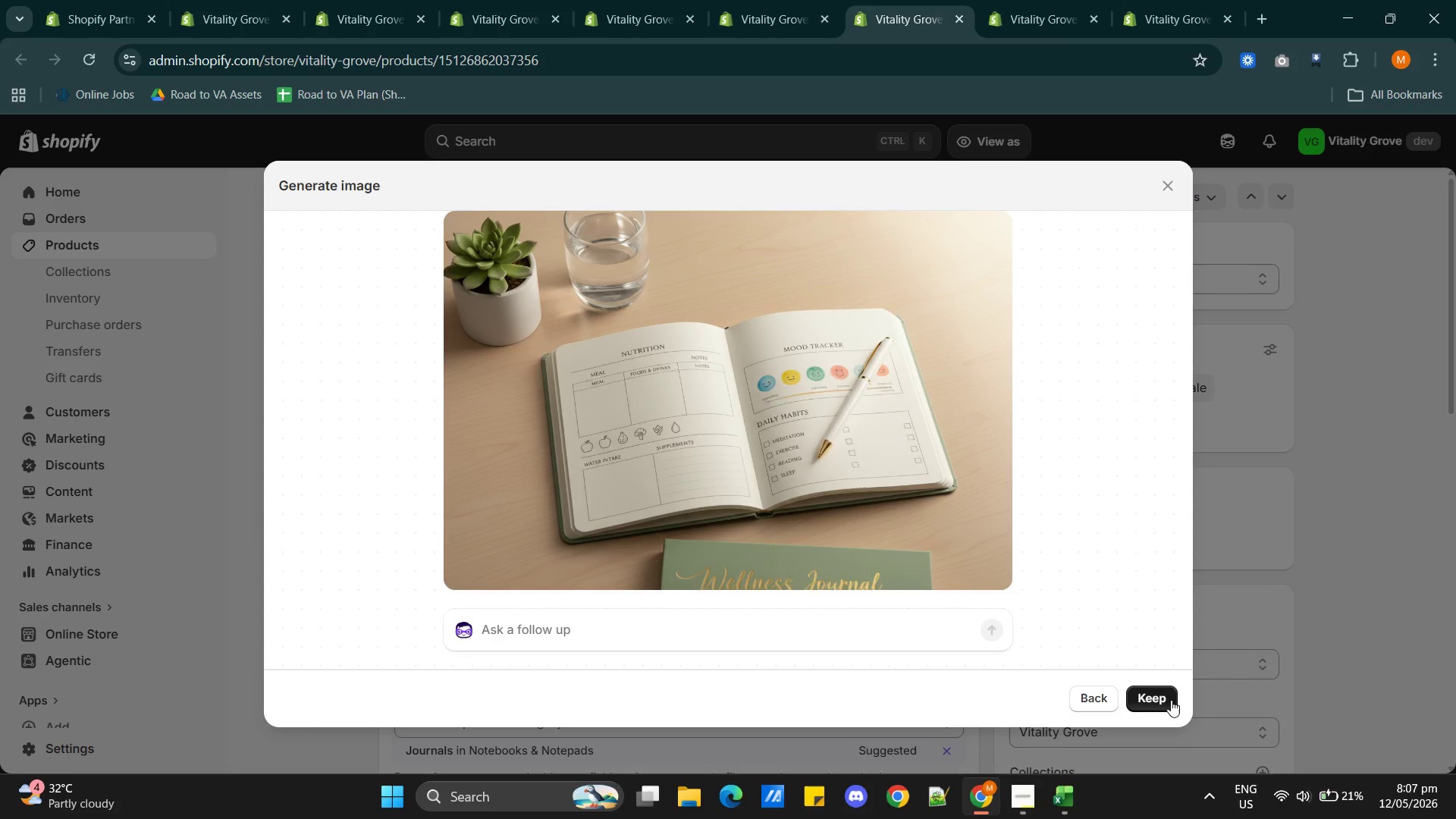 
left_click([1163, 698])
 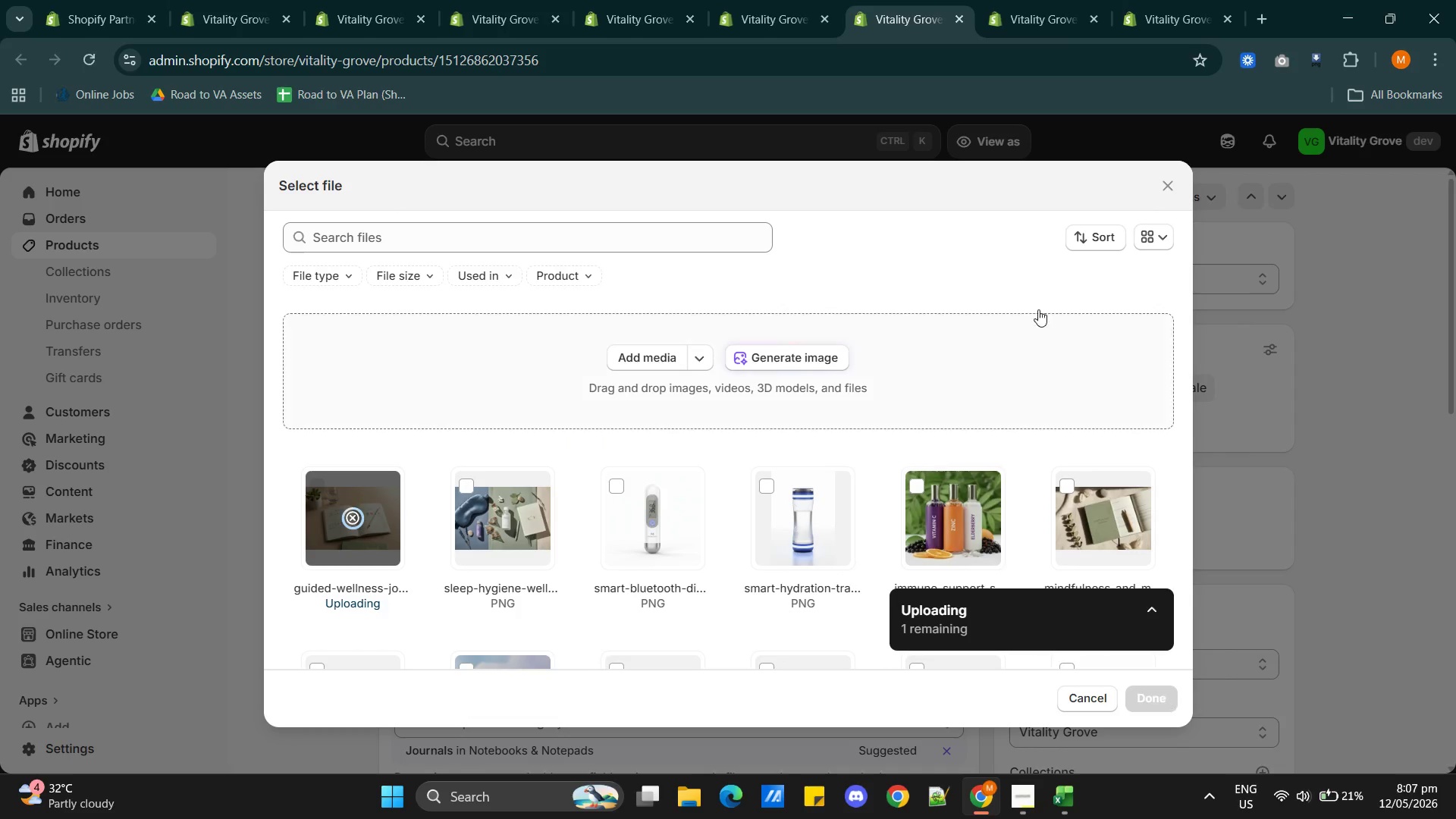 
left_click([1018, 13])
 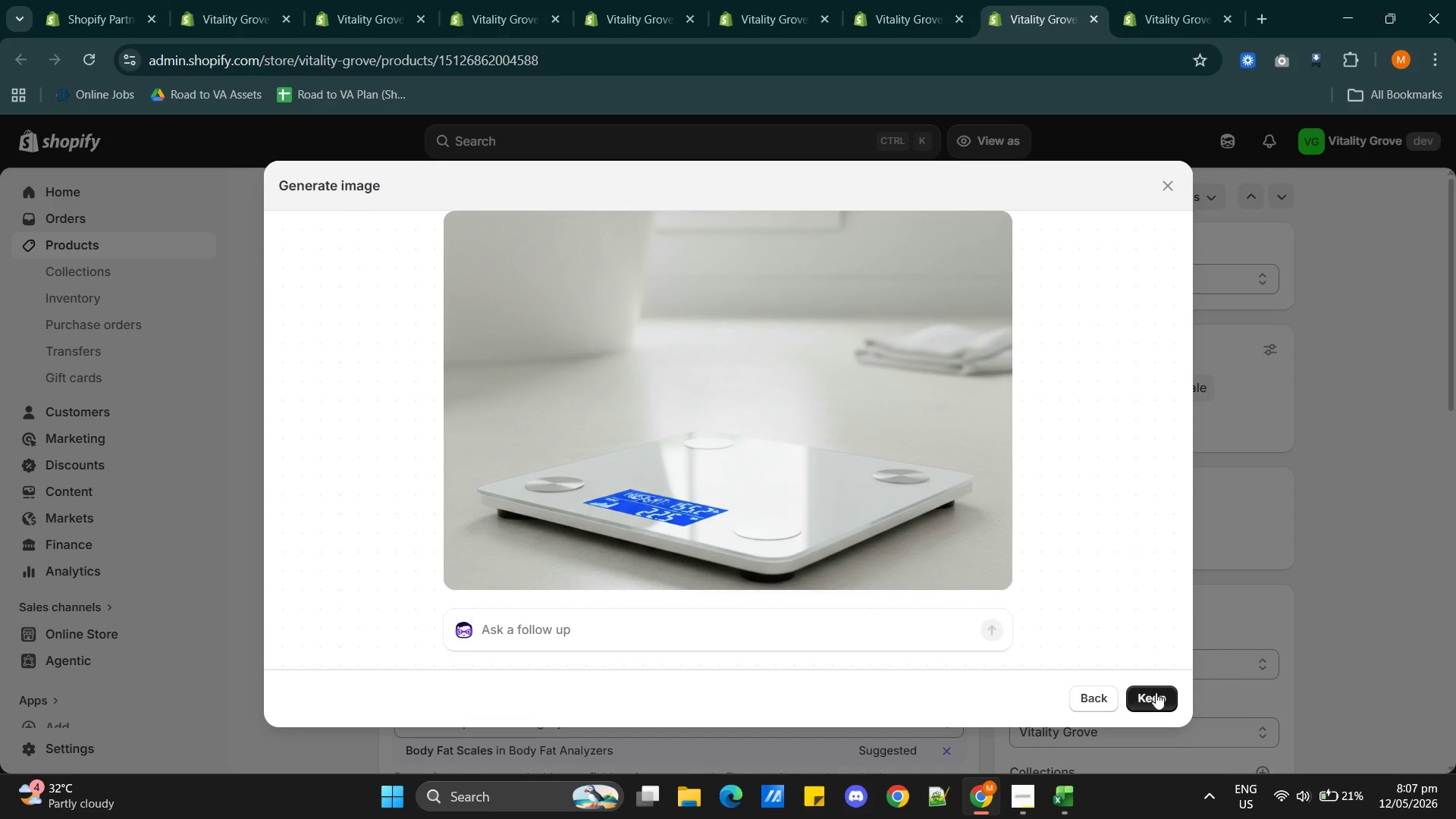 
left_click([1153, 698])
 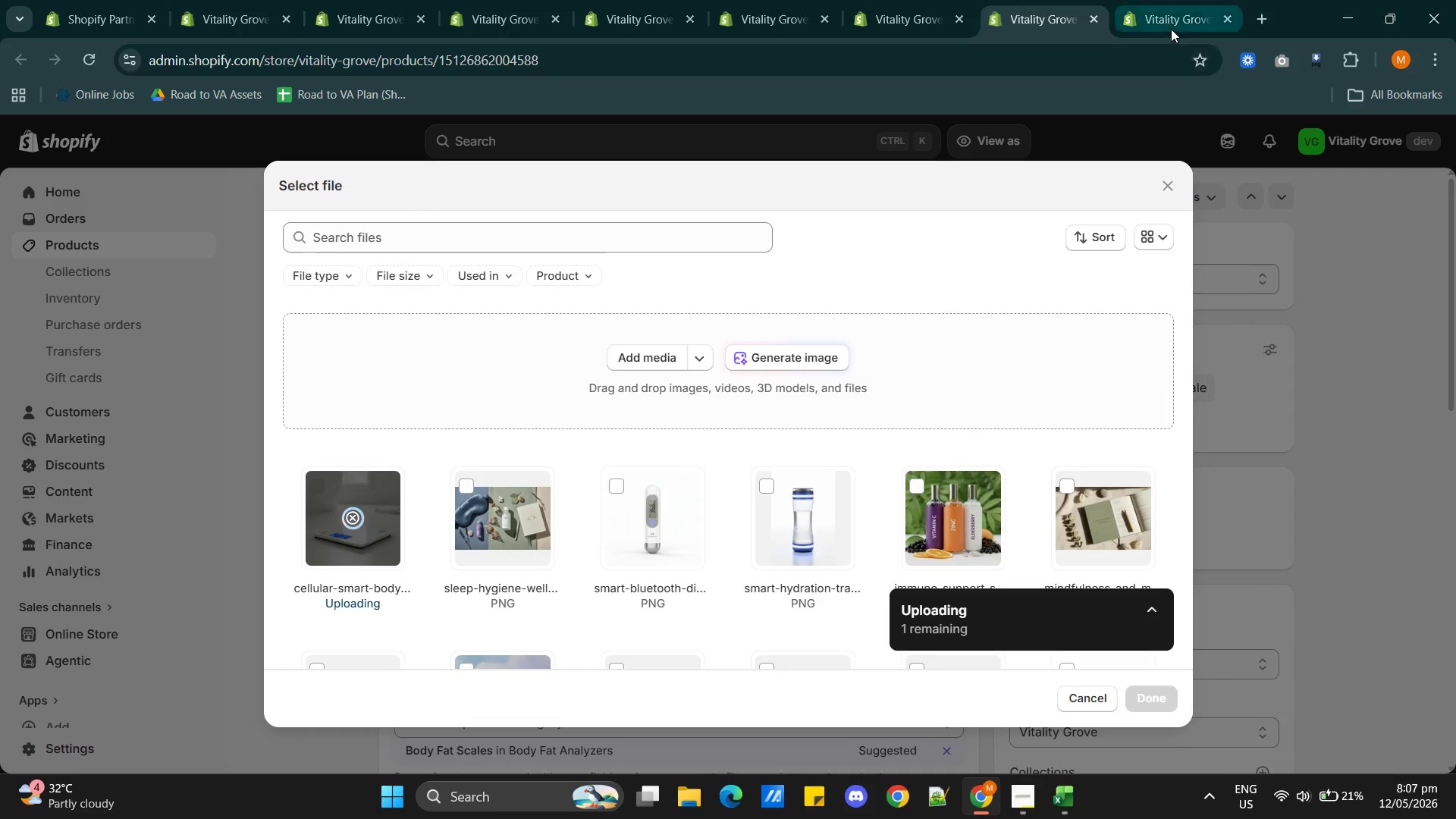 
left_click([1168, 23])
 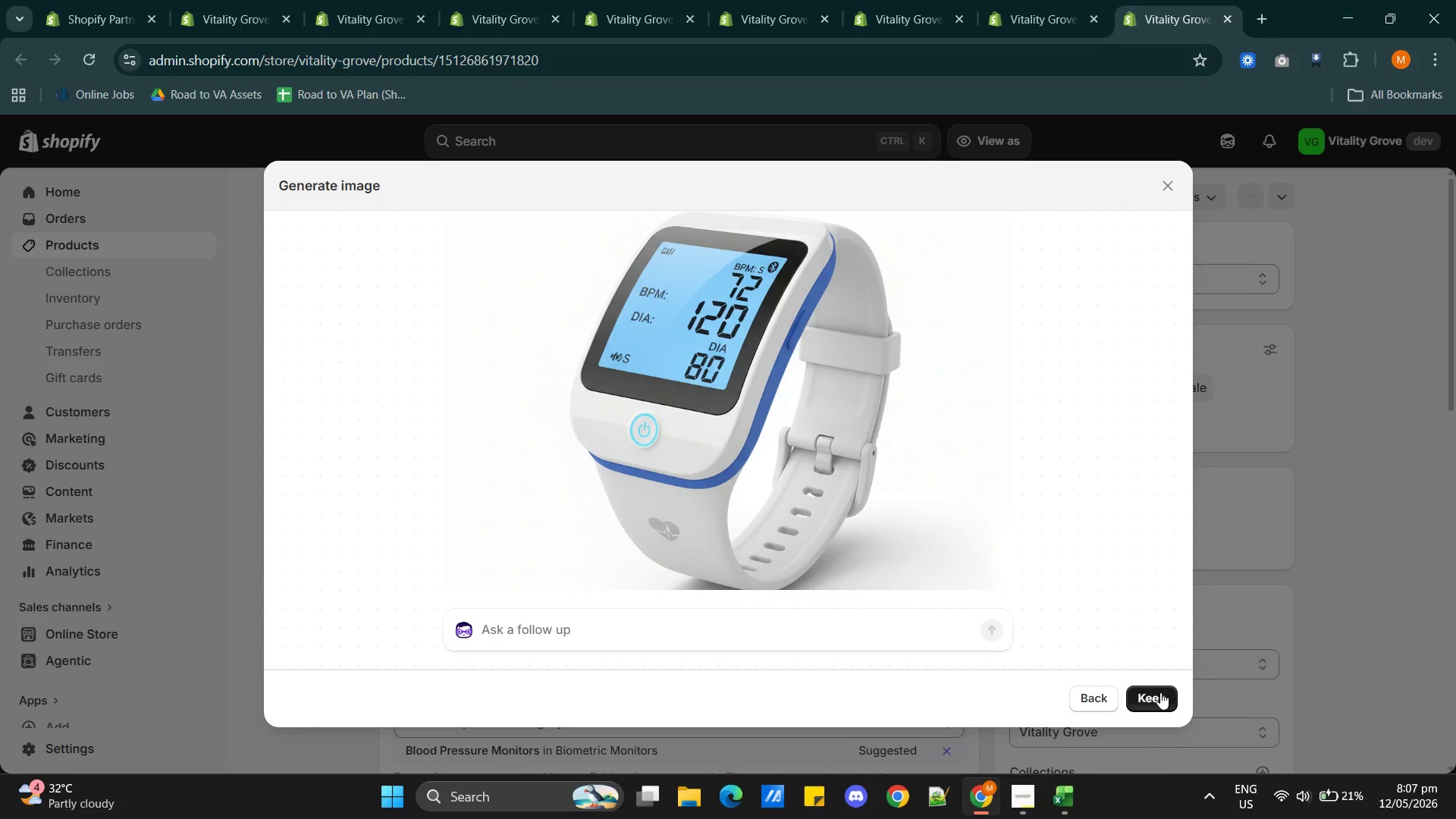 
left_click([1160, 693])
 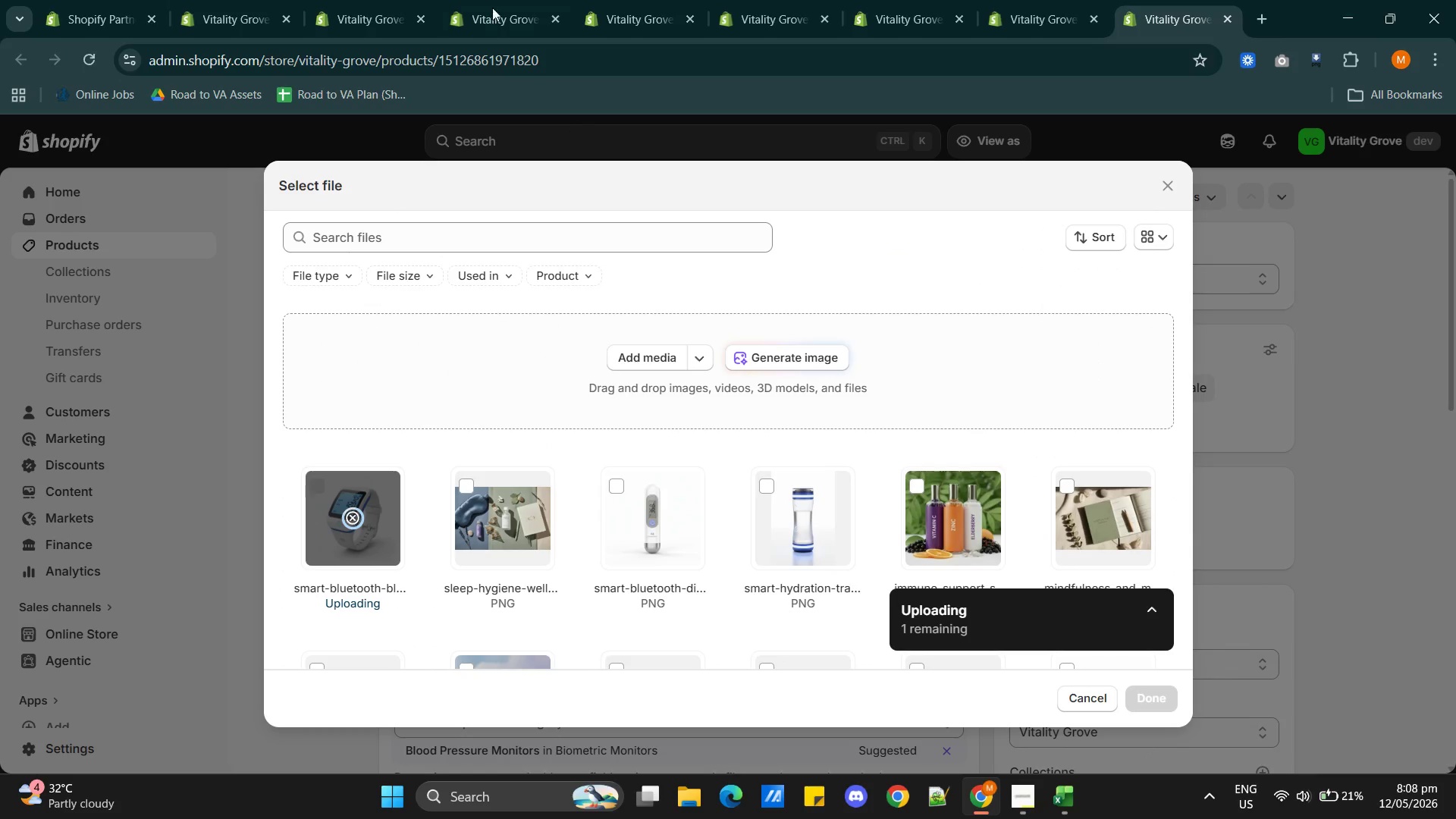 
left_click([487, 14])
 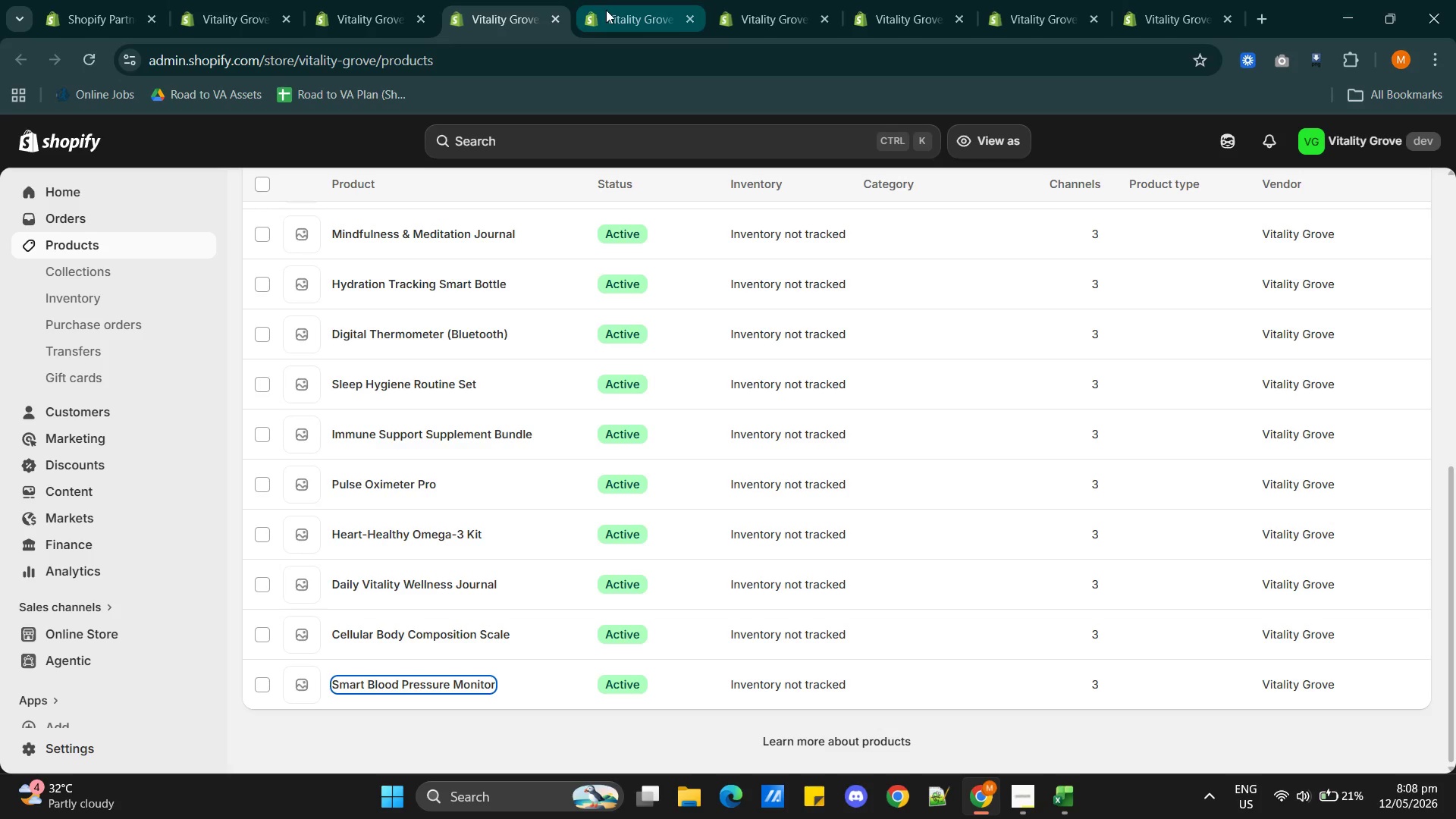 
left_click([606, 10])
 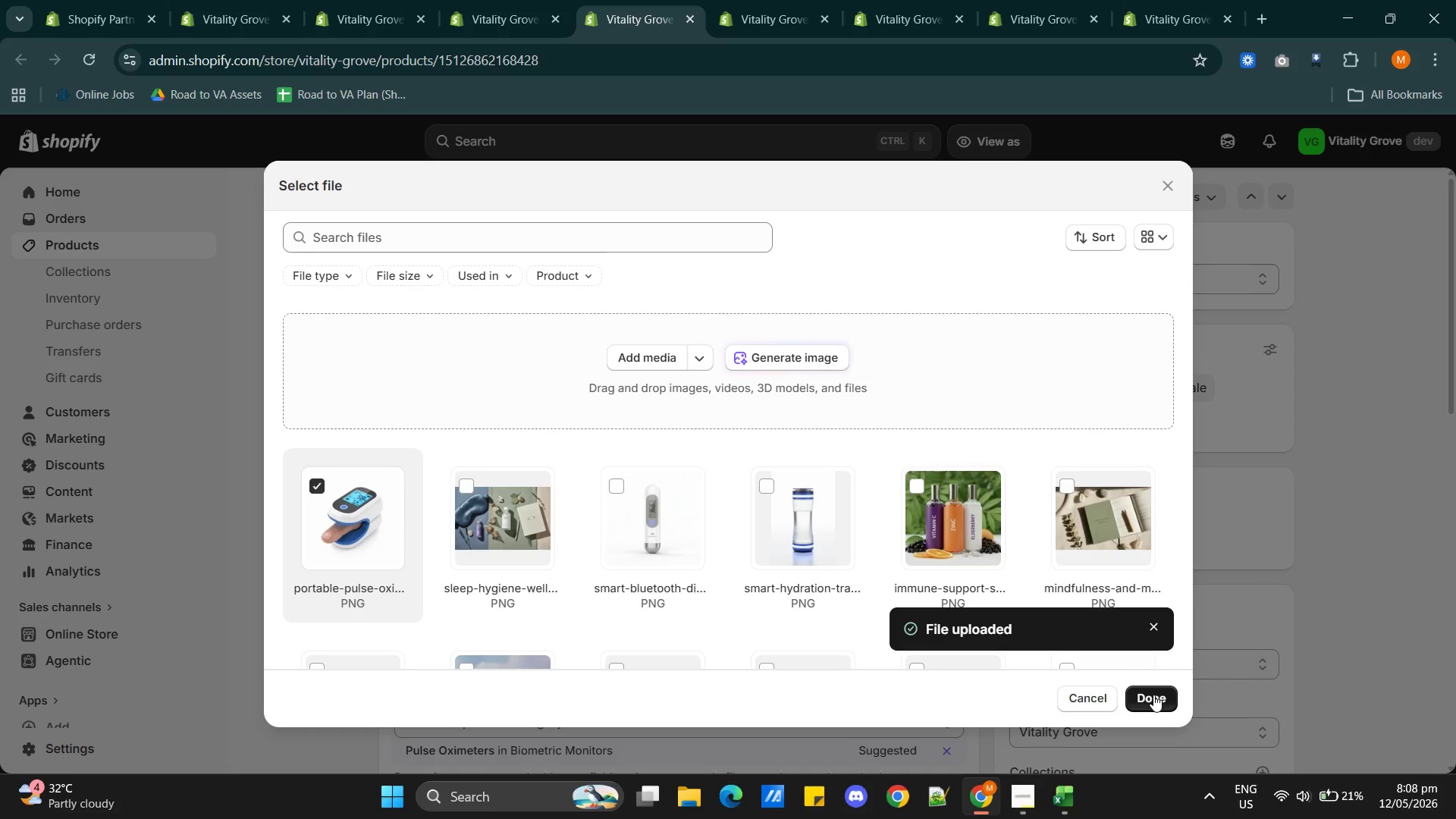 
left_click([1153, 695])
 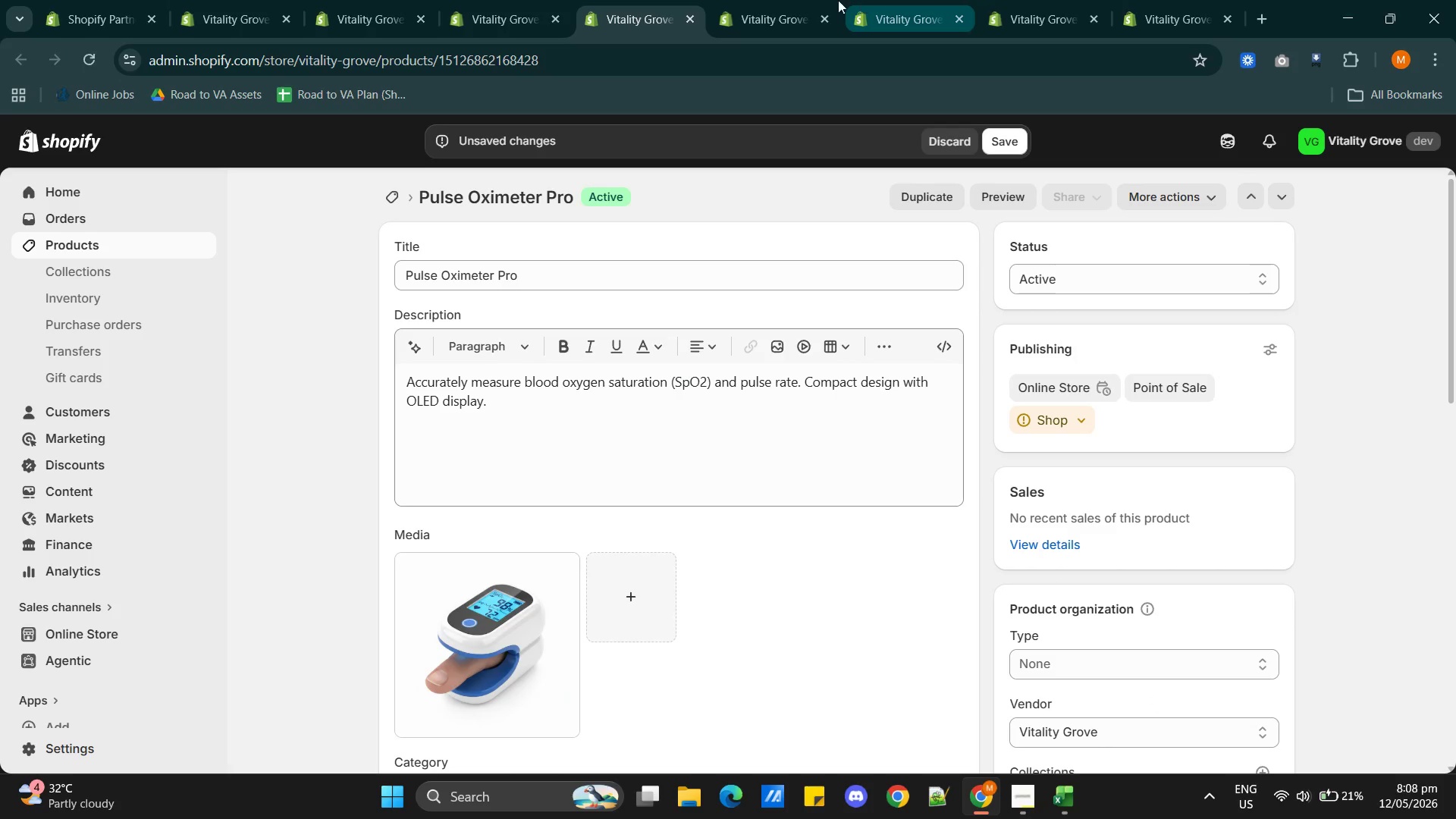 
left_click([767, 5])
 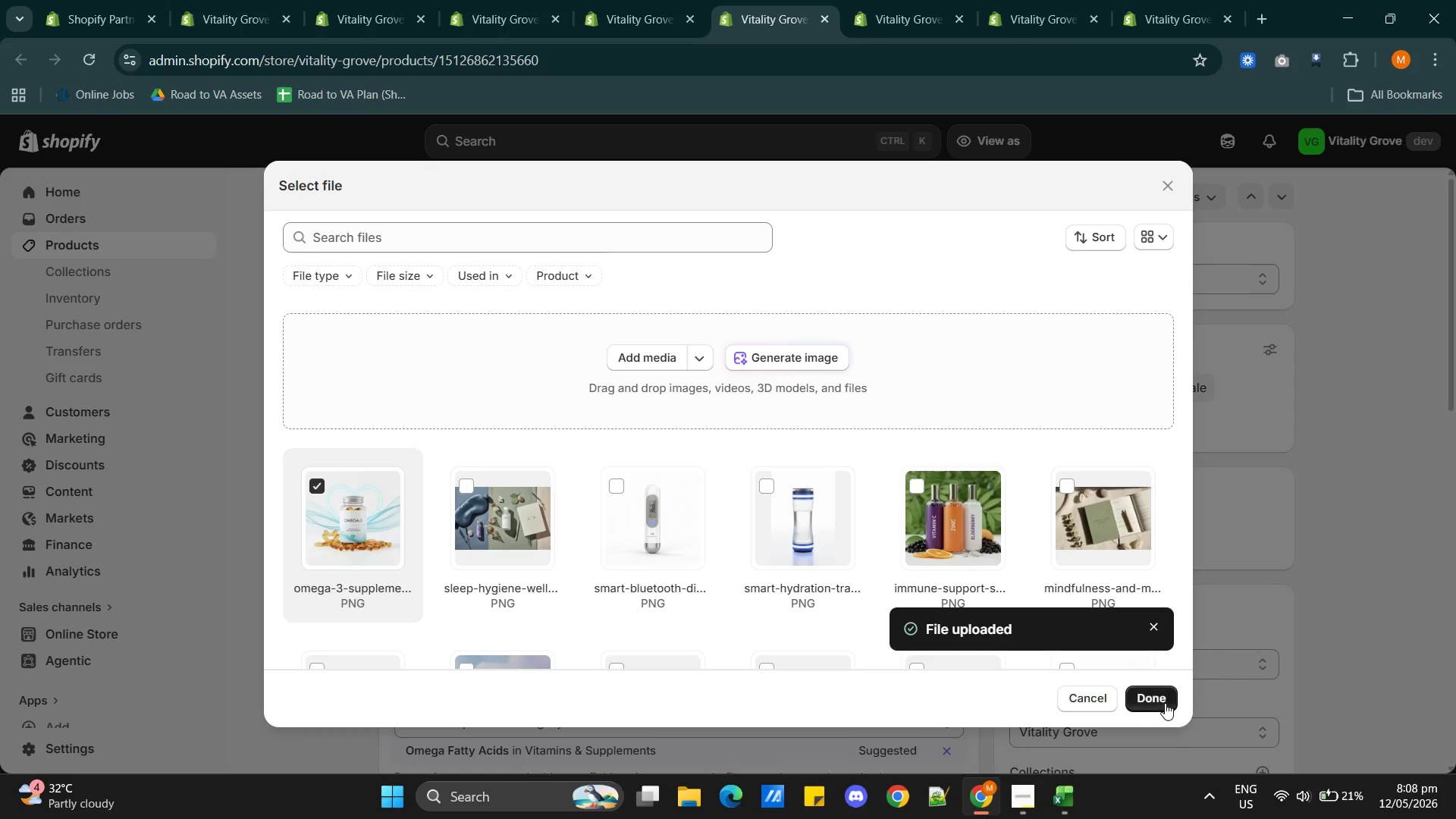 
left_click([1156, 703])
 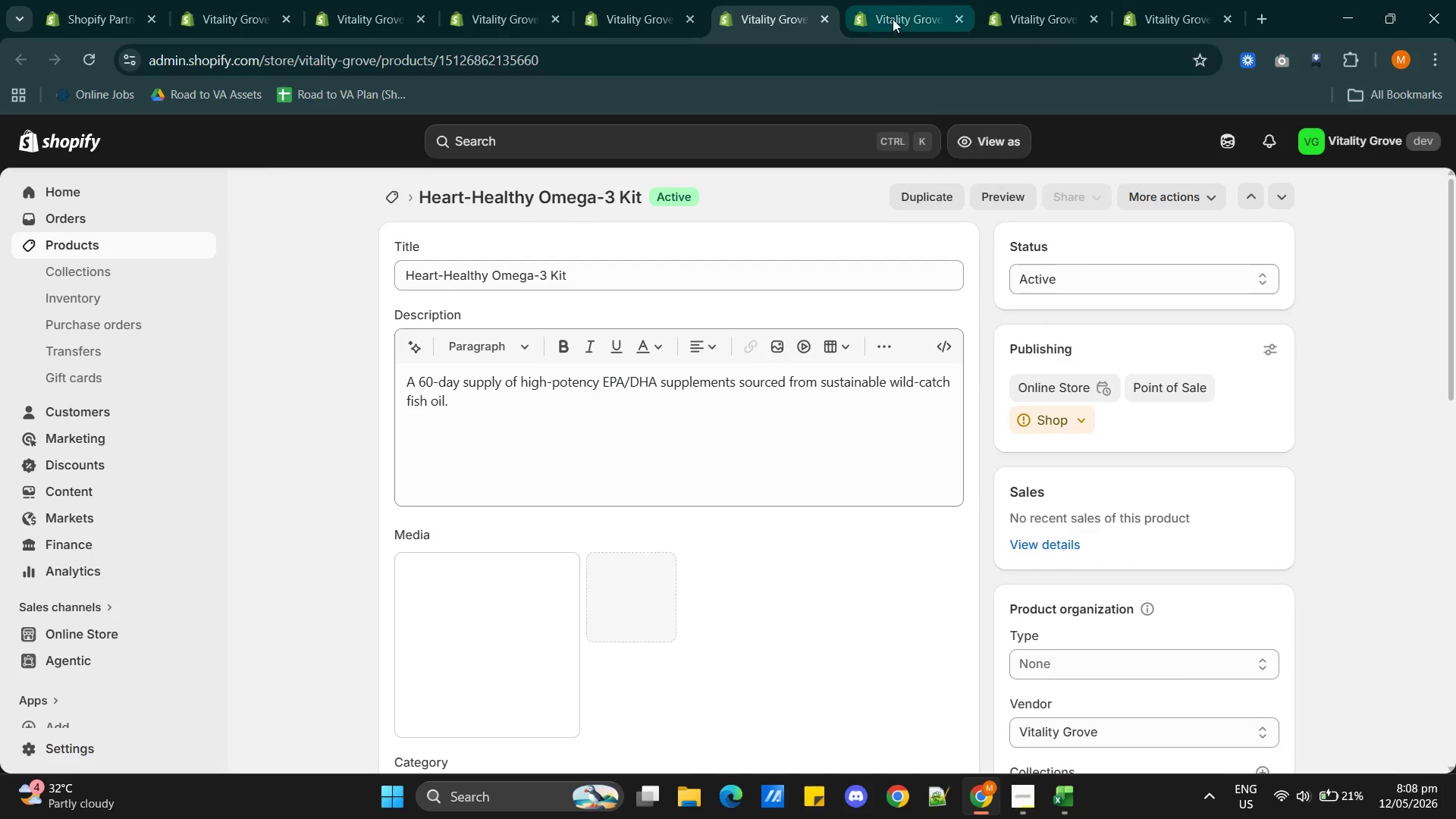 
left_click([892, 17])
 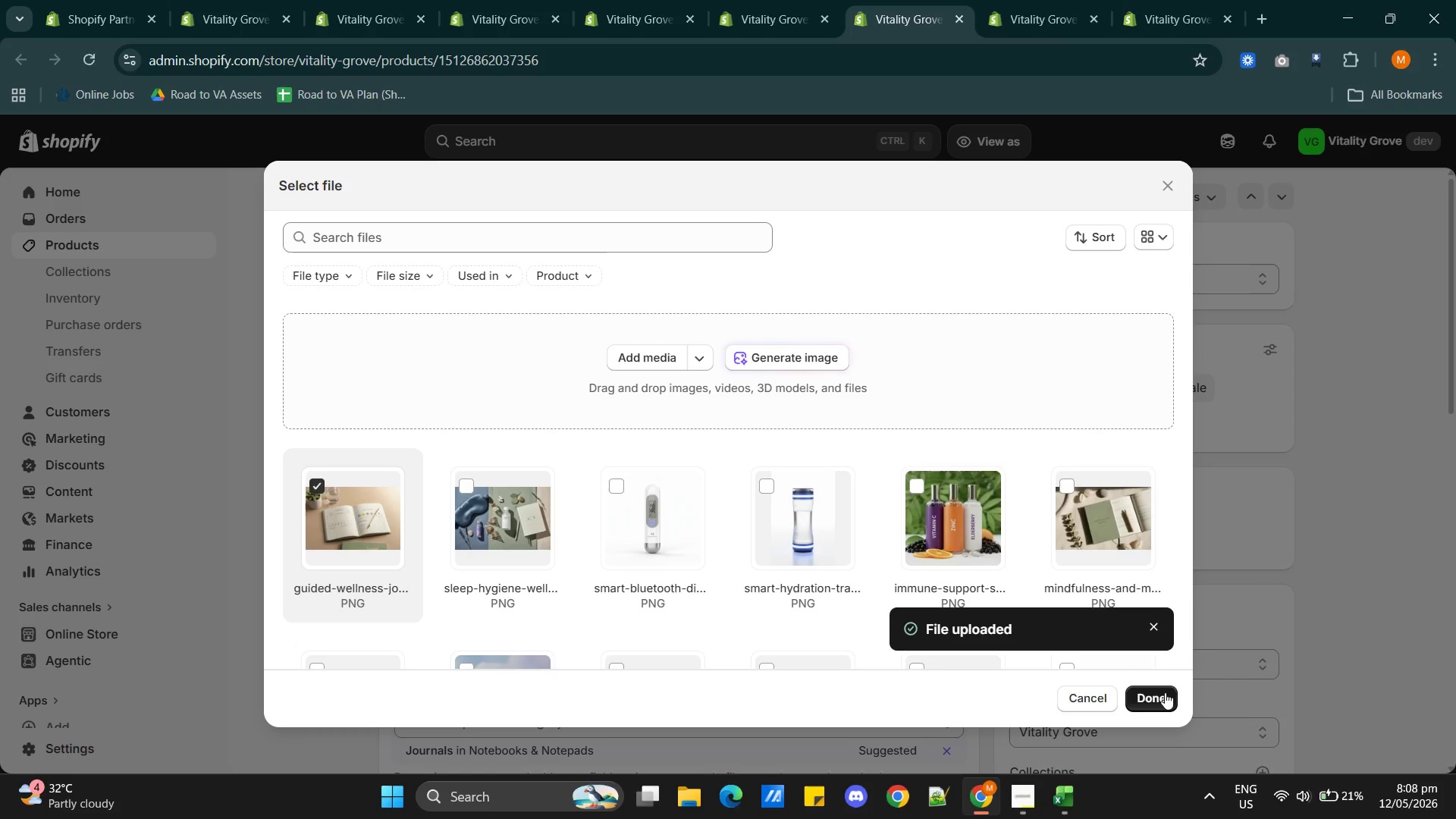 
left_click([1162, 693])
 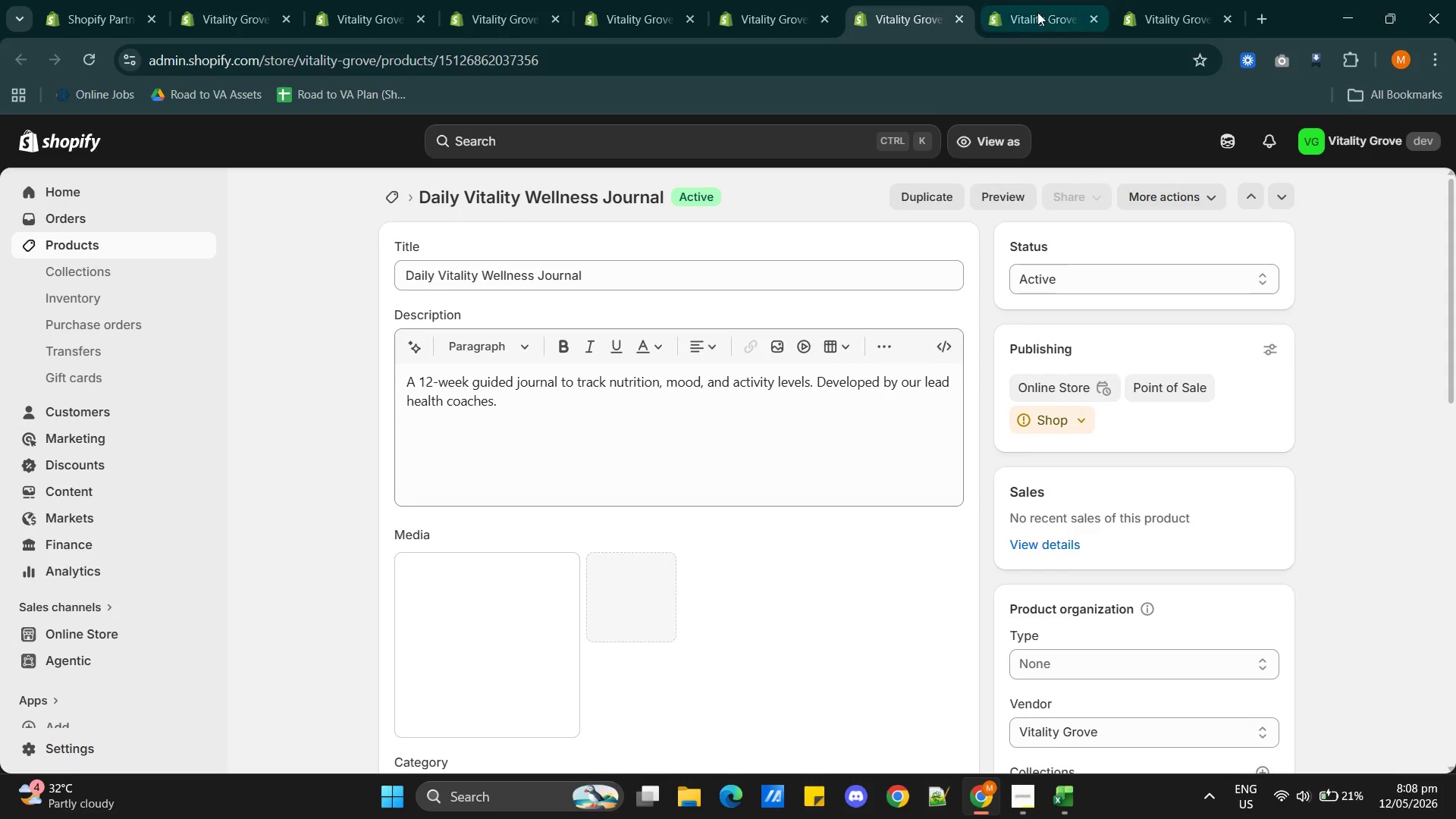 
left_click([1037, 11])
 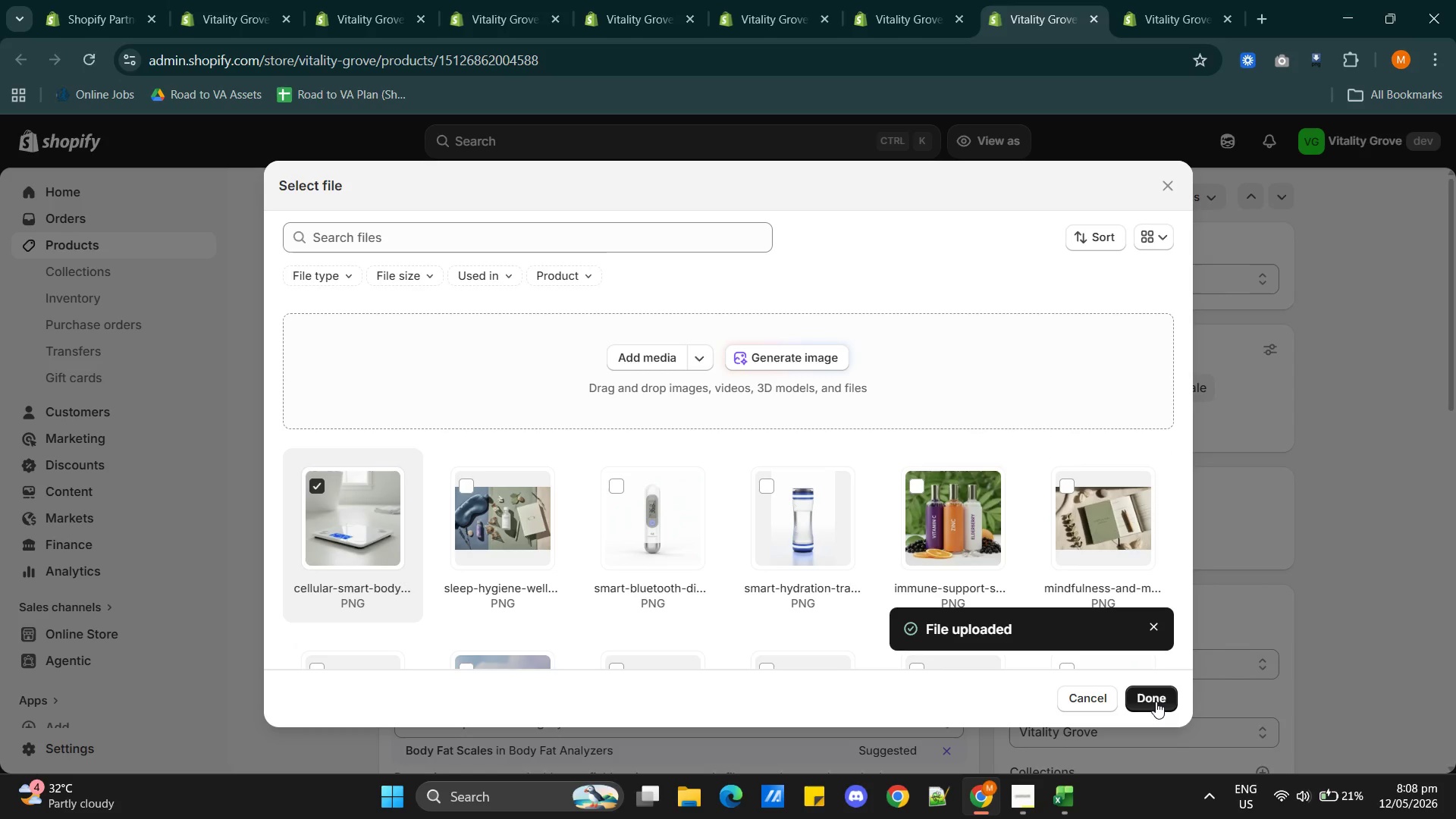 
left_click([1155, 702])
 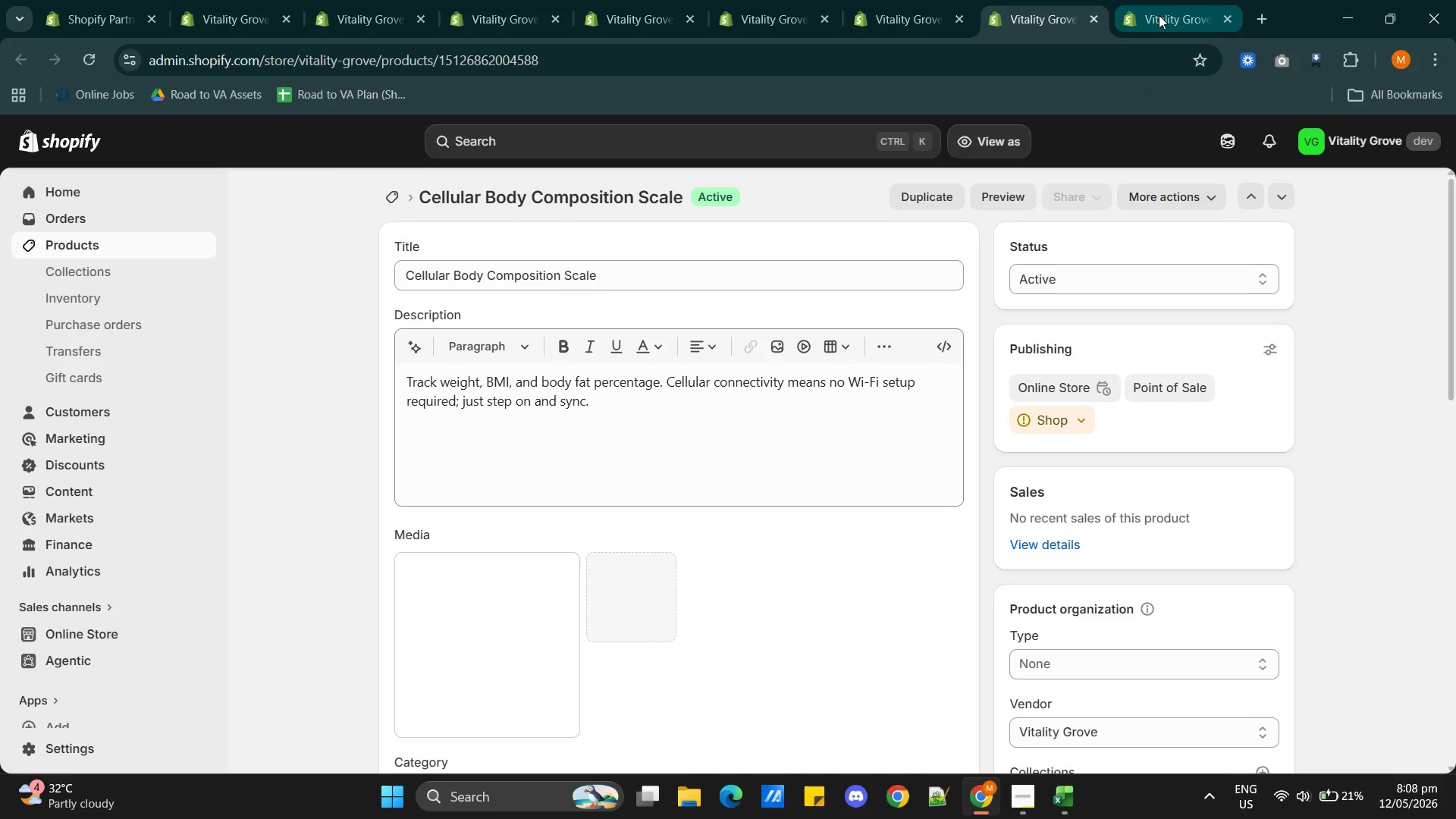 
left_click([1159, 15])
 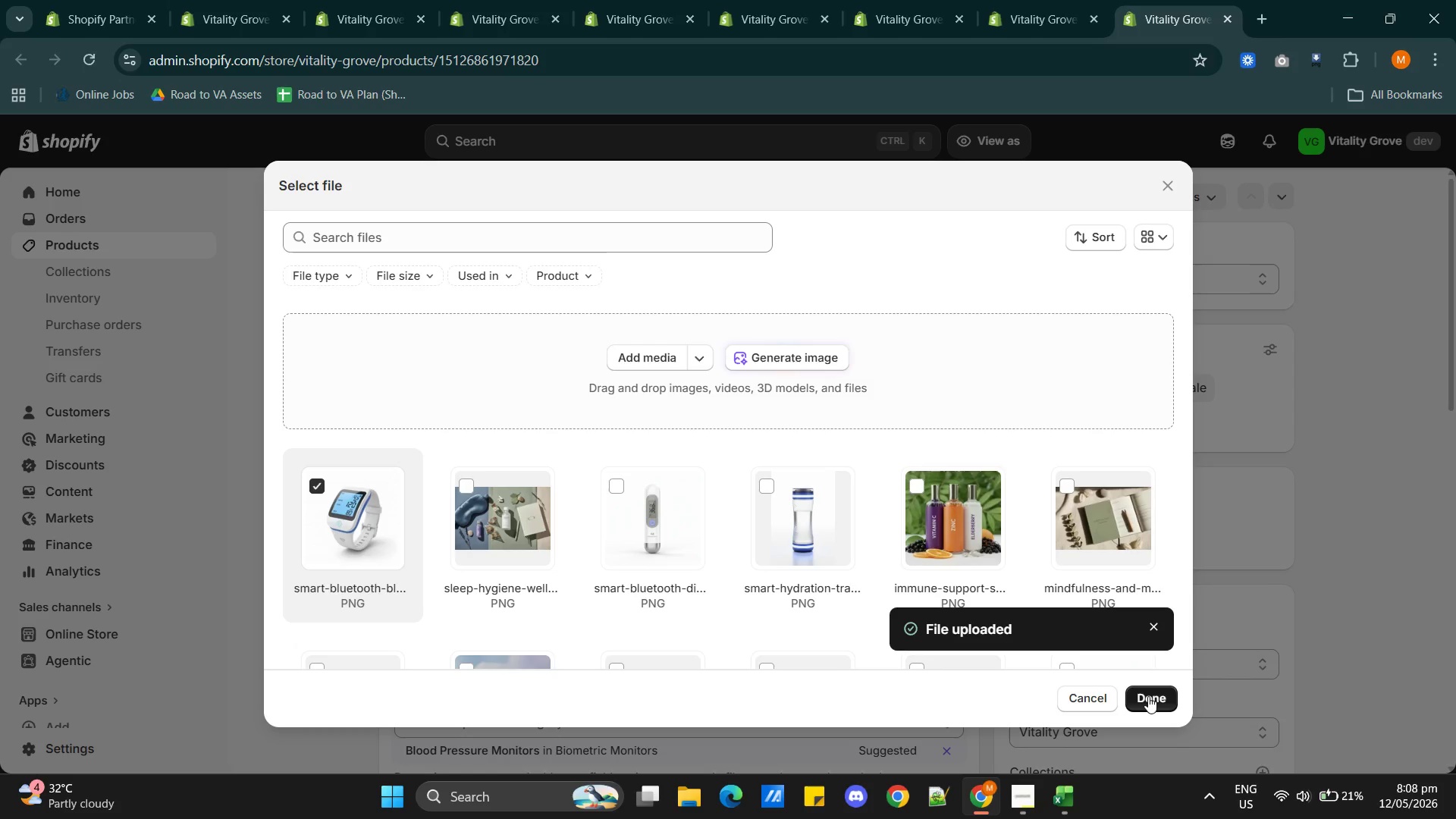 
left_click([1148, 696])
 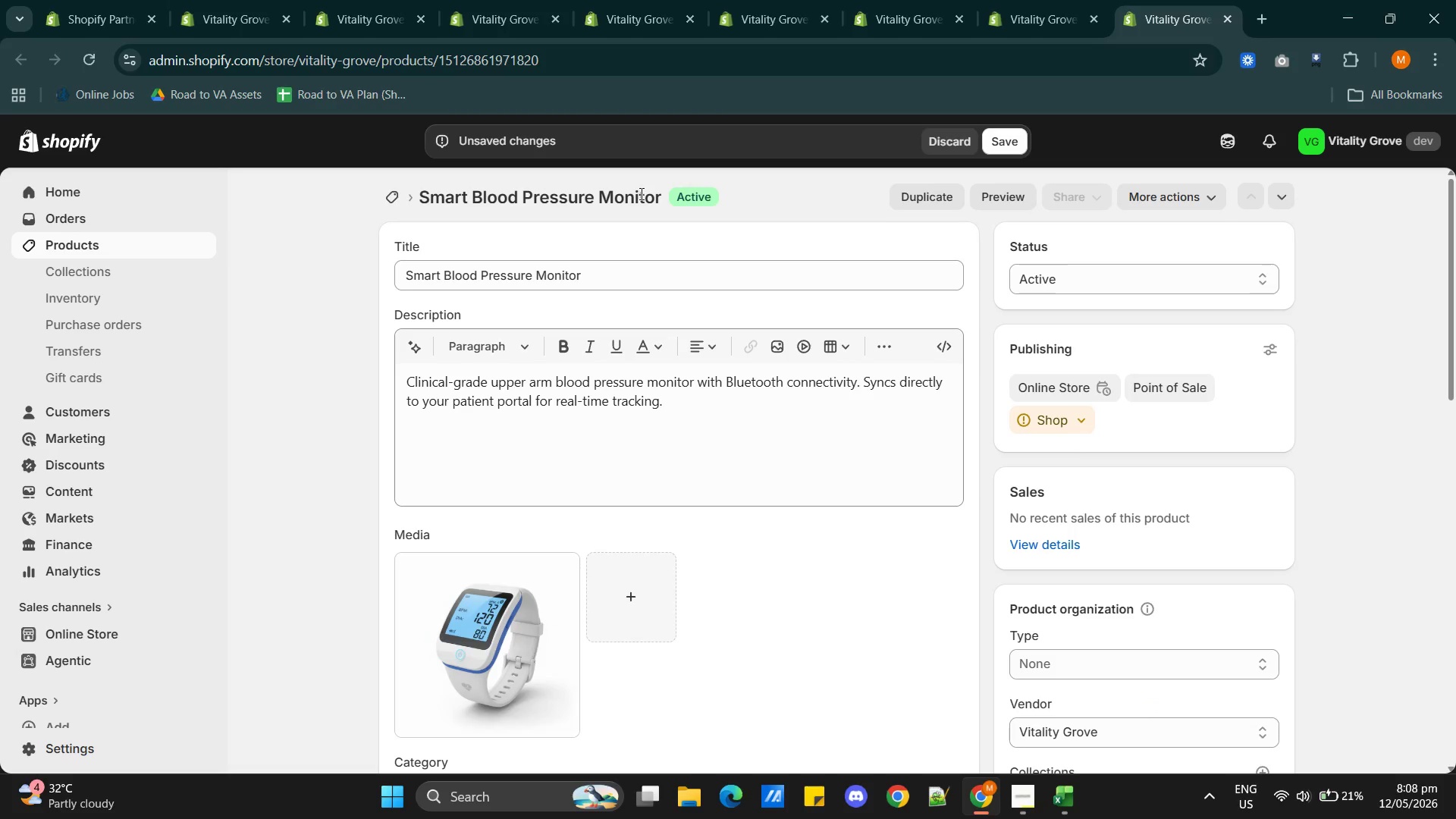 
left_click([509, 24])
 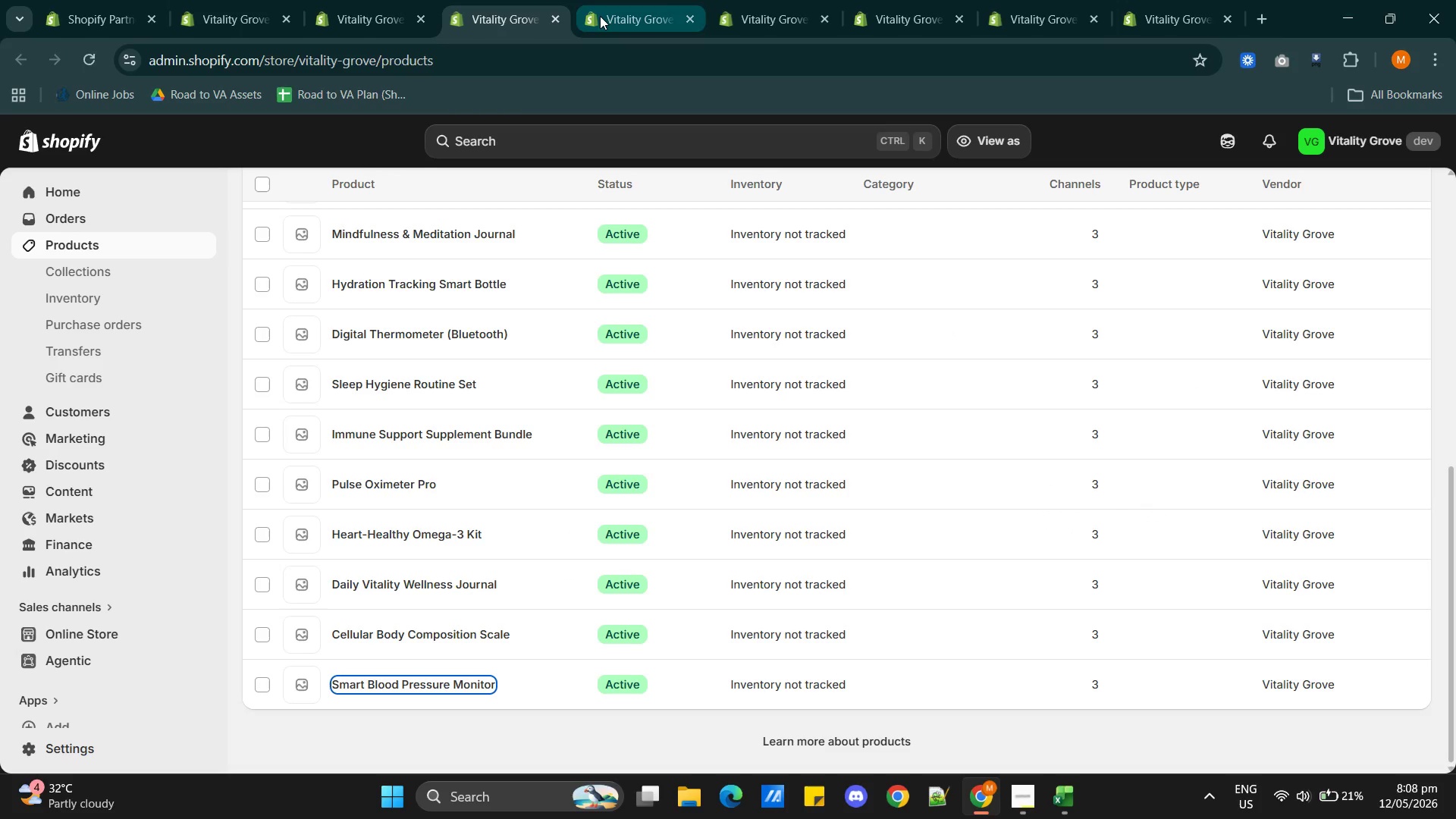 
left_click([601, 16])
 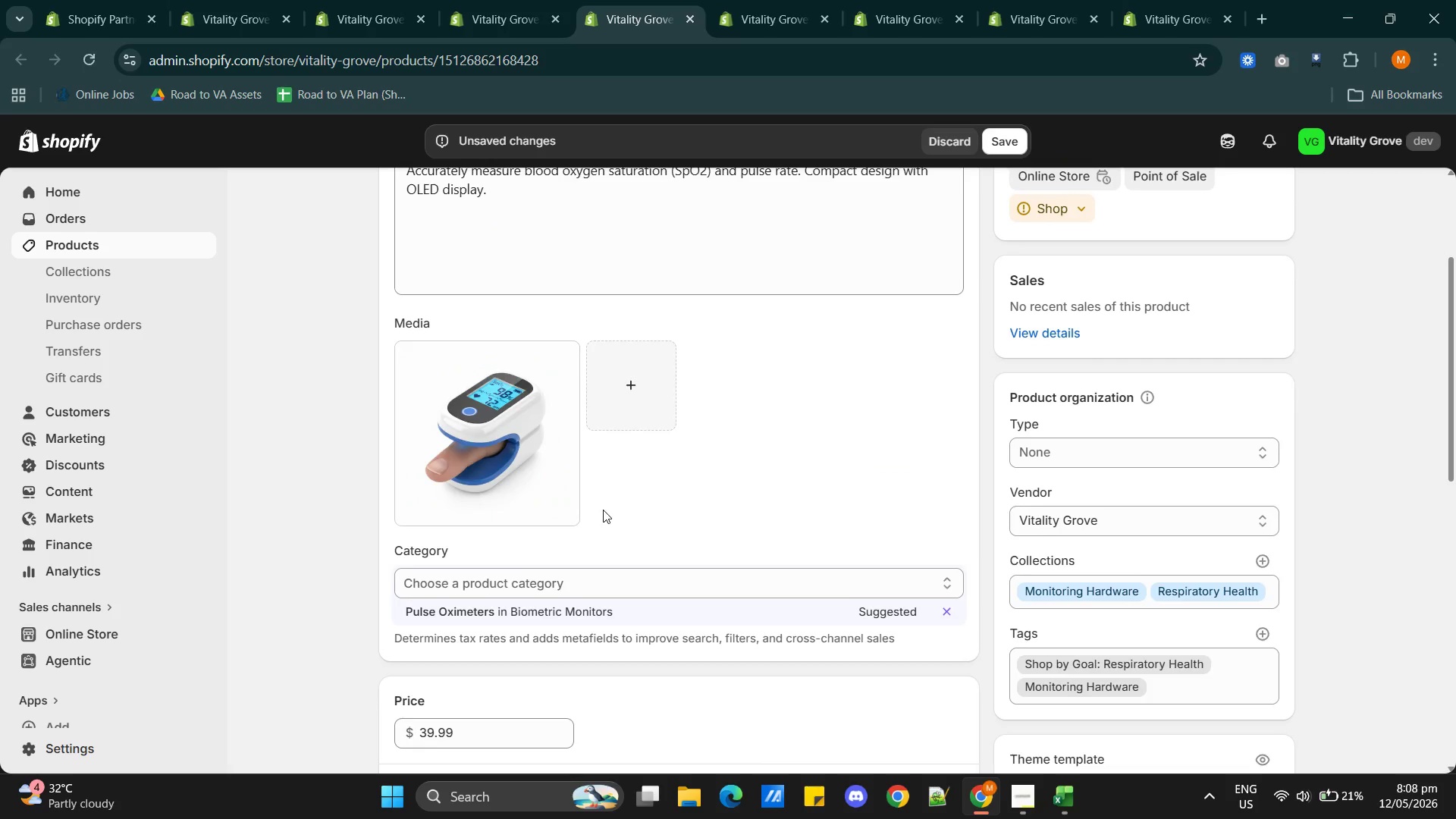 
wait(5.2)
 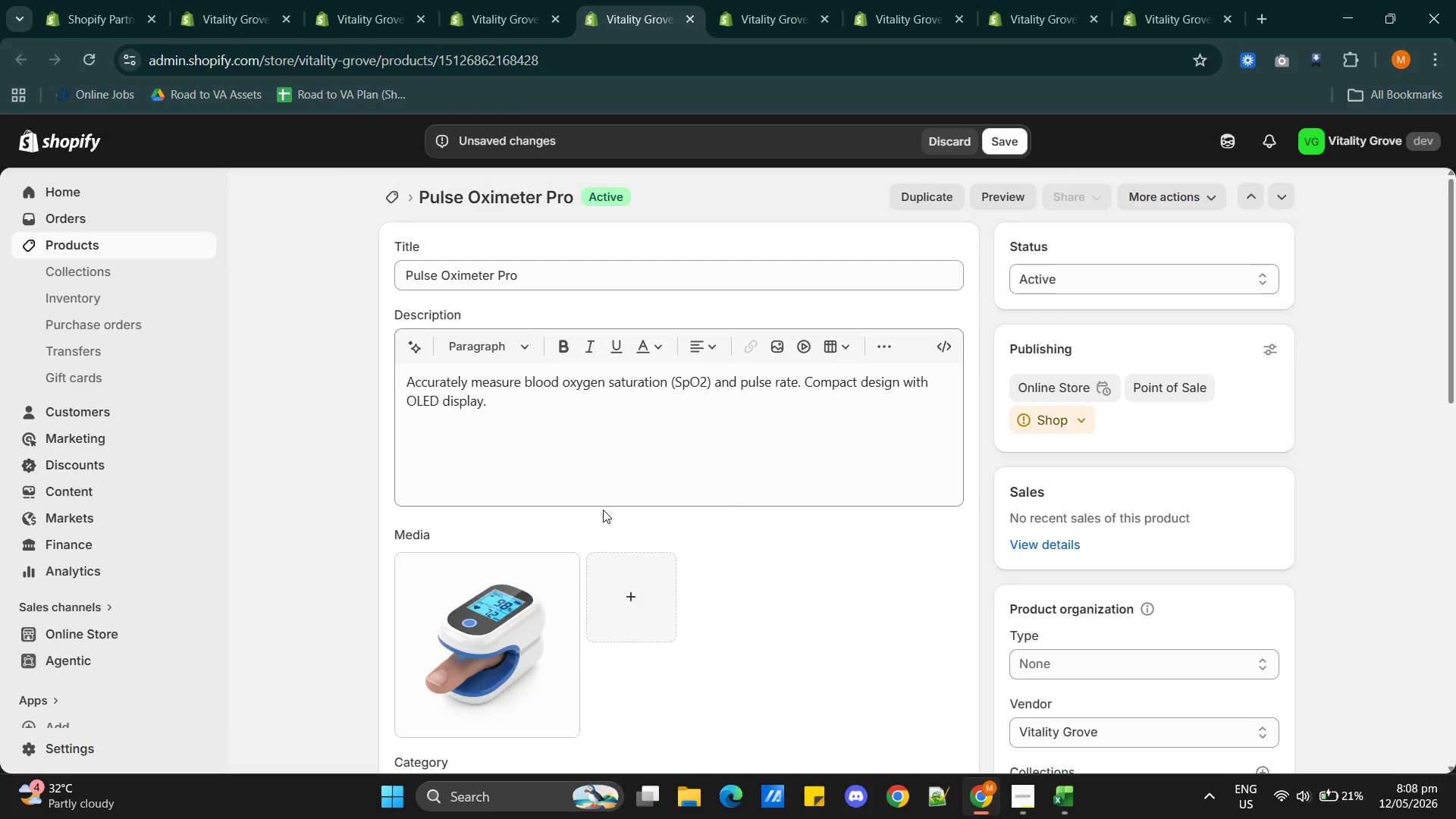 
left_click([485, 479])
 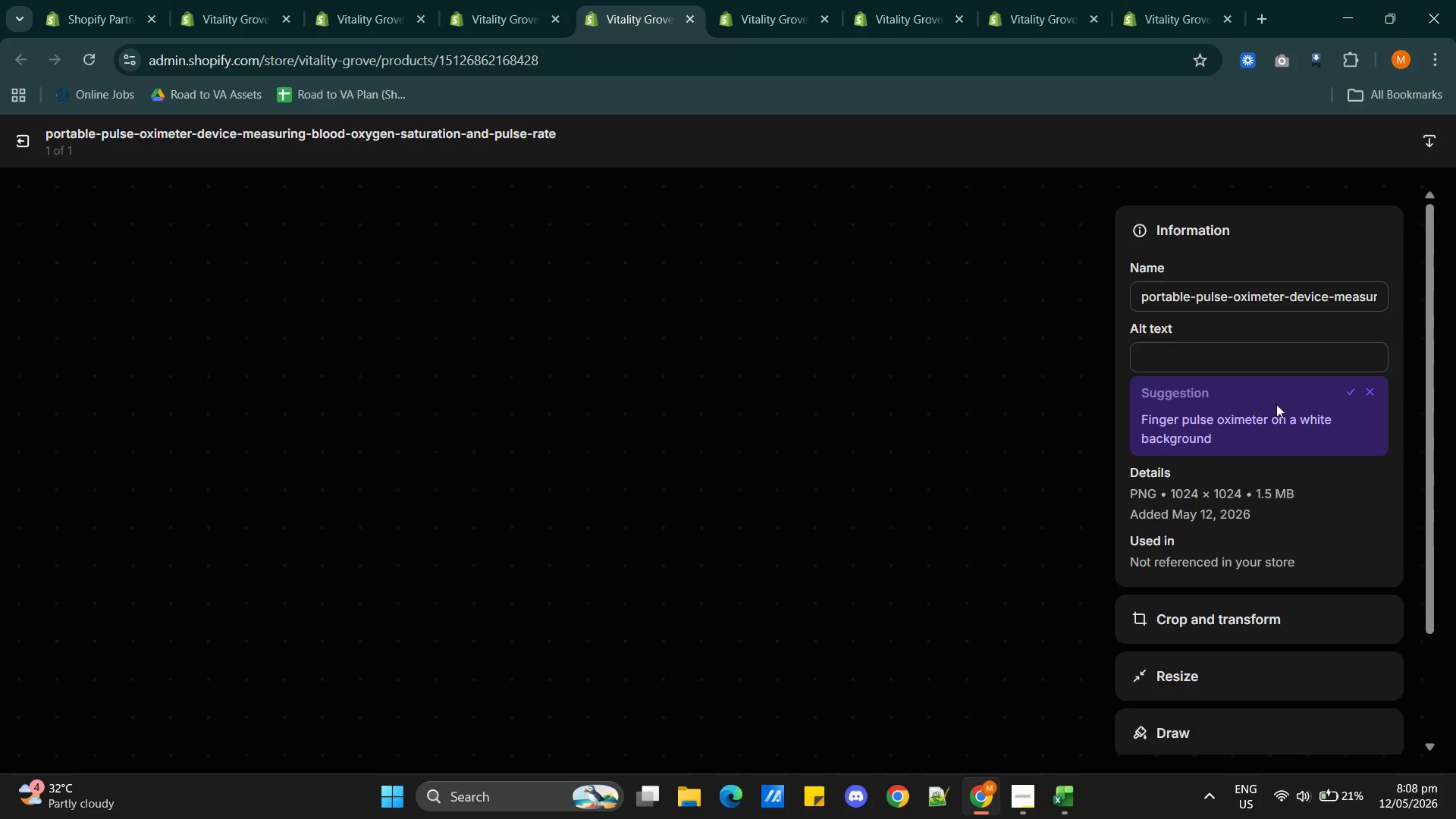 
wait(5.83)
 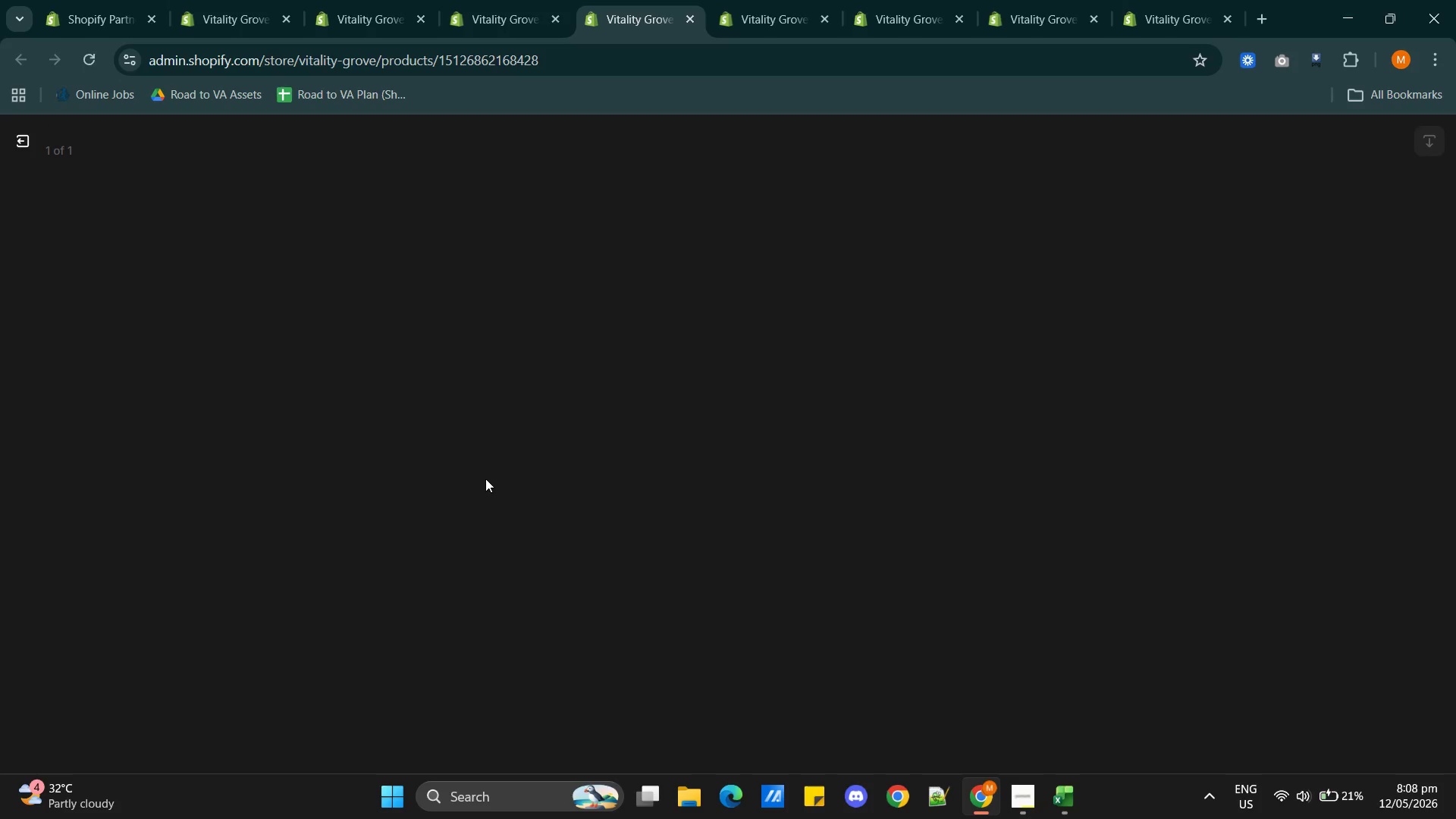 
left_click([1347, 397])
 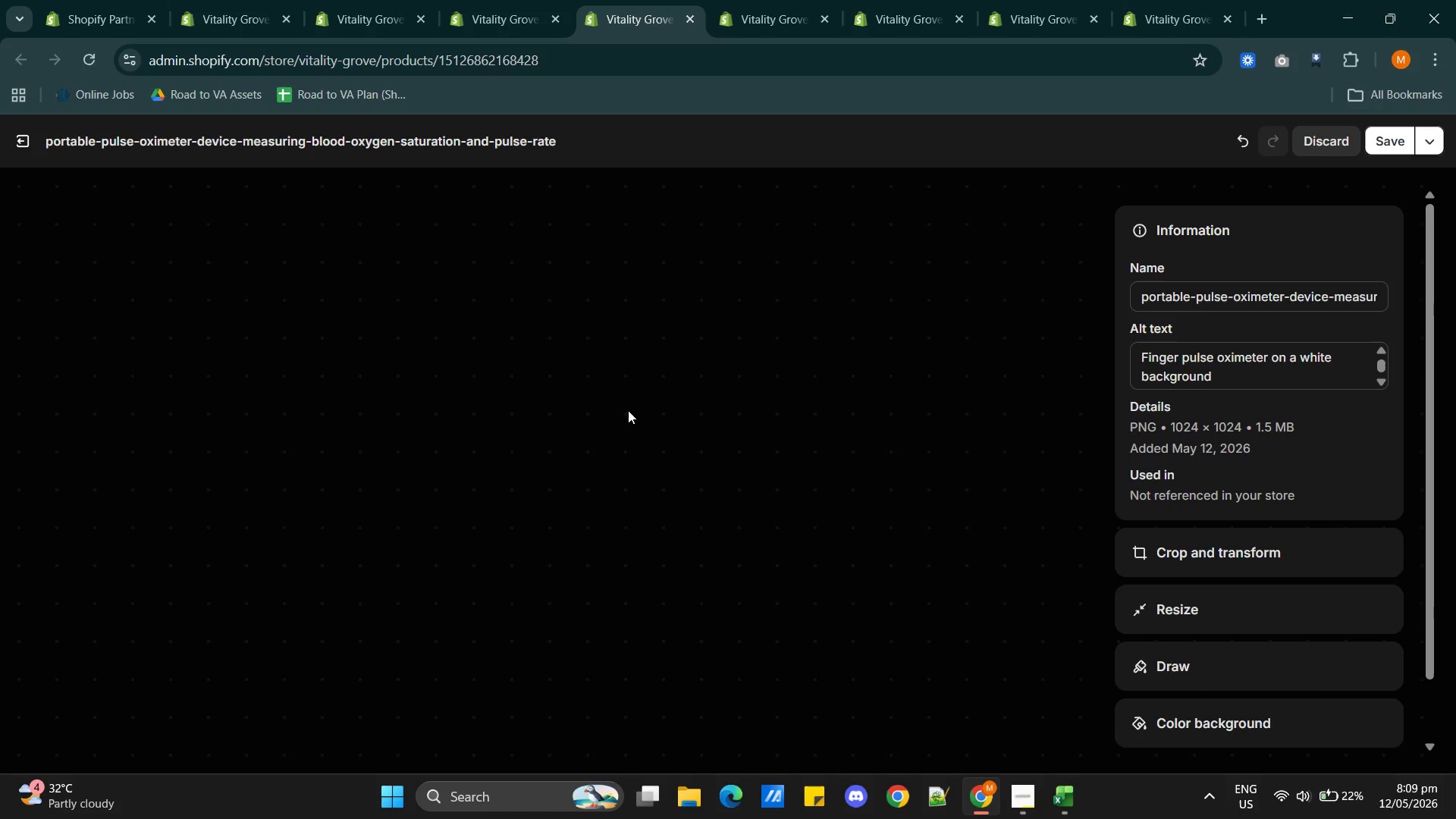 
wait(51.64)
 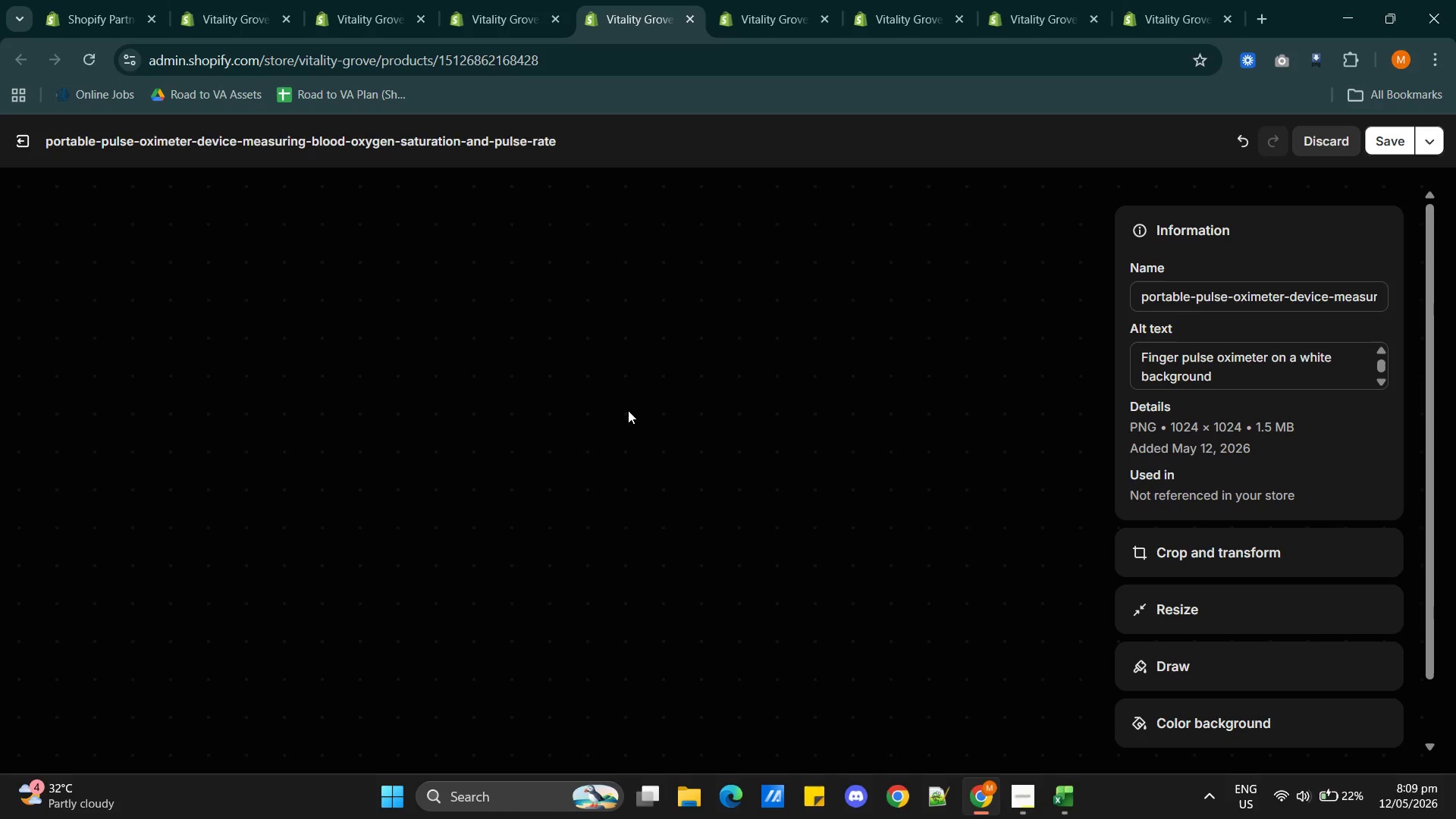 
left_click([766, 22])
 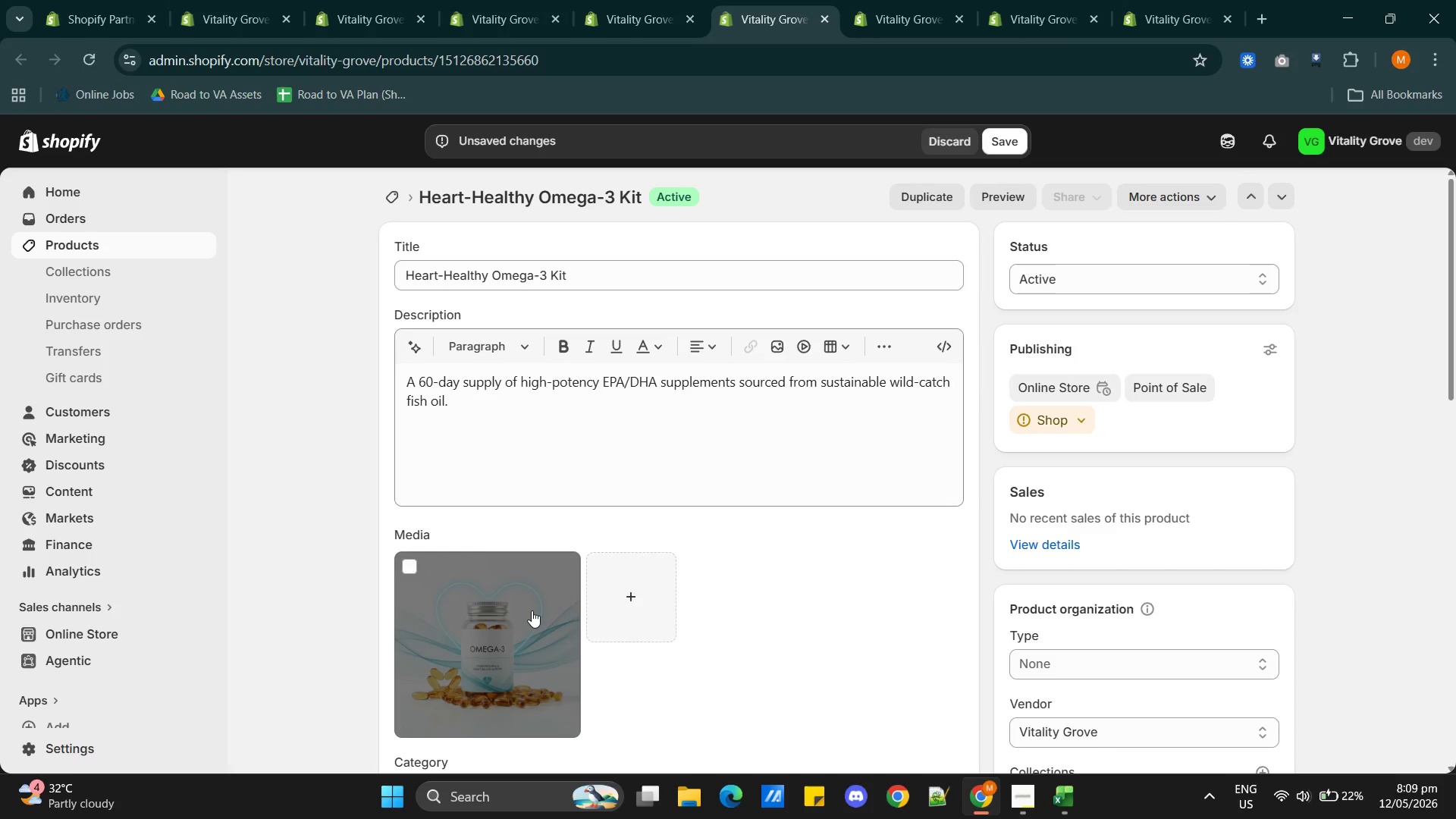 
left_click([529, 611])
 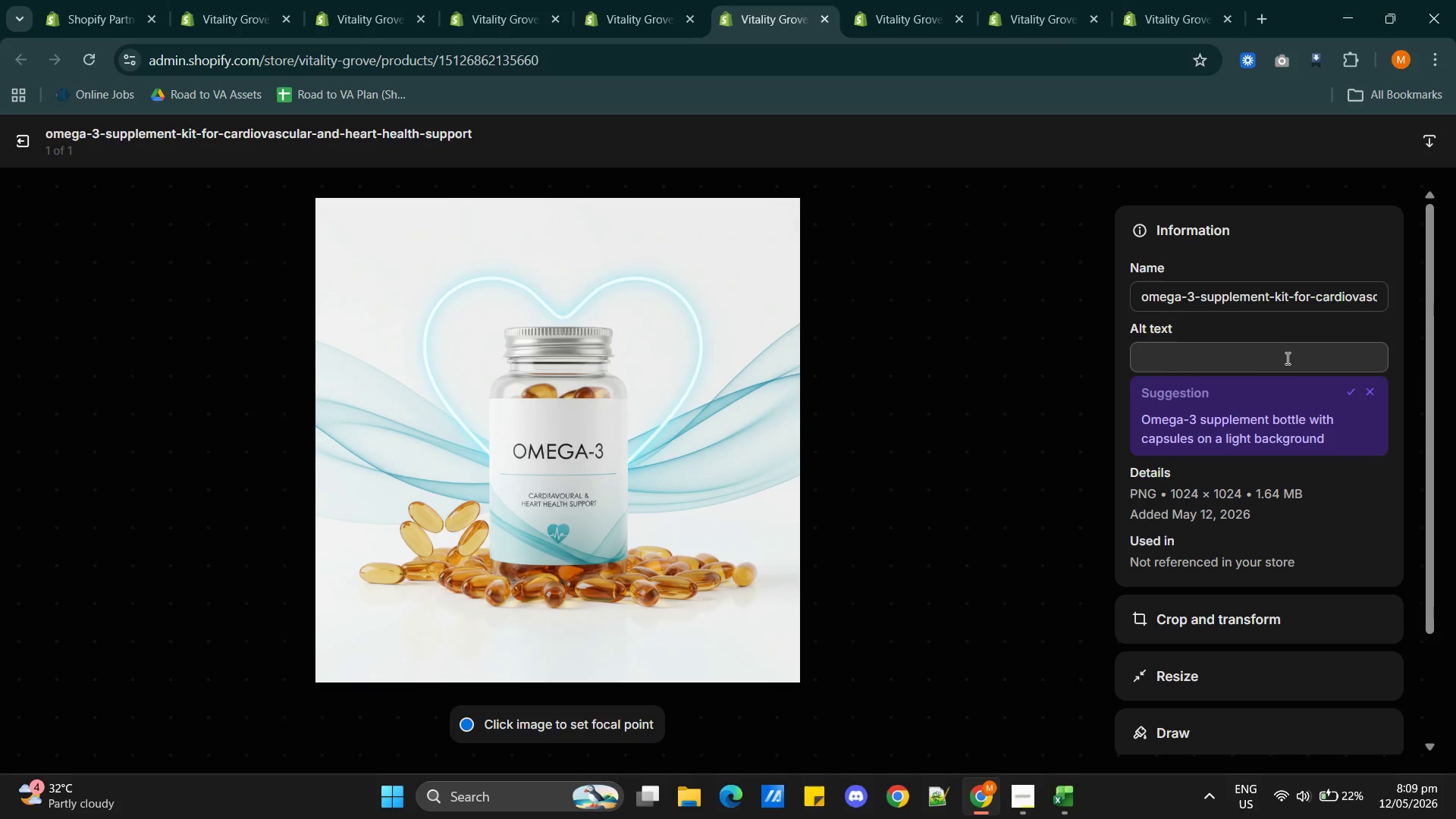 
wait(7.48)
 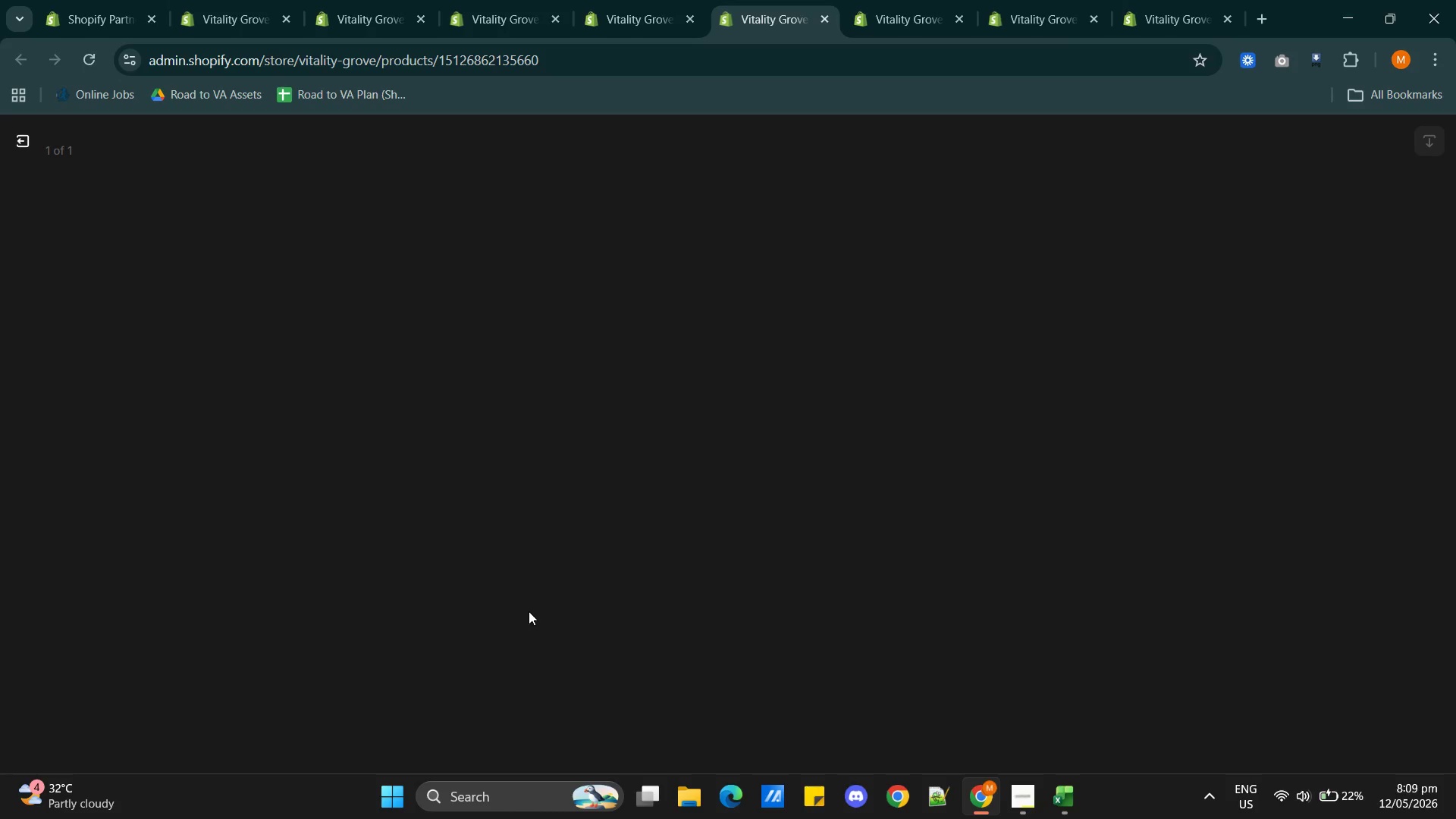 
left_click([1348, 393])
 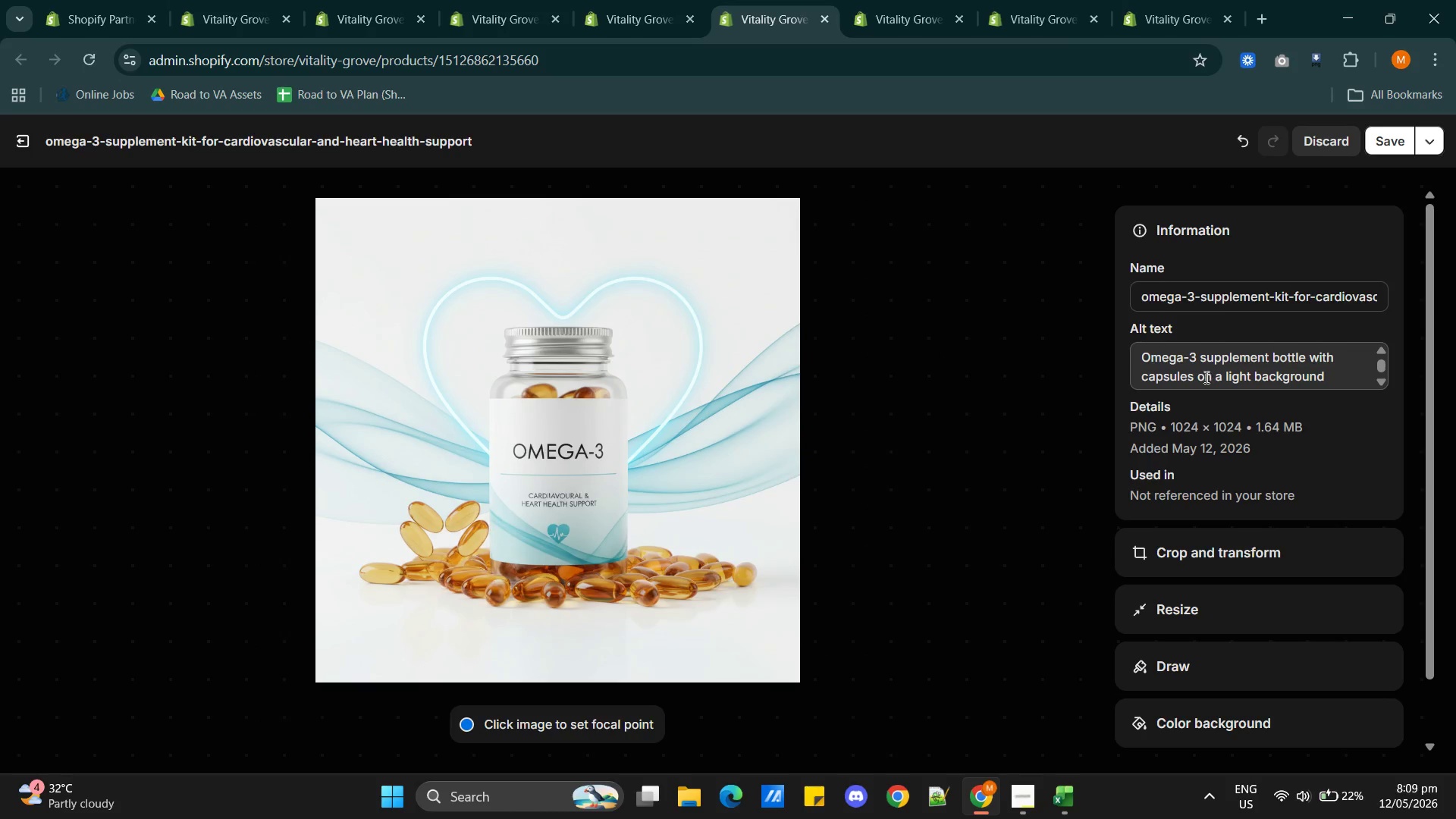 
left_click([1197, 374])
 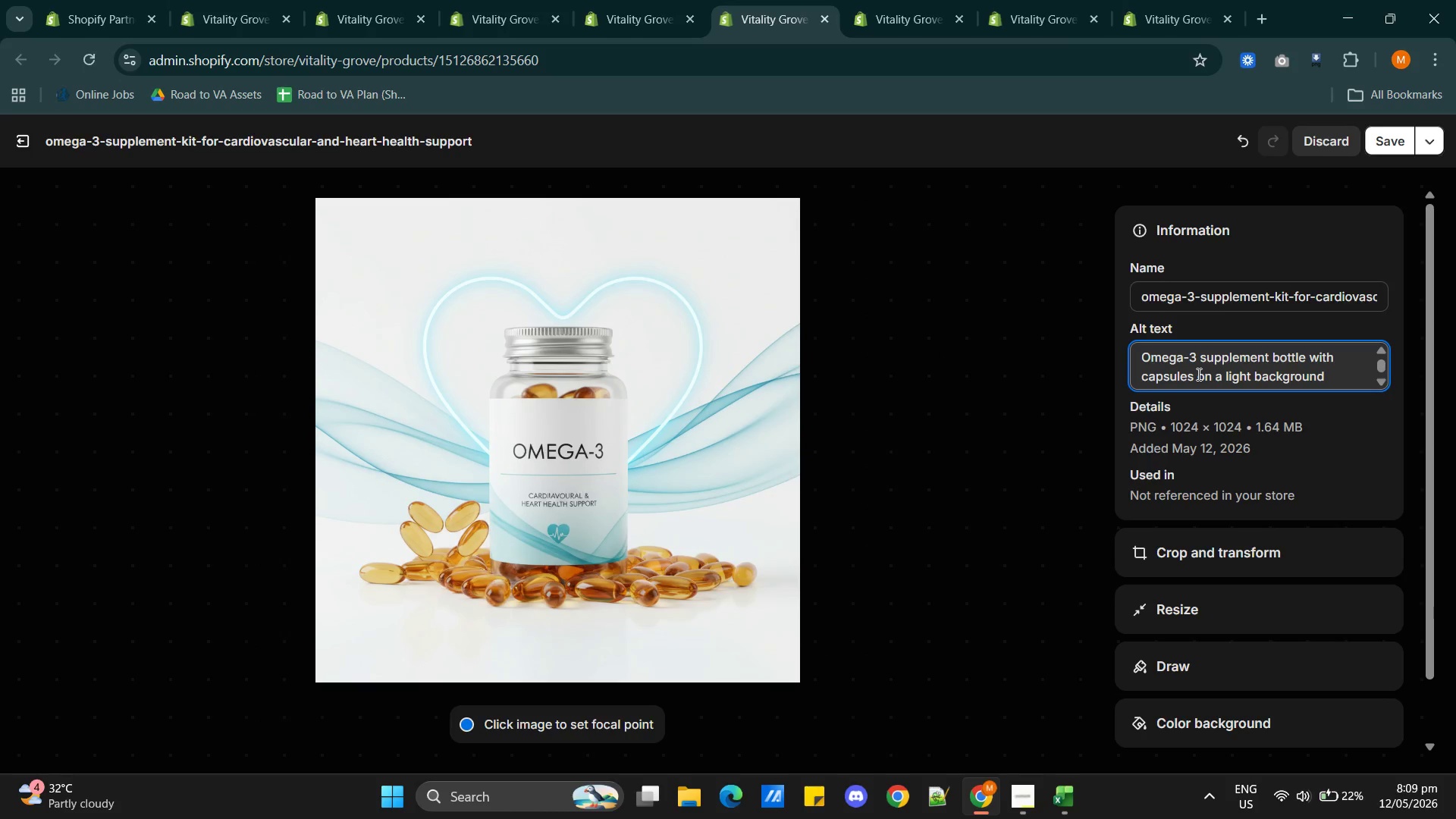 
type(scattered on the surface )
 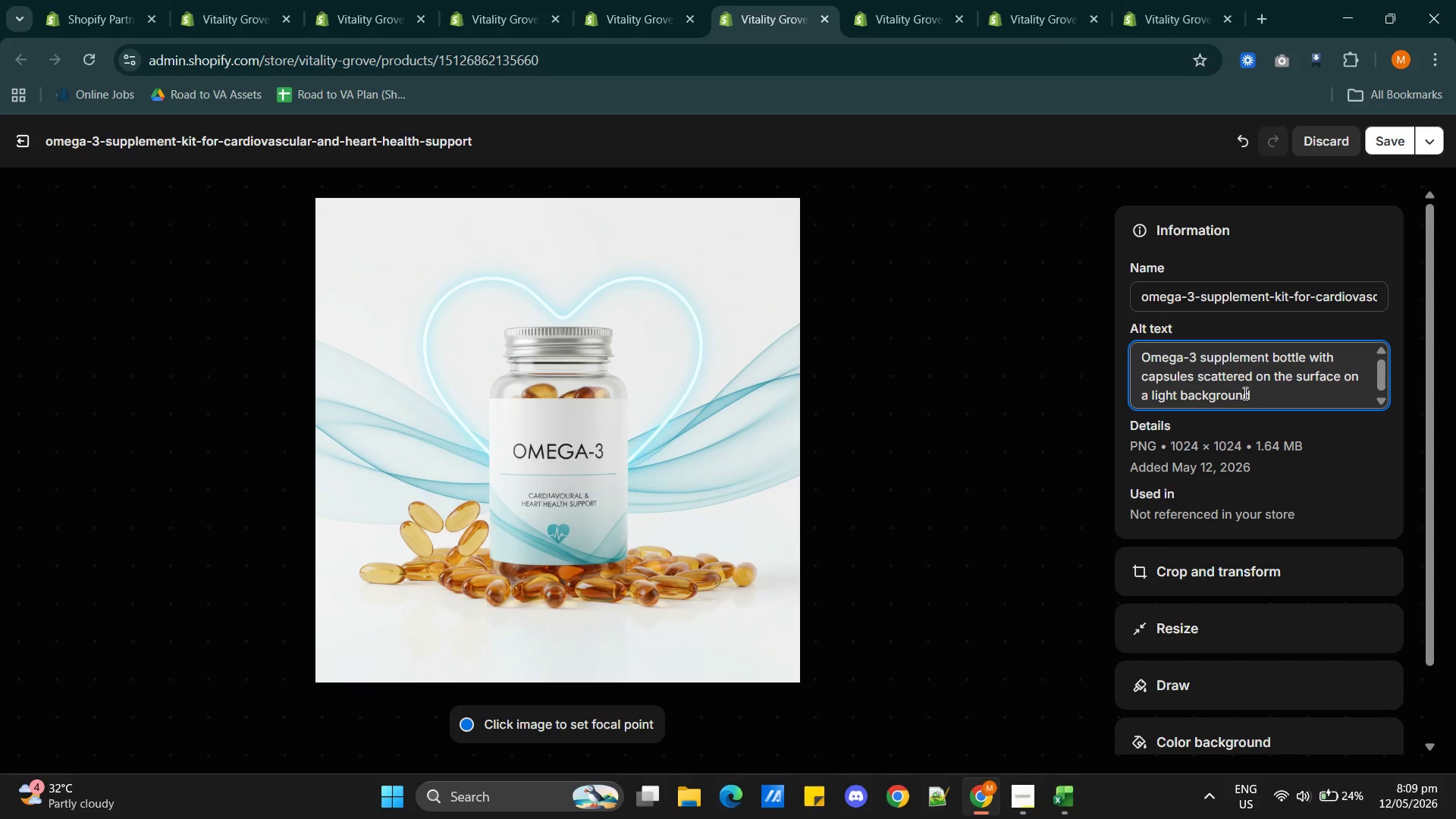 
wait(9.69)
 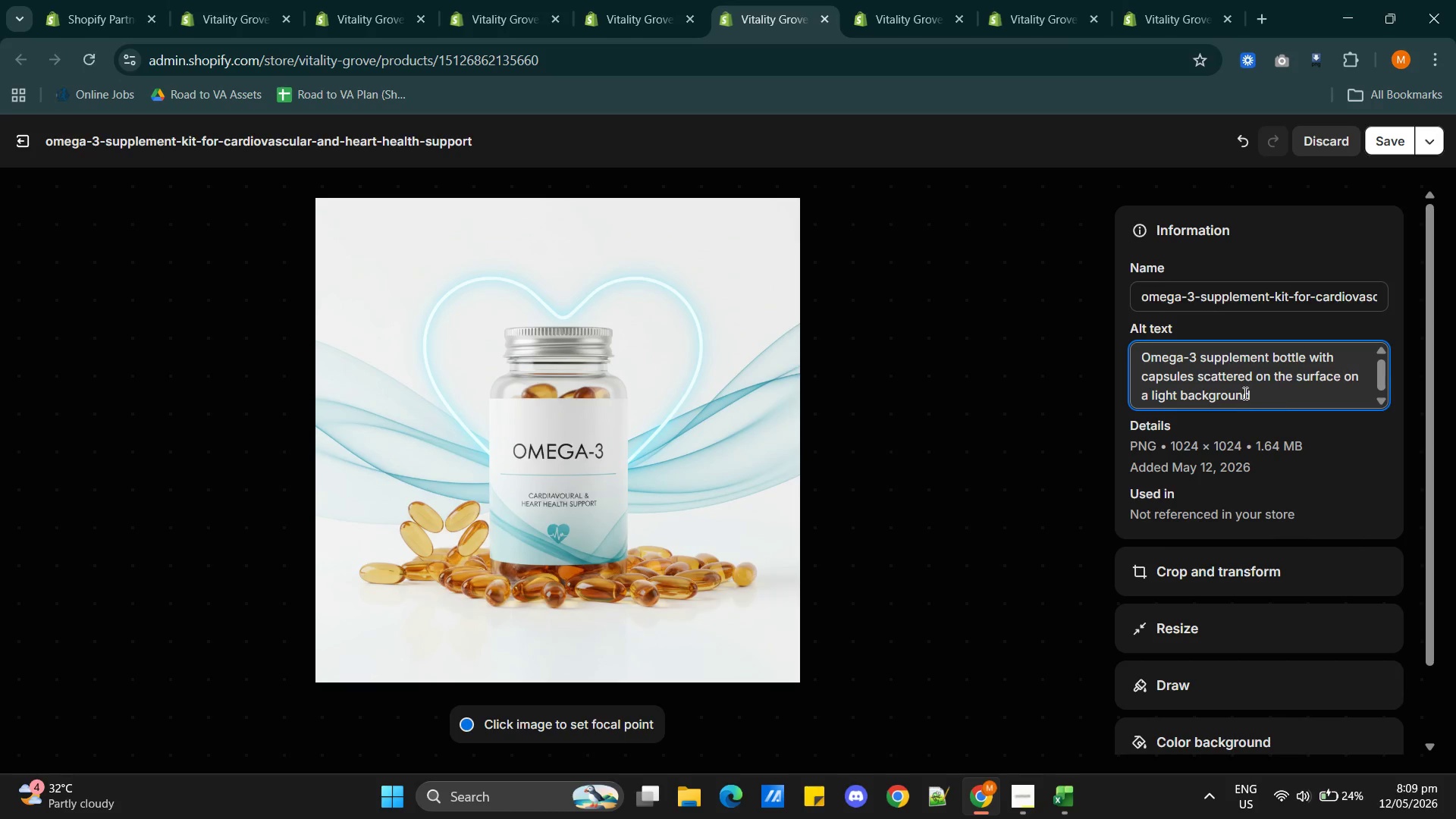 
left_click([1253, 397])
 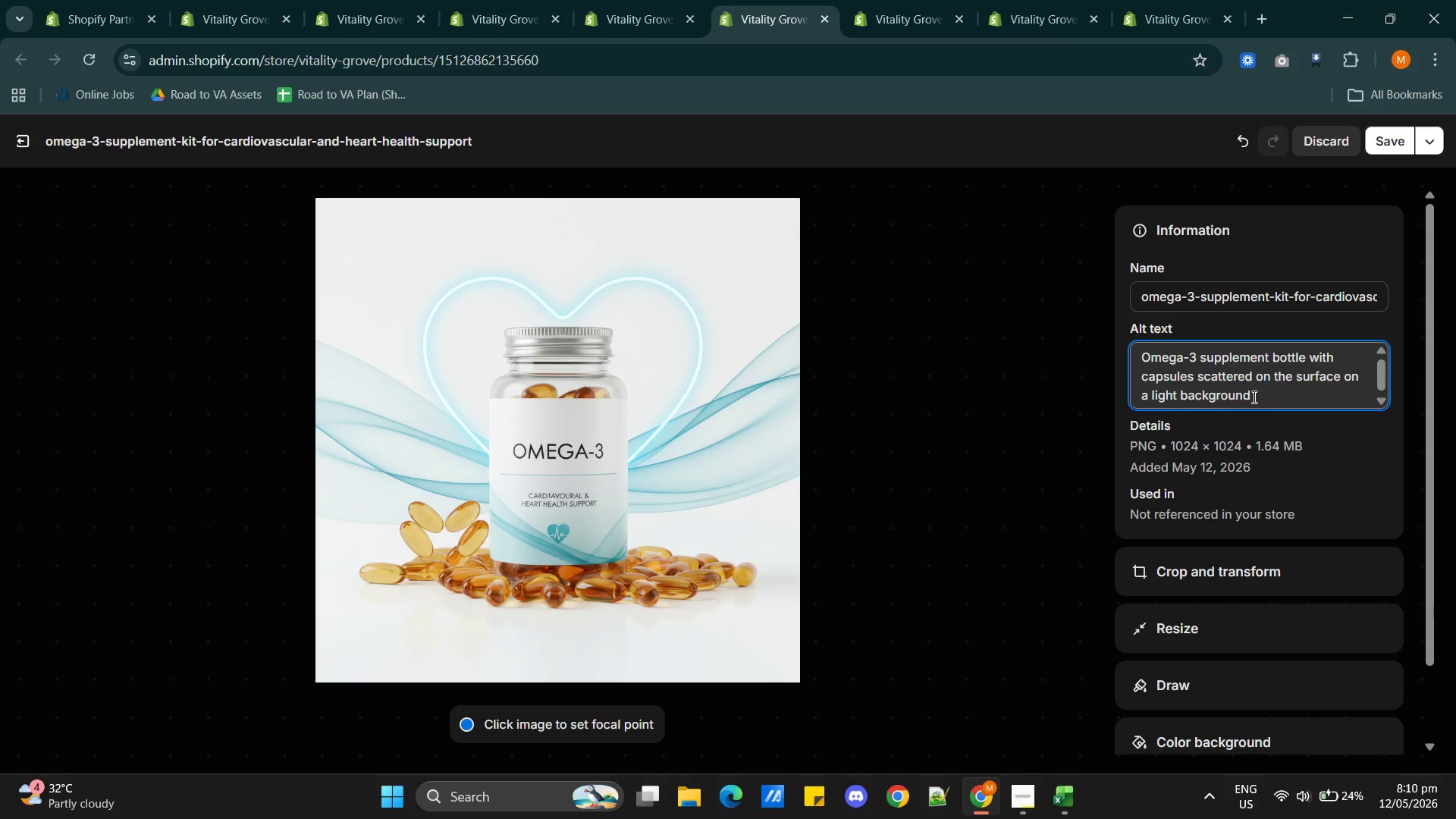 
type( with hea)
key(Backspace)
key(Backspace)
key(Backspace)
type(blue heart shape and gra)
key(Backspace)
key(Backspace)
key(Backspace)
type(blue f)
key(Backspace)
type(gradient color)
 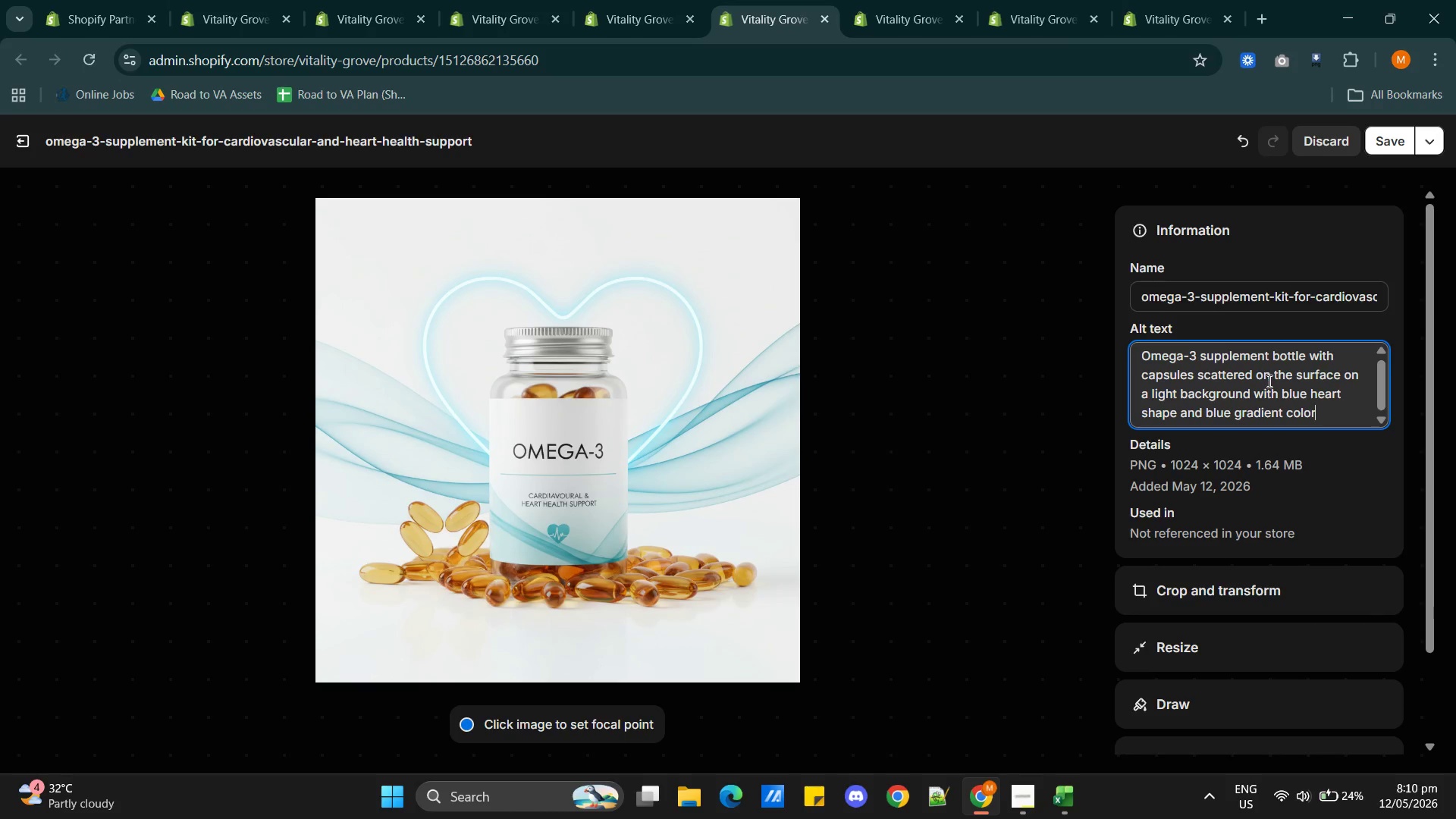 
wait(8.53)
 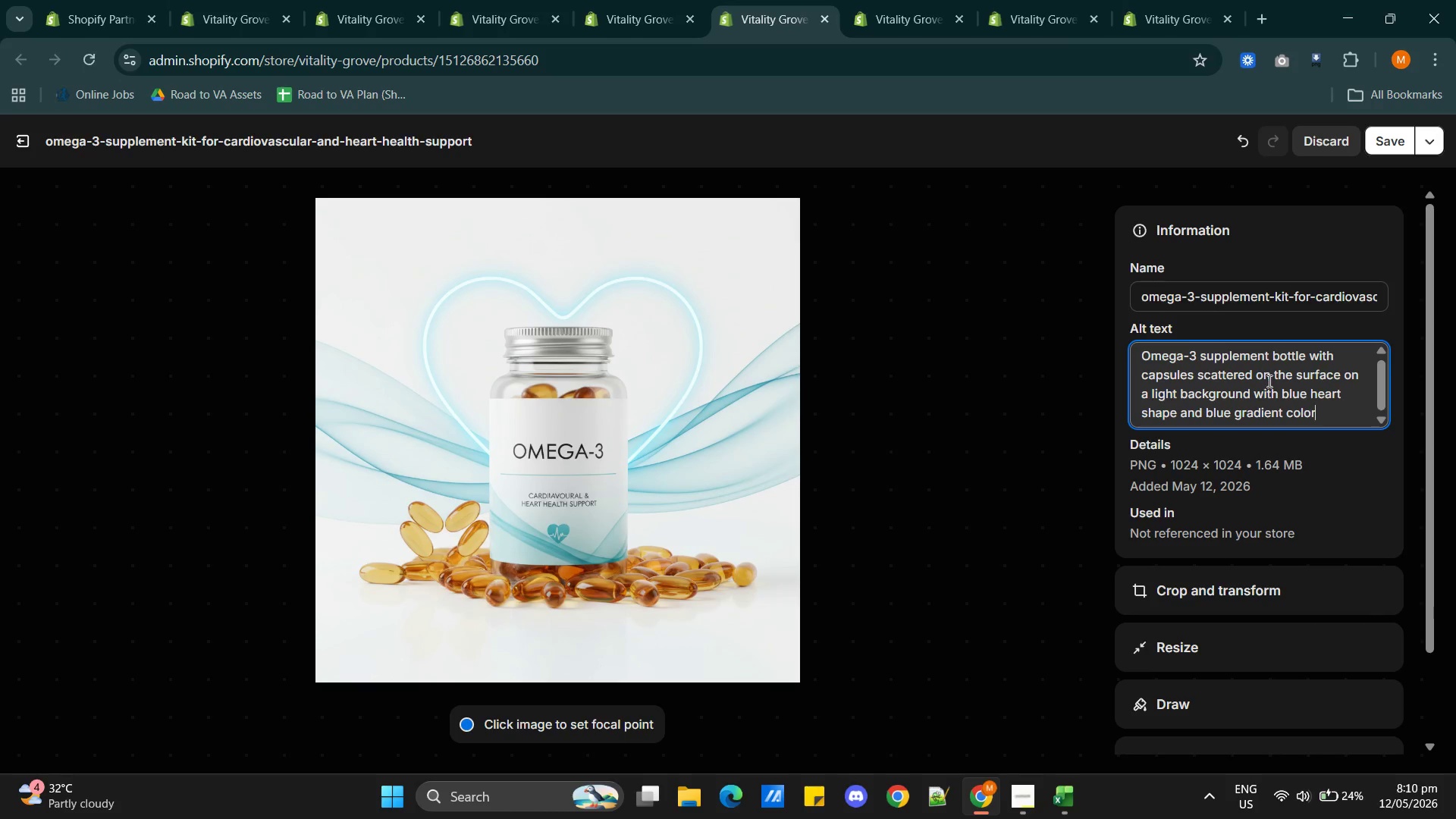 
left_click([1359, 373])
 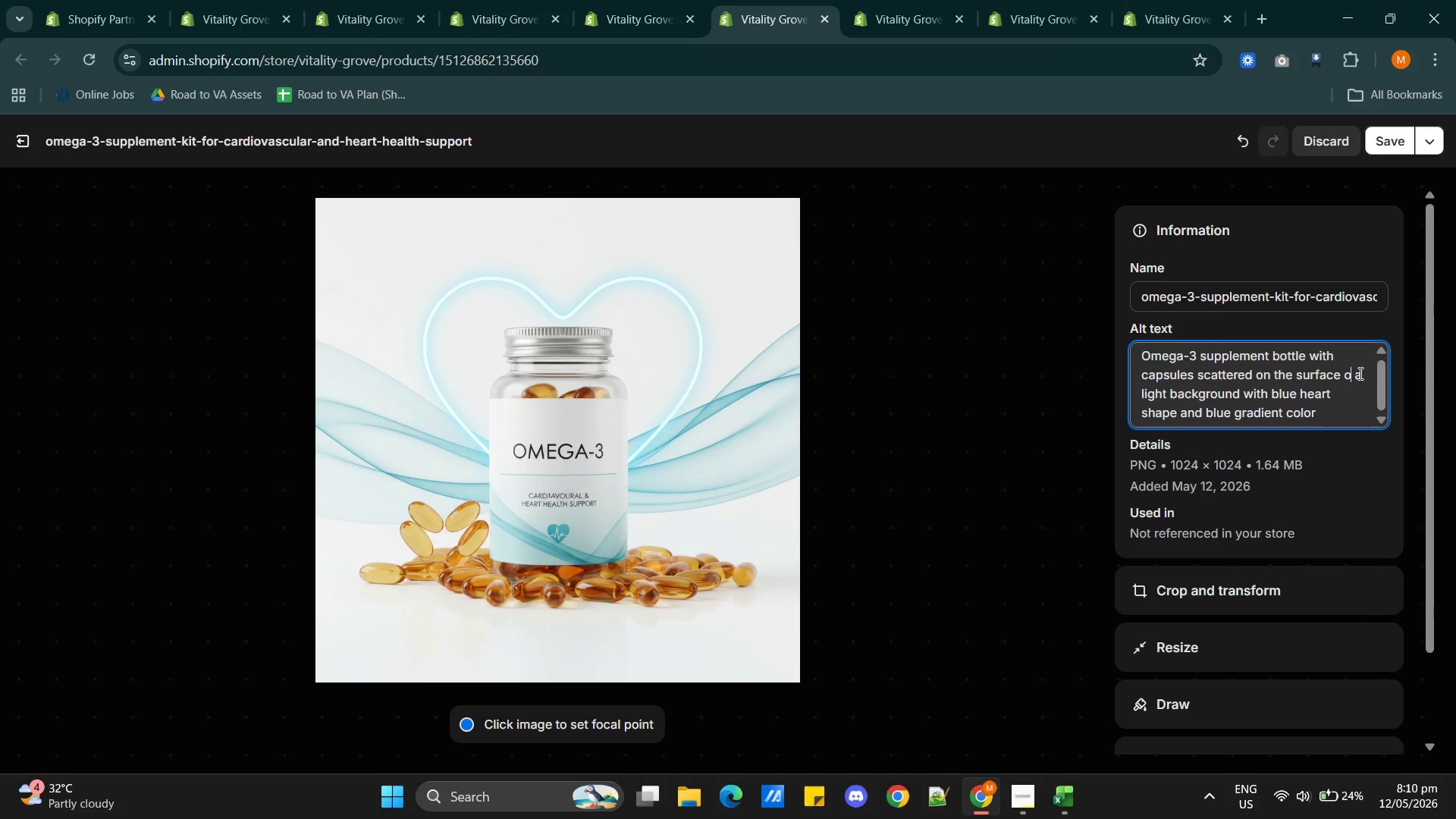 
key(Backspace)
key(Backspace)
key(Backspace)
type(in)
key(Backspace)
key(Backspace)
type( in)
key(Backspace)
key(Backspace)
type(with)
 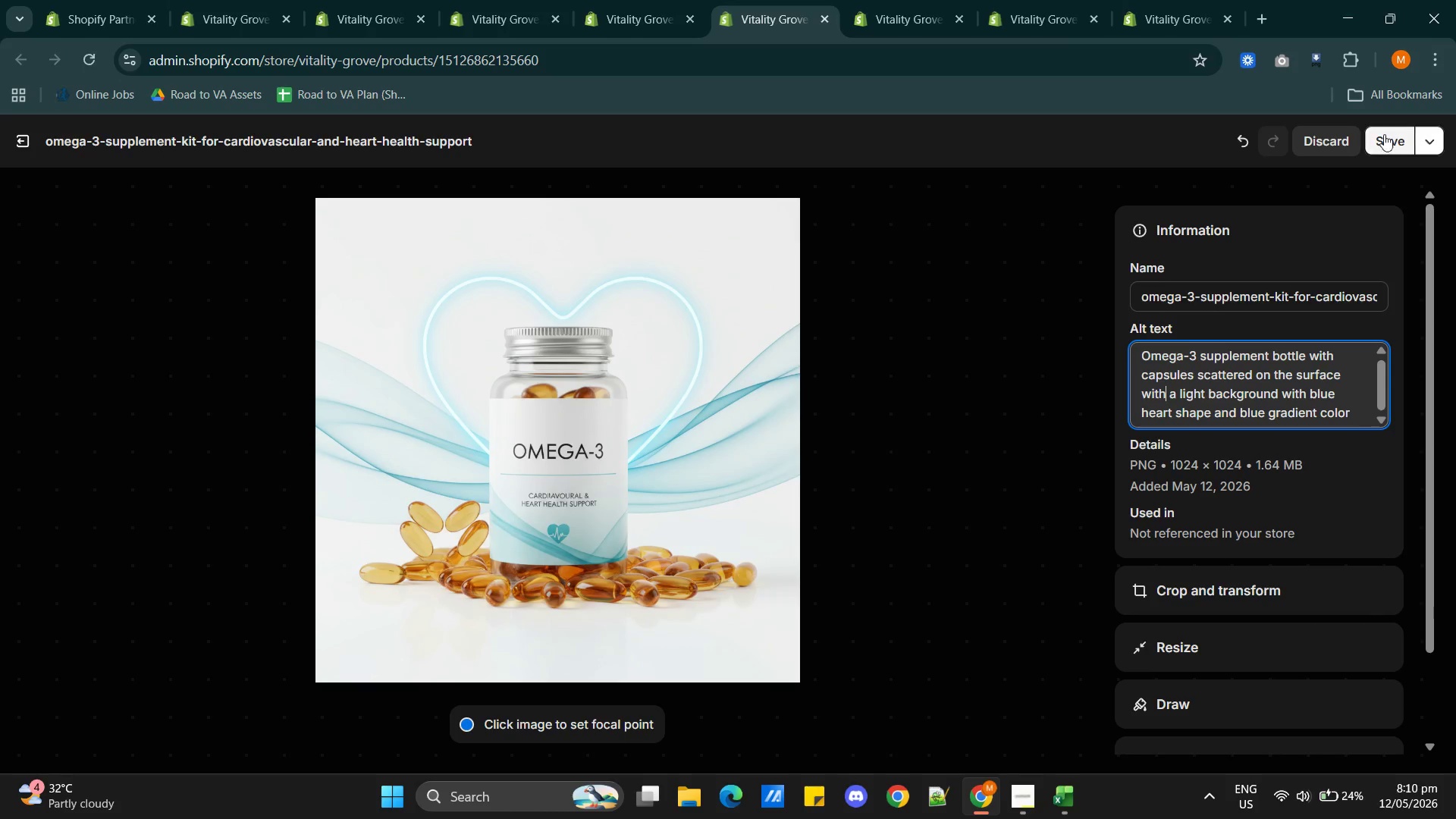 
left_click([1379, 144])
 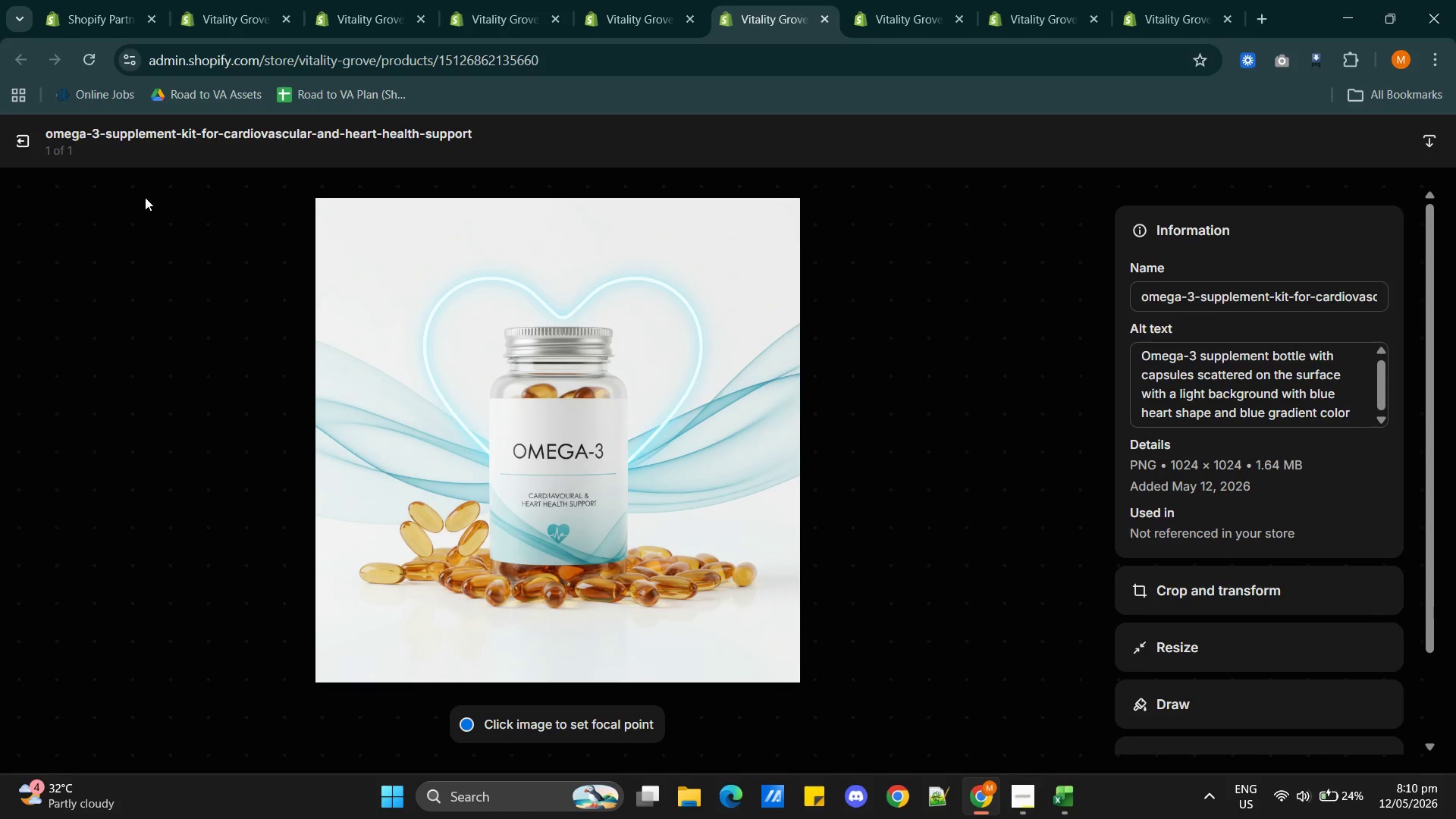 
left_click([24, 140])
 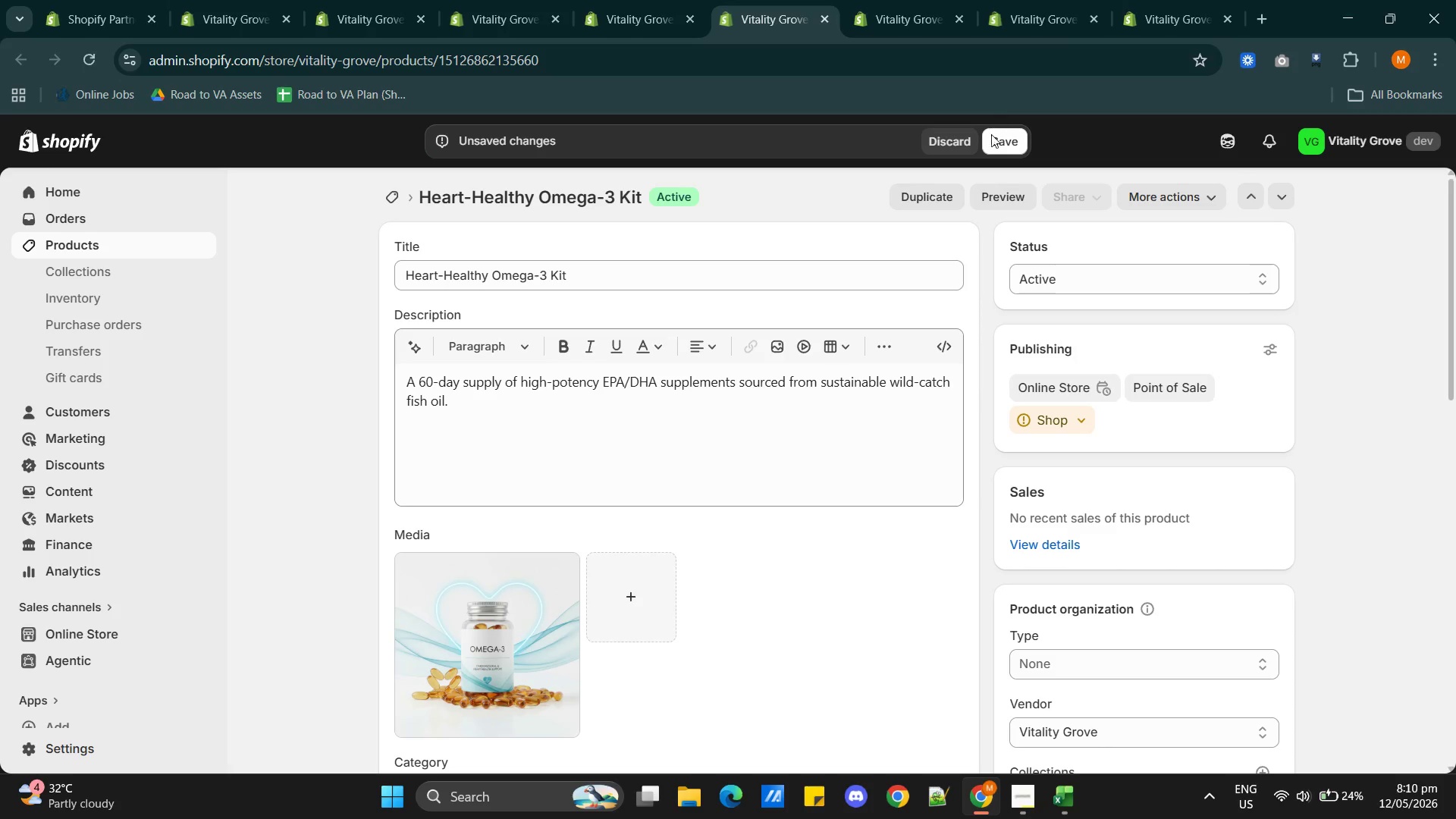 
left_click([991, 136])
 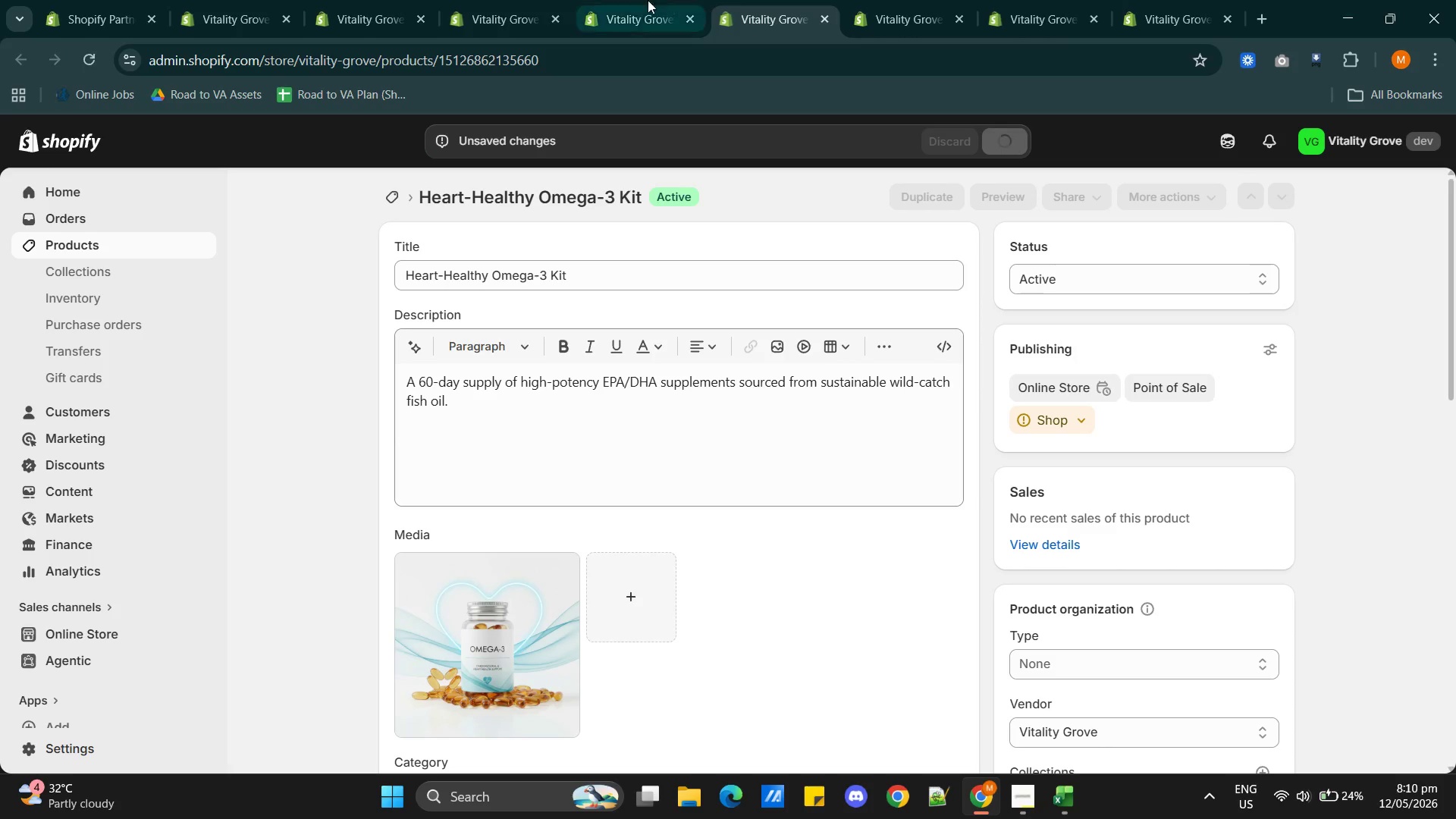 
left_click([631, 12])
 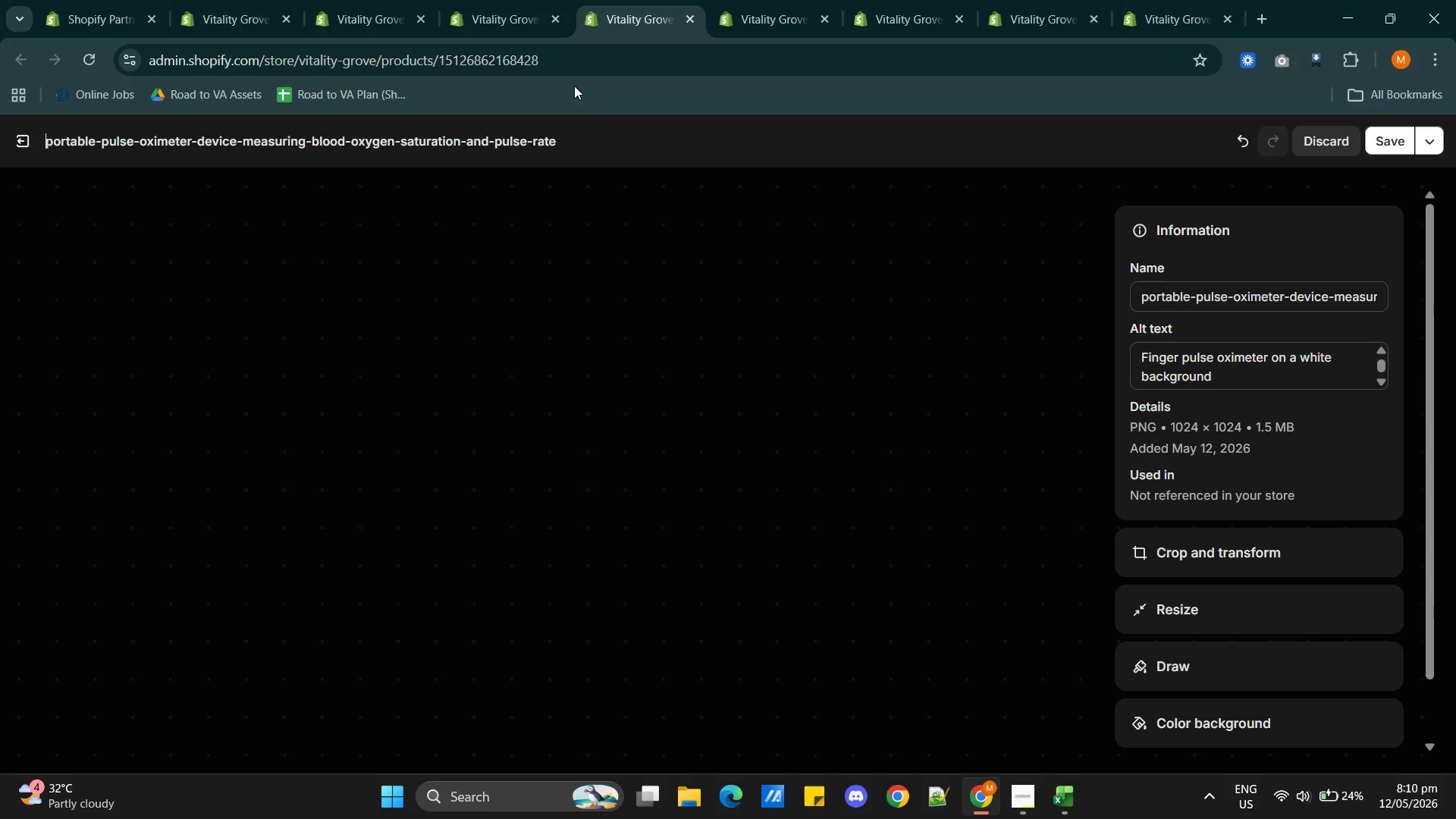 
left_click([569, 55])
 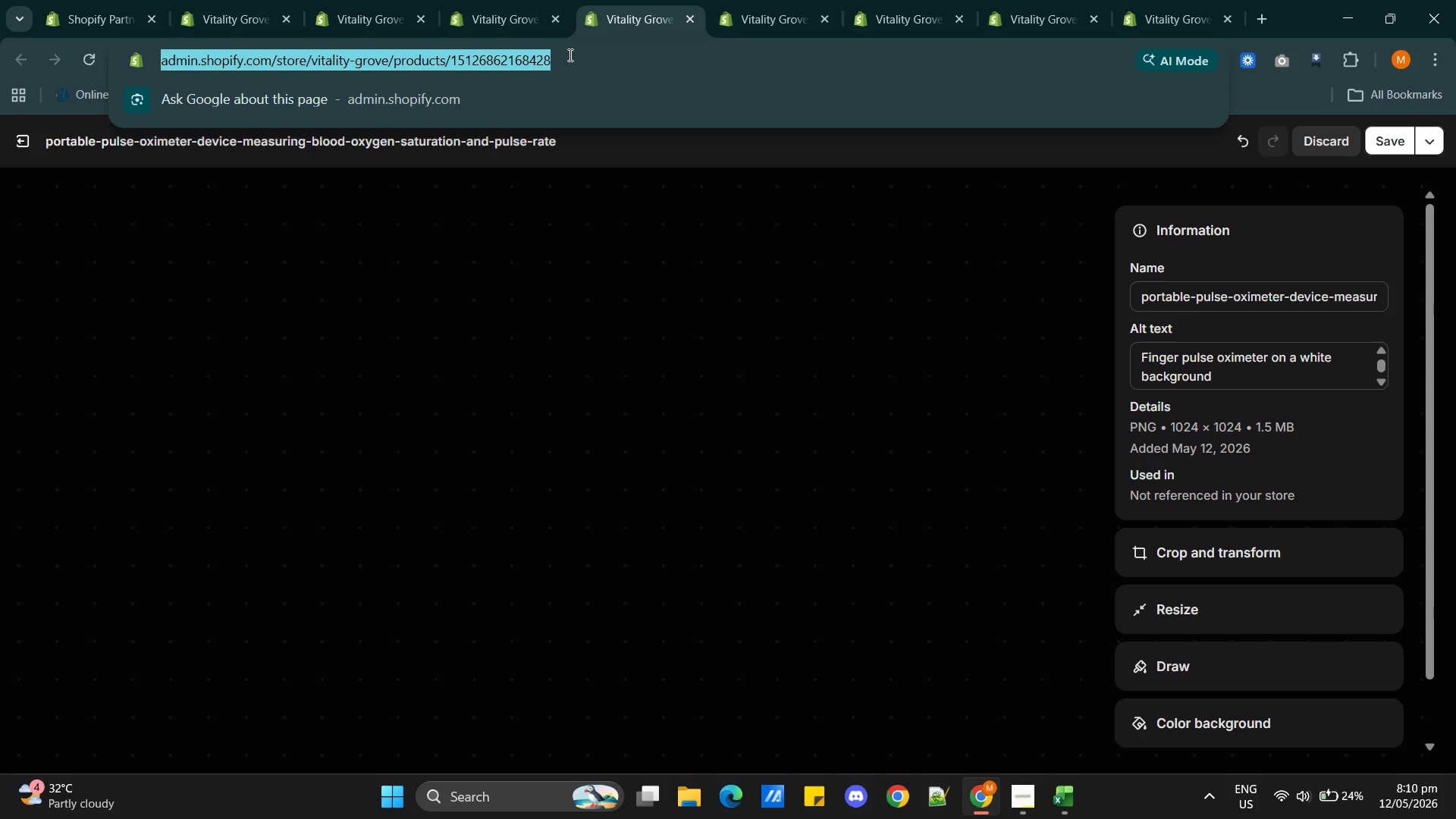 
key(Enter)
 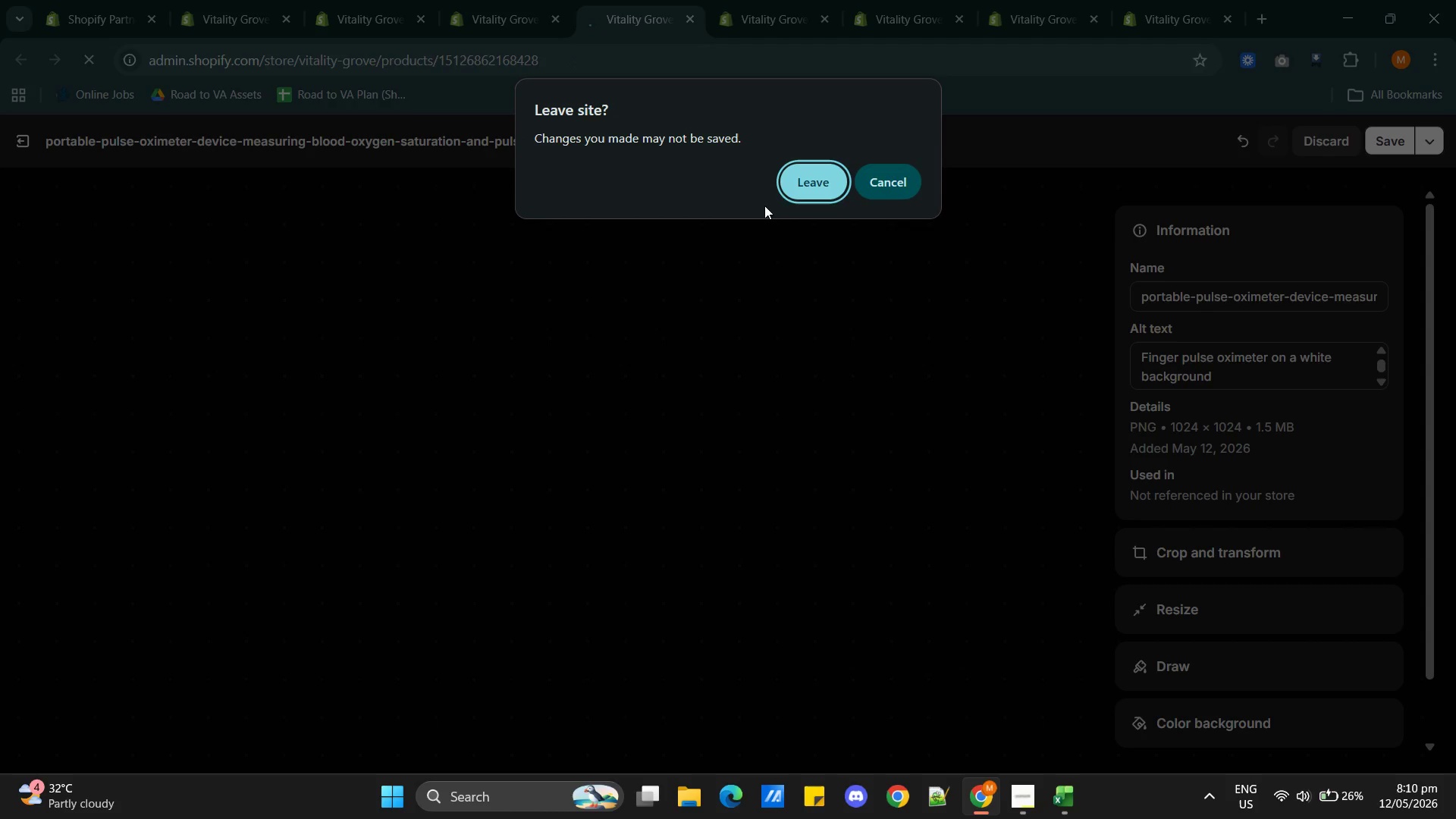 
left_click([800, 191])
 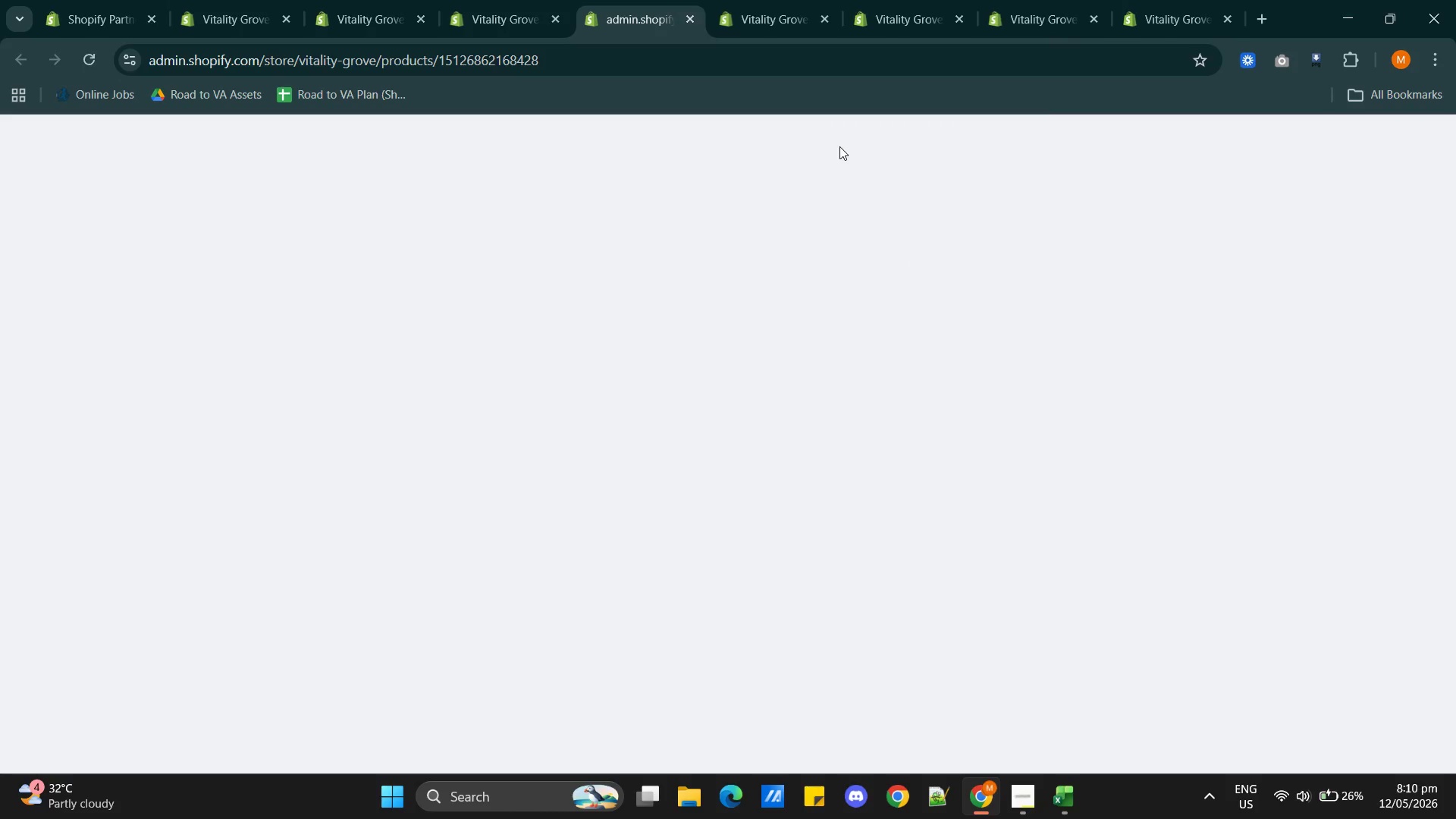 
left_click([902, 13])
 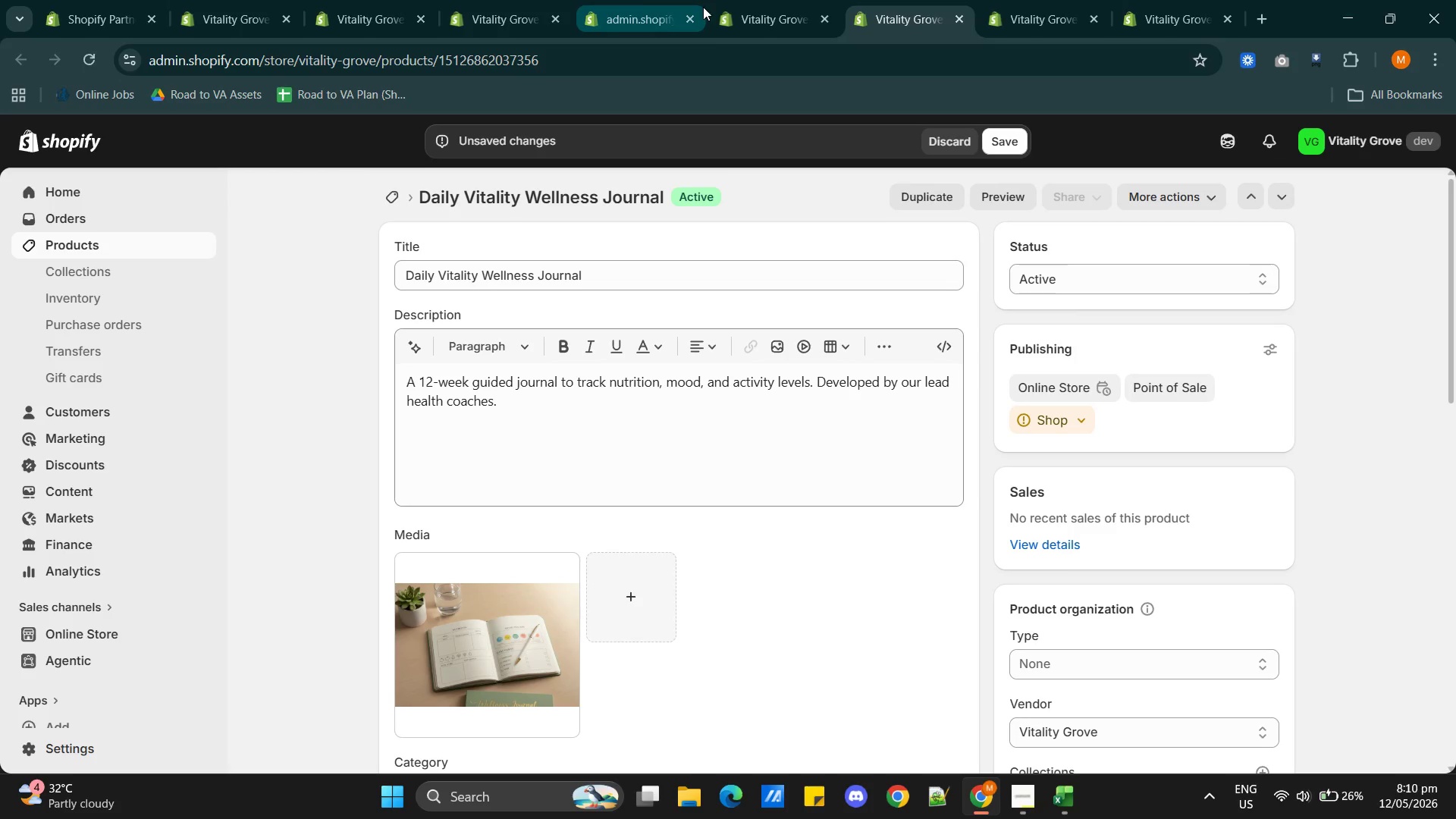 
left_click([646, 11])
 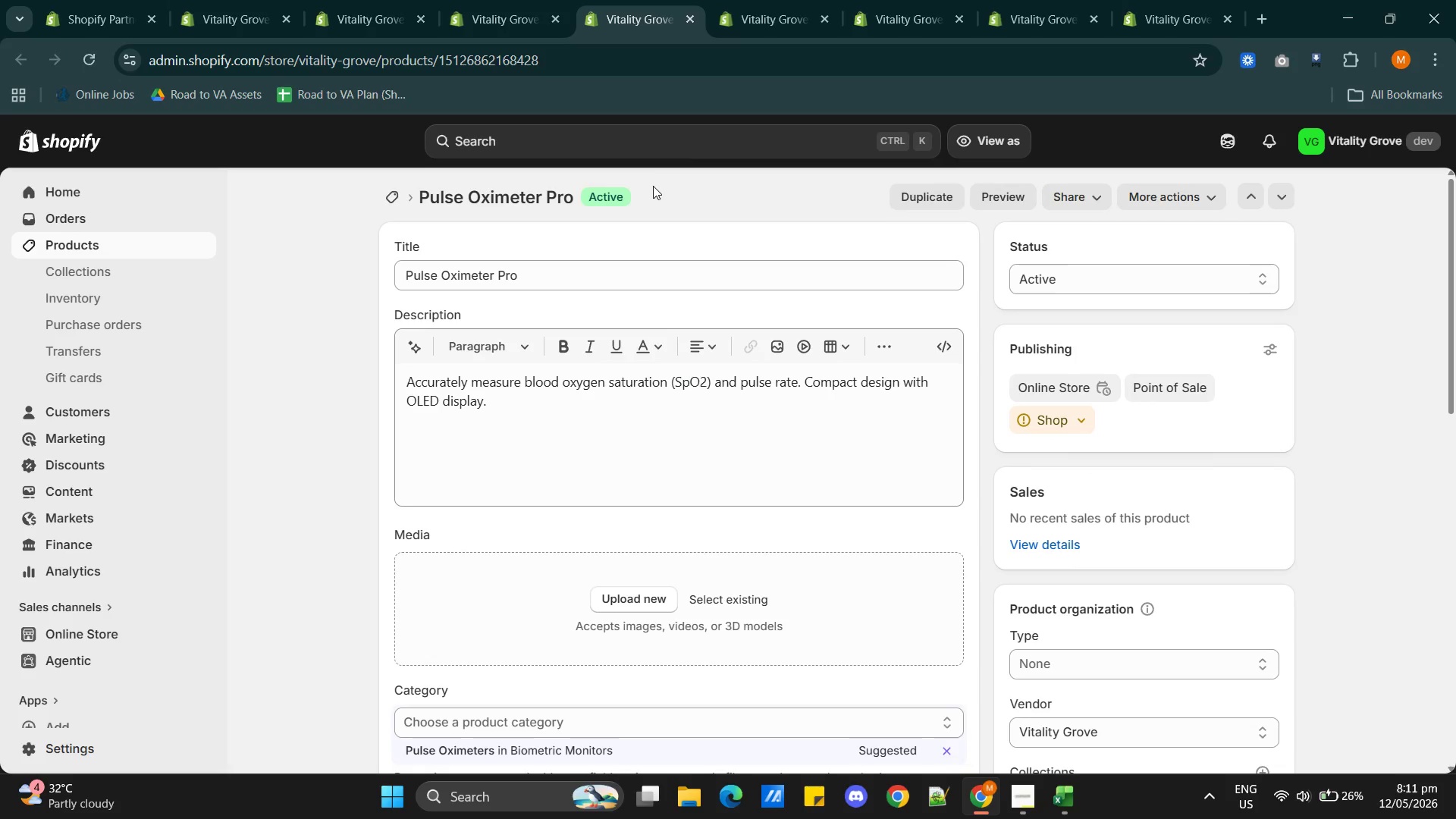 
wait(16.15)
 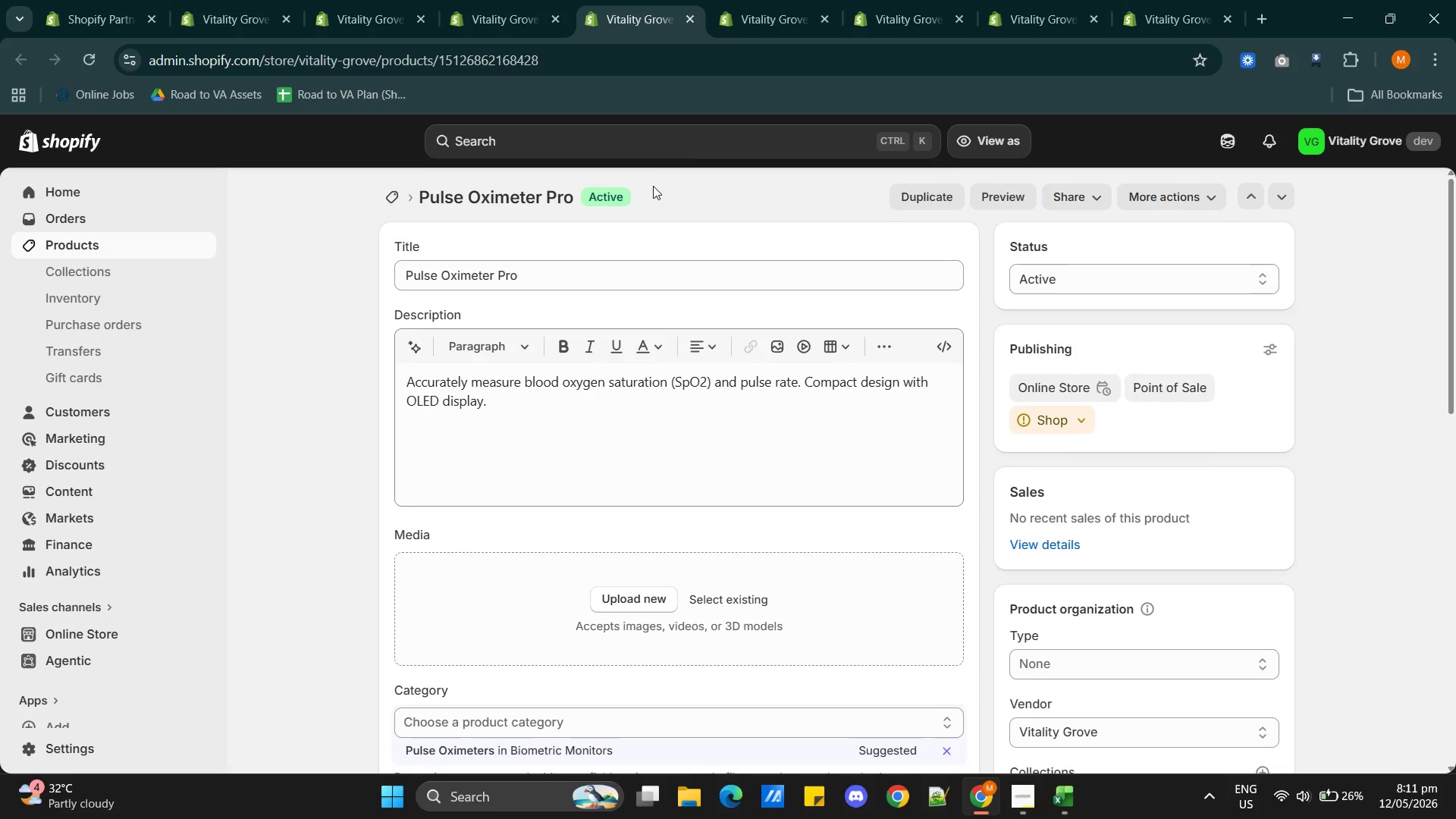 
mouse_move([633, 446])
 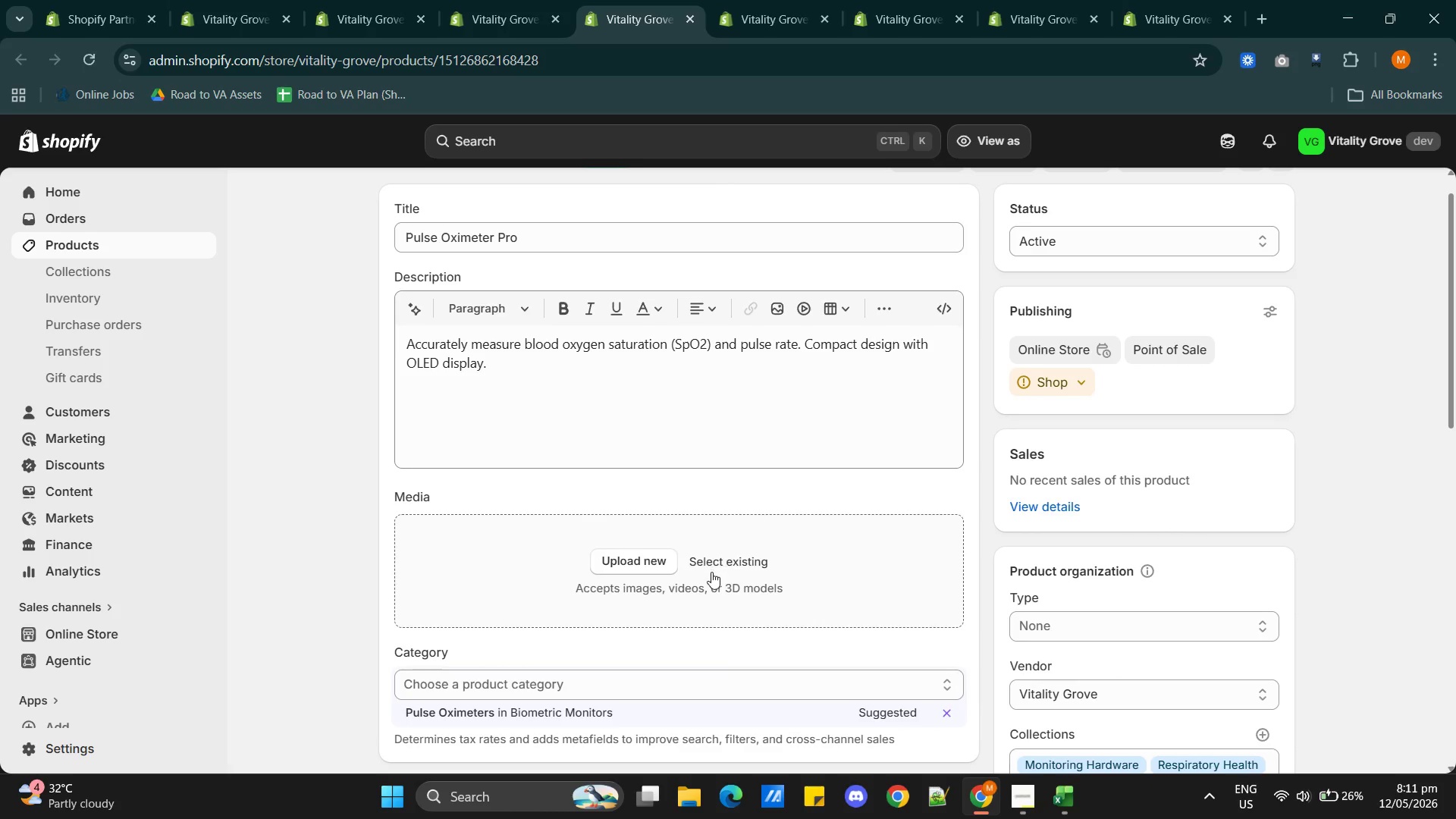 
left_click([713, 556])
 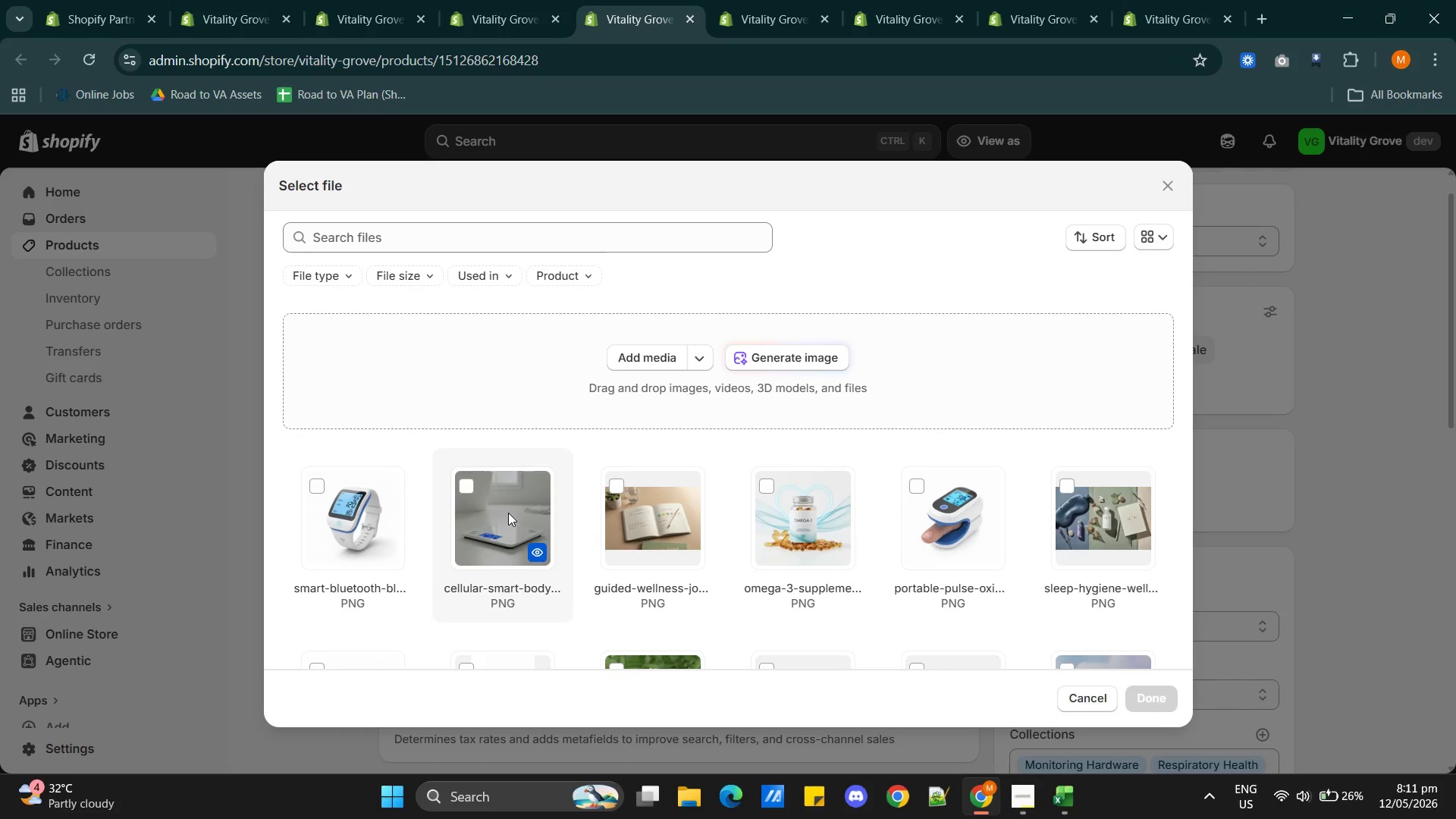 
left_click([937, 550])
 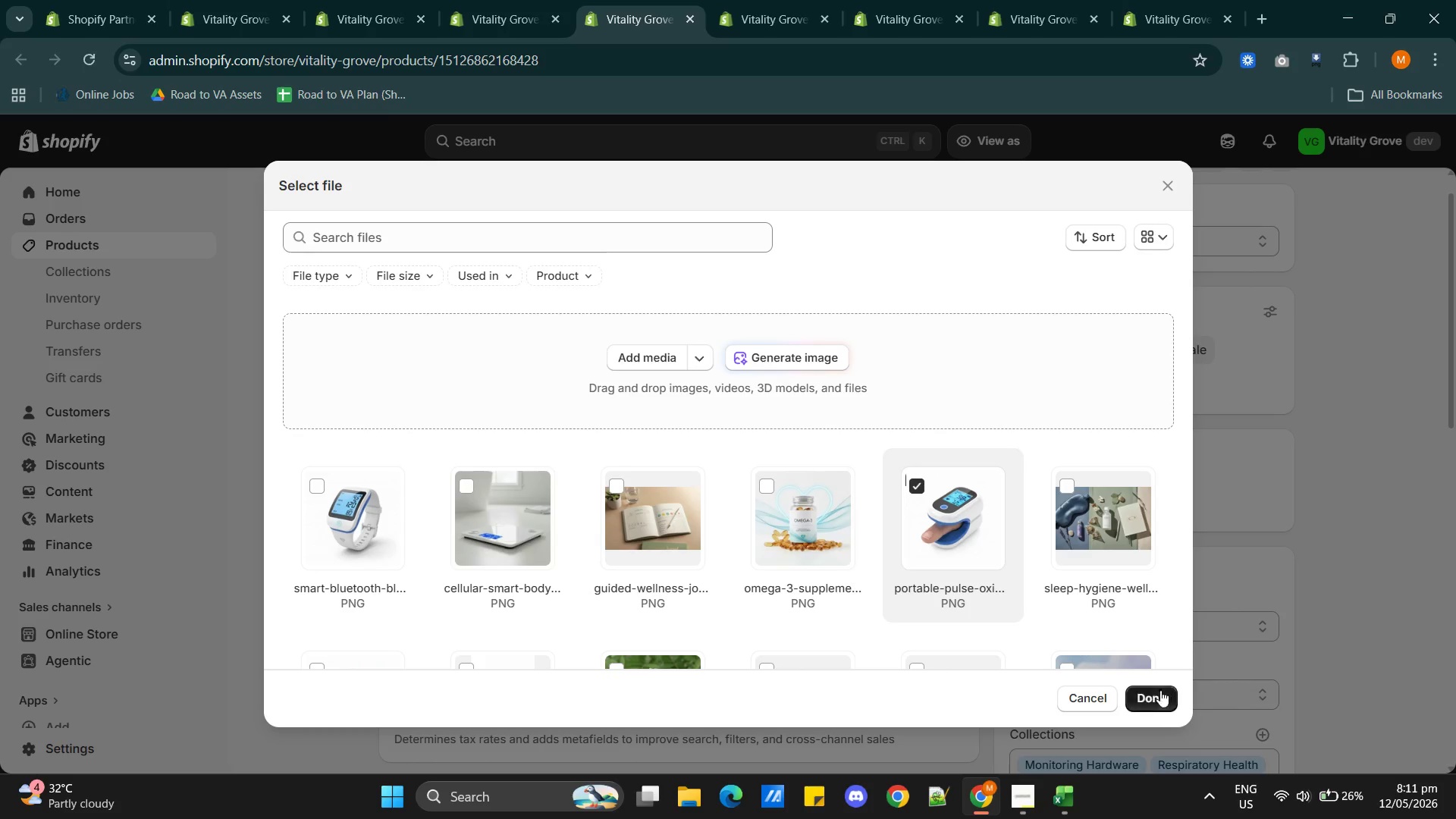 
left_click([1155, 695])
 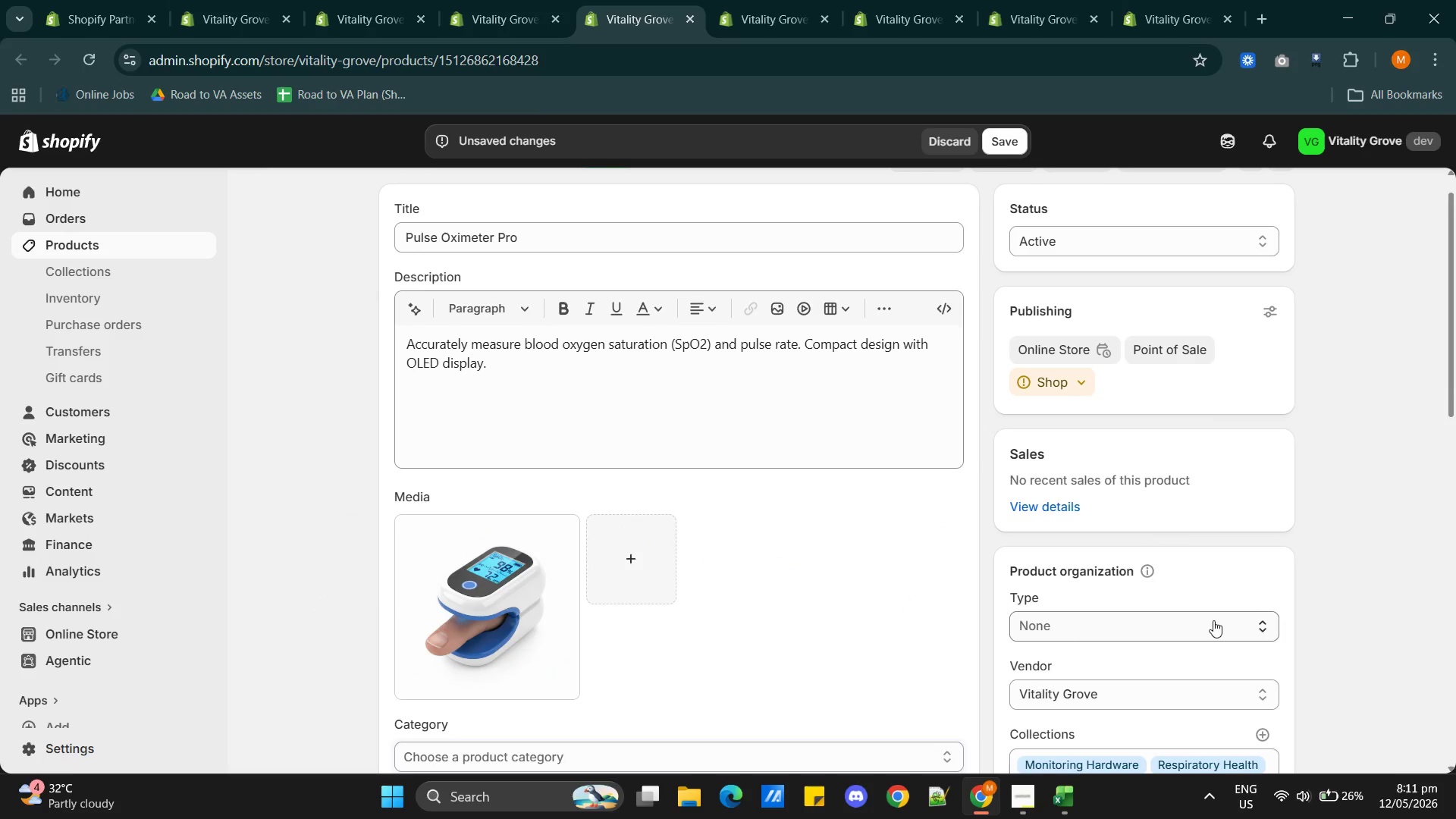 
wait(5.94)
 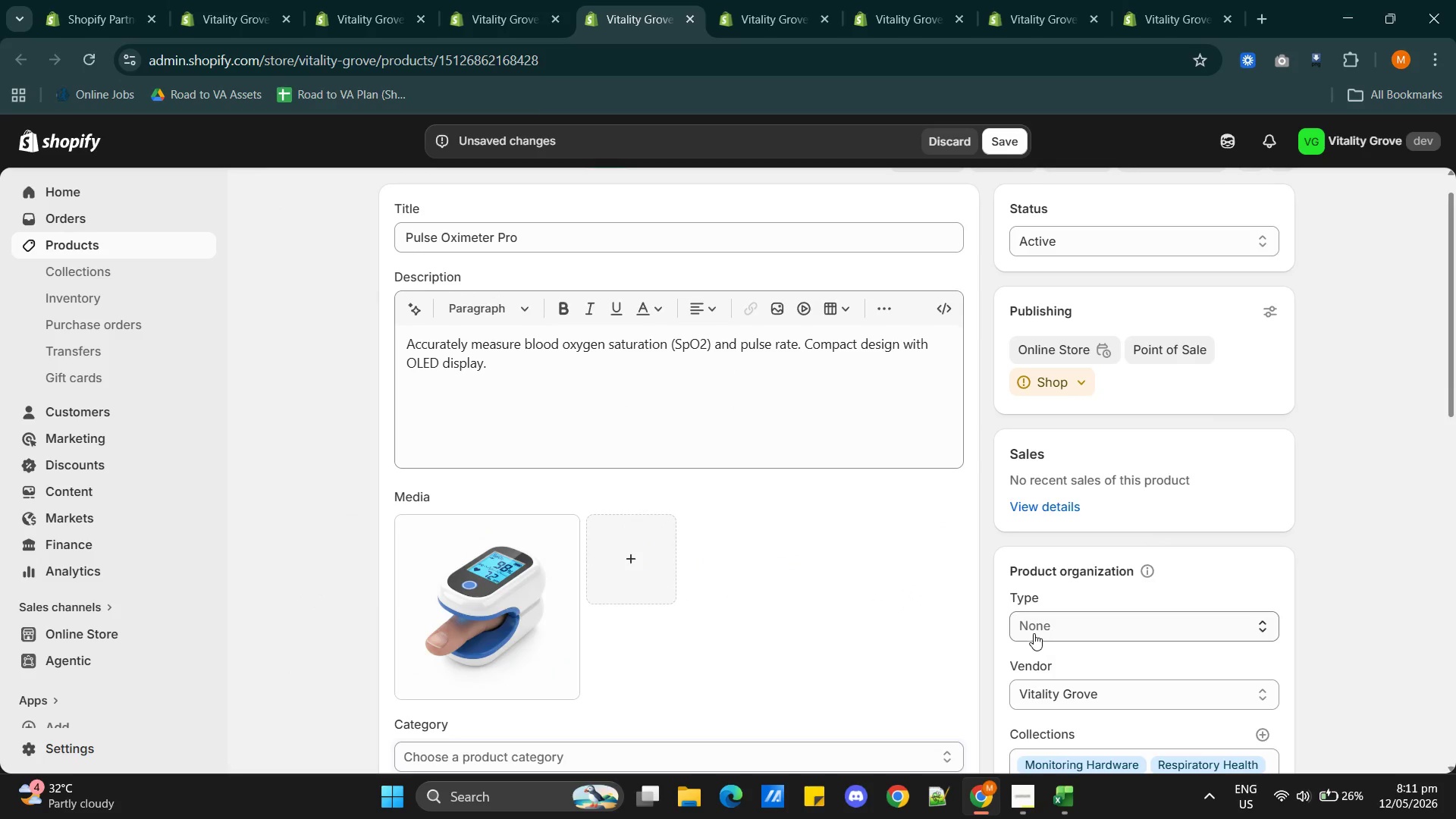 
left_click([507, 590])
 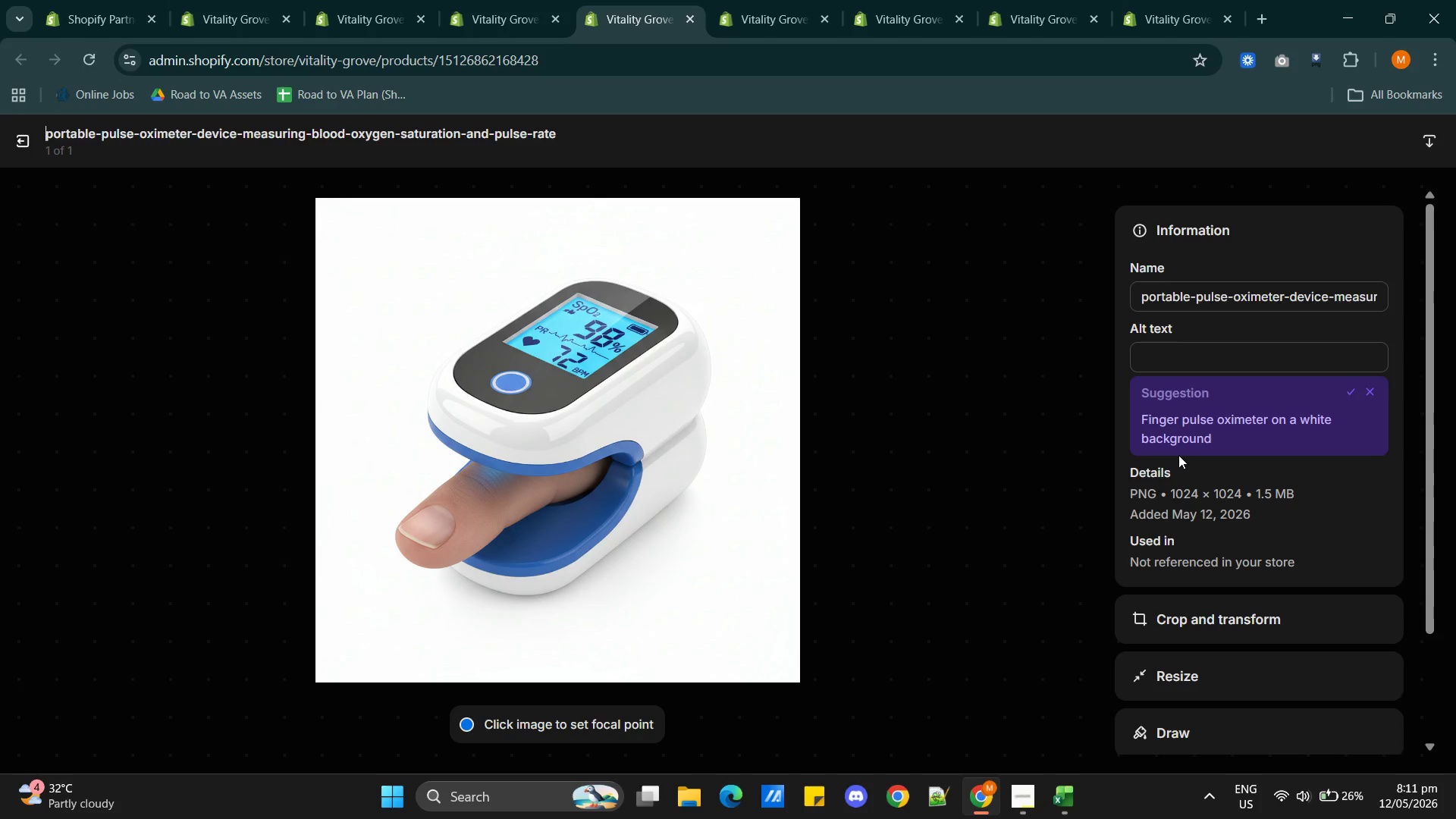 
wait(6.3)
 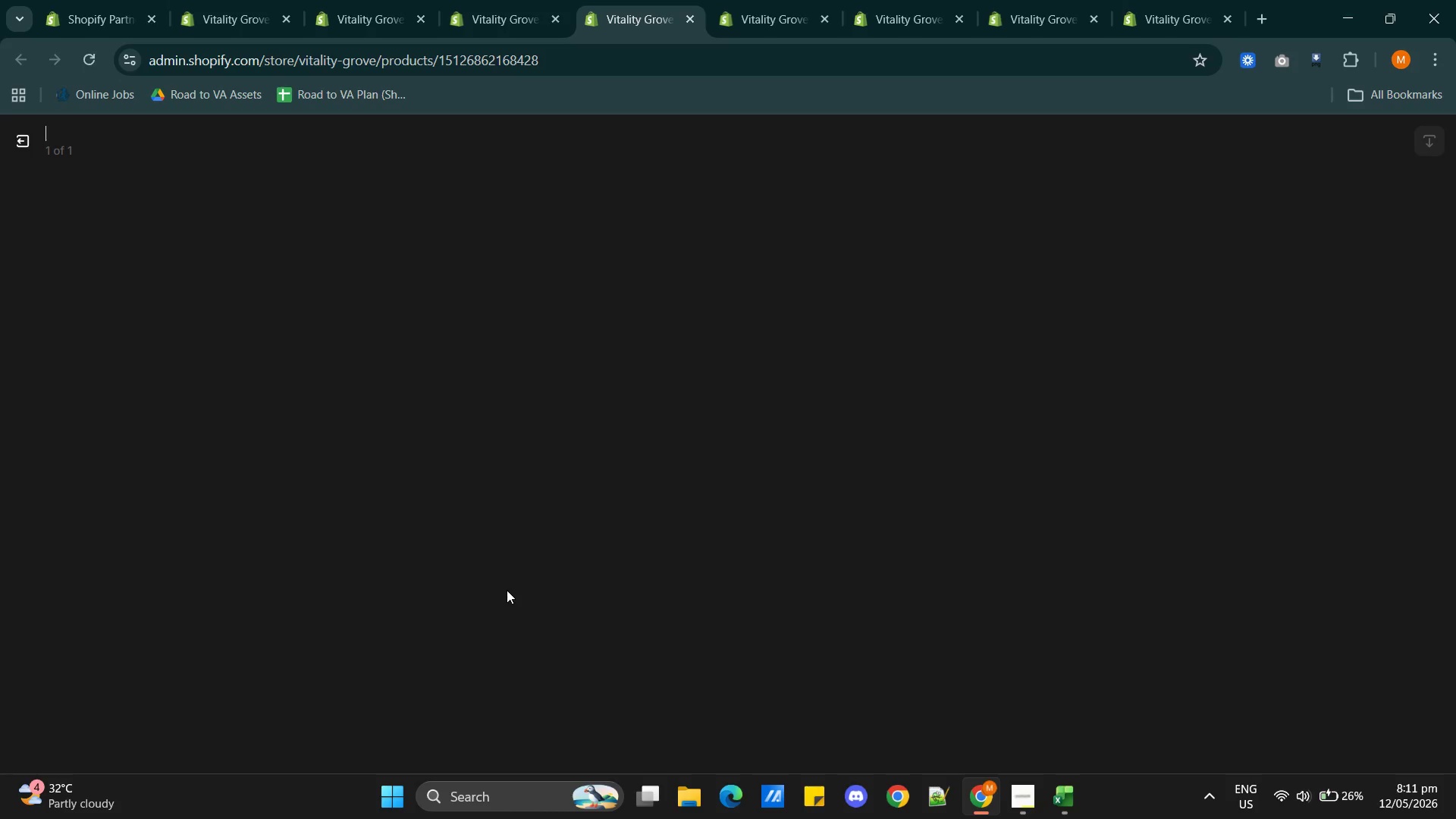 
left_click([1348, 394])
 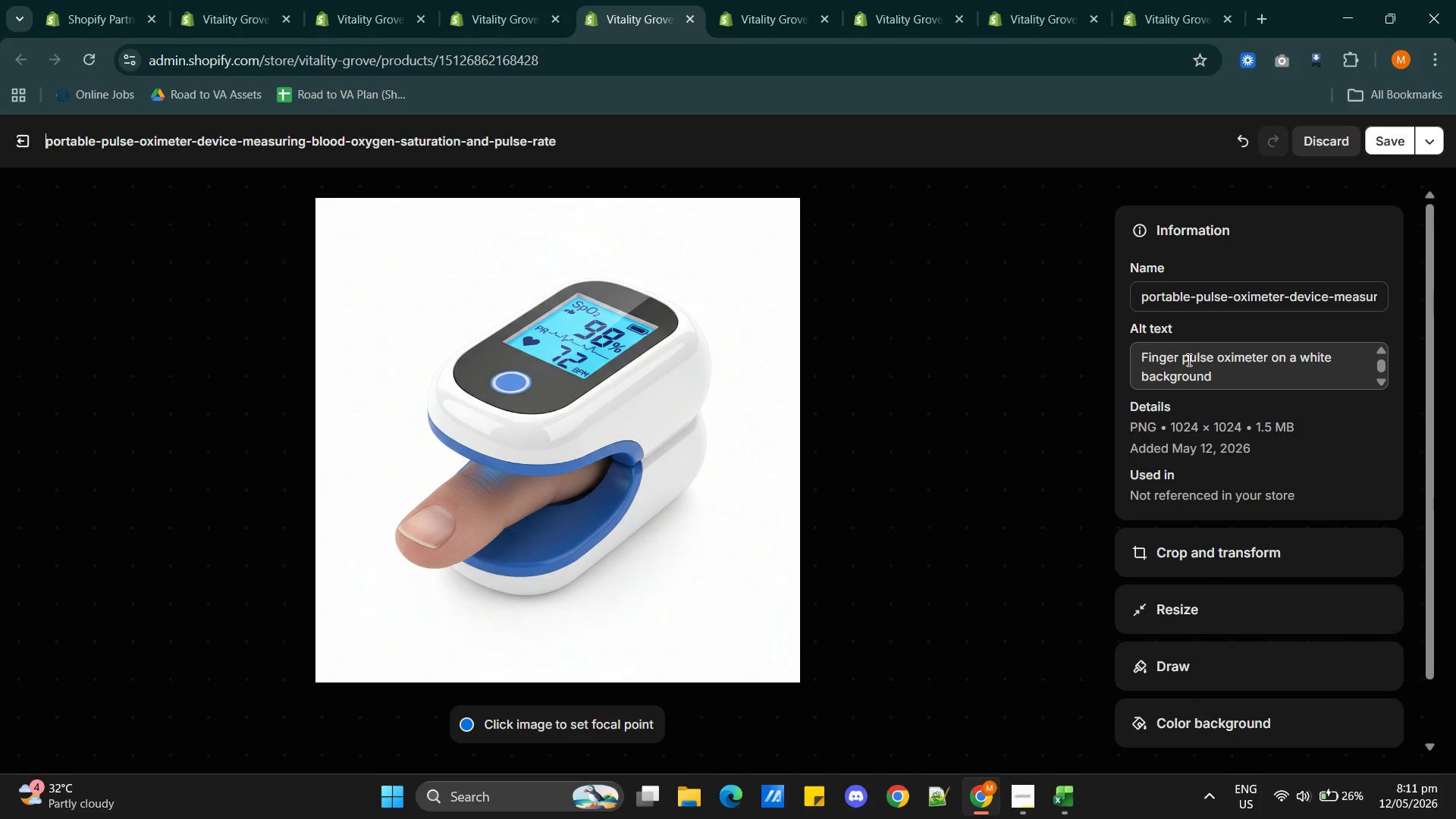 
left_click([1269, 358])
 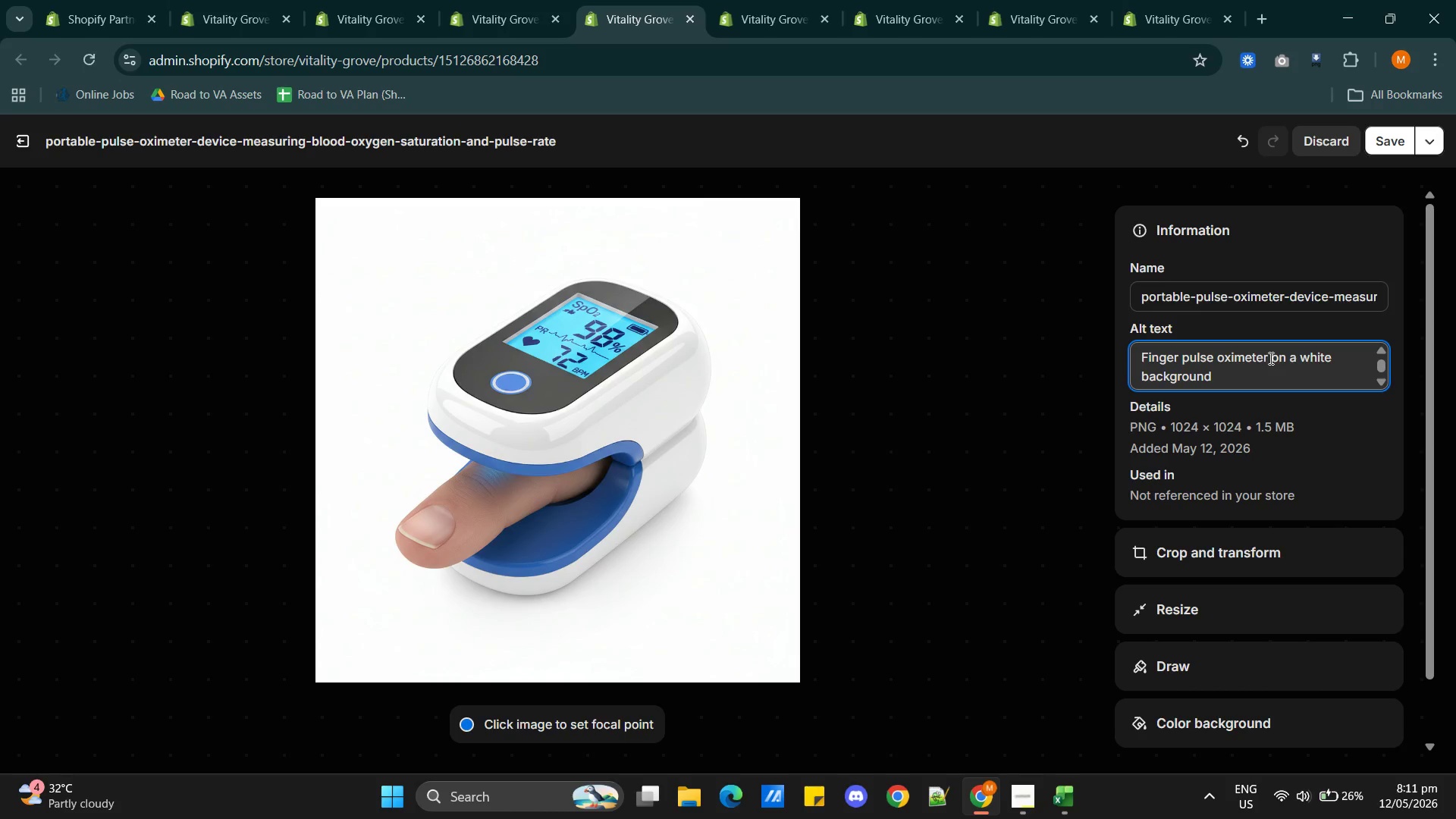 
type( showing results)
 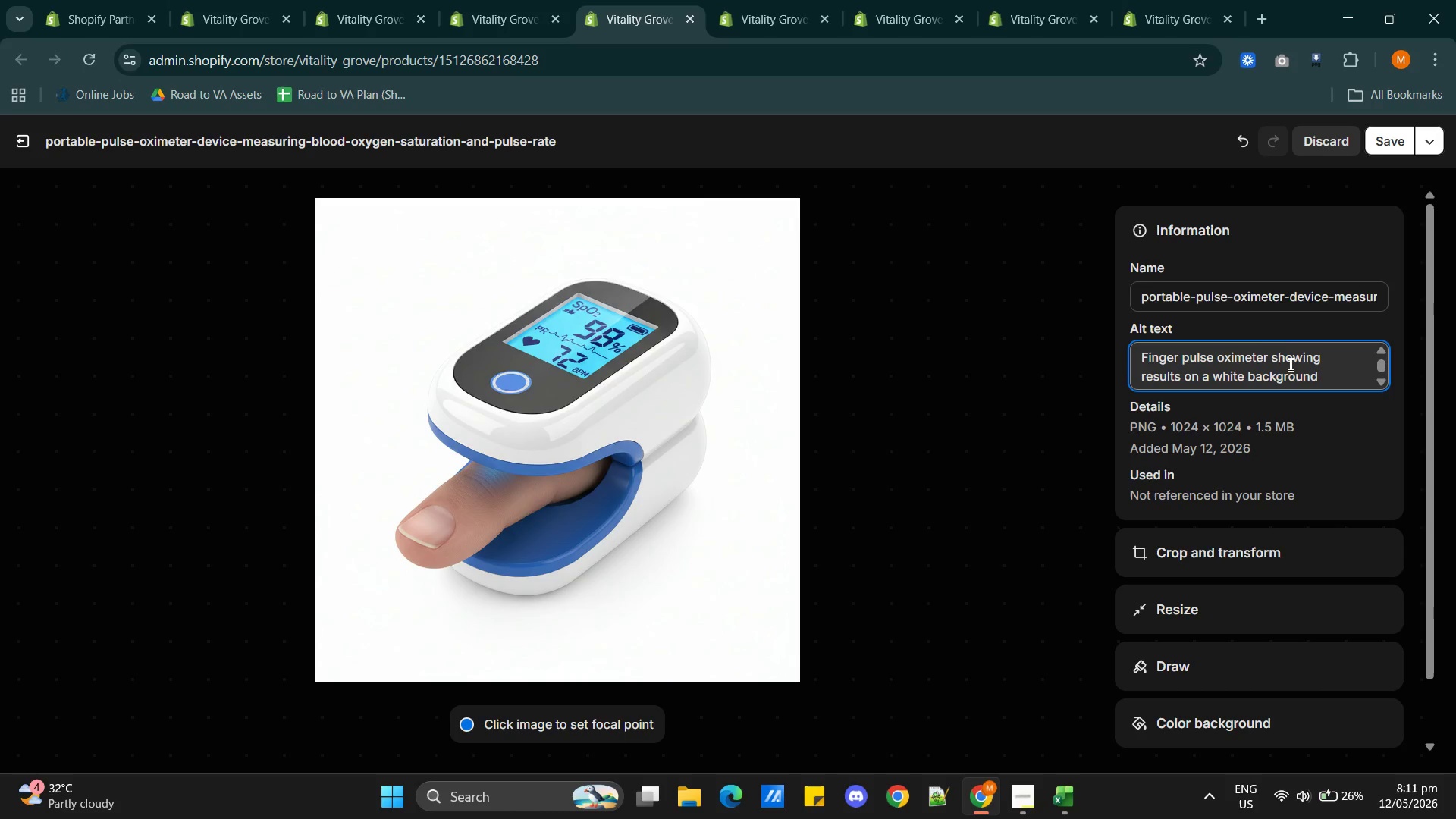 
left_click([1270, 353])
 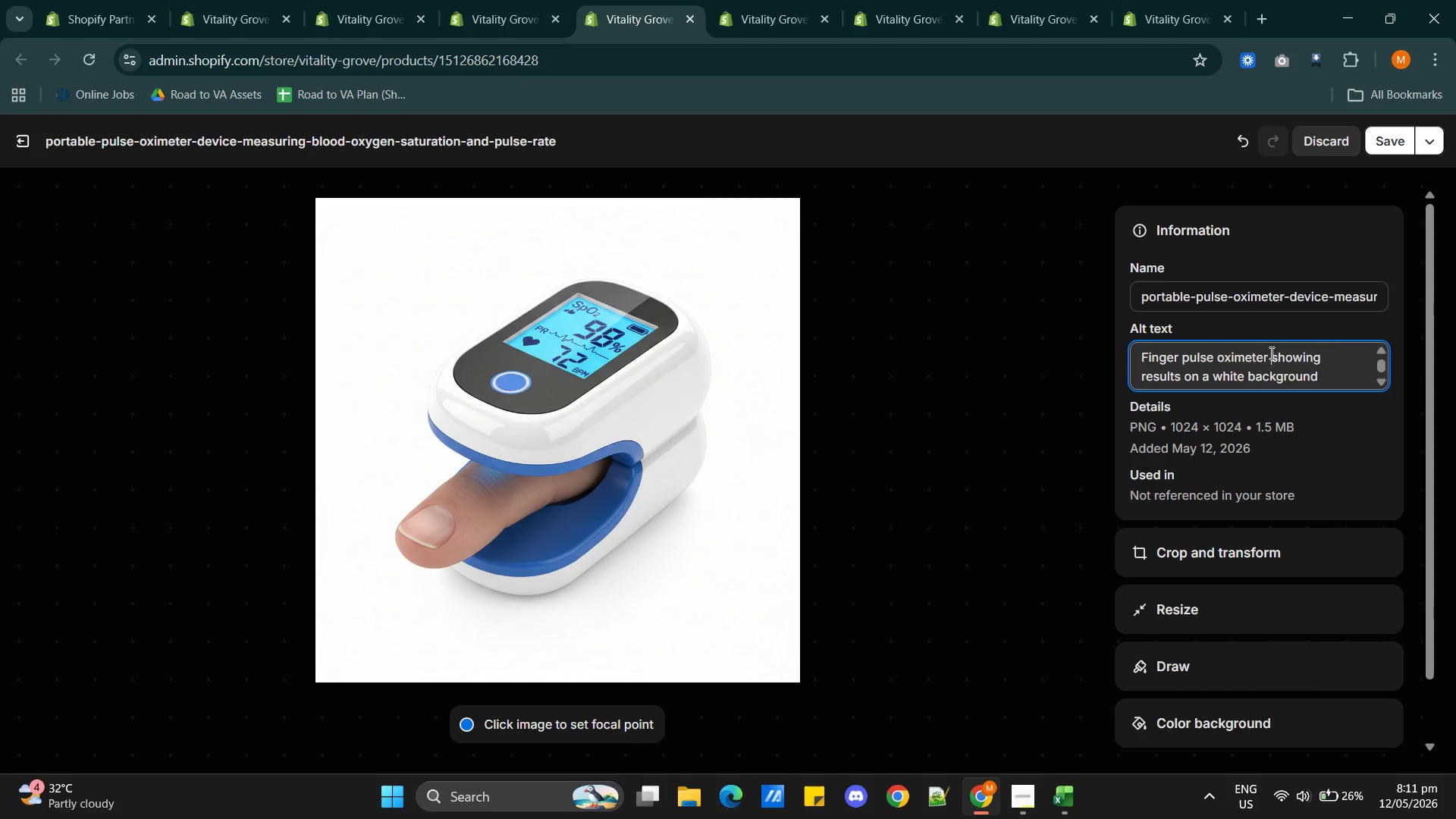 
type(with blue)
key(Backspace)
key(Backspace)
key(Backspace)
key(Backspace)
 